 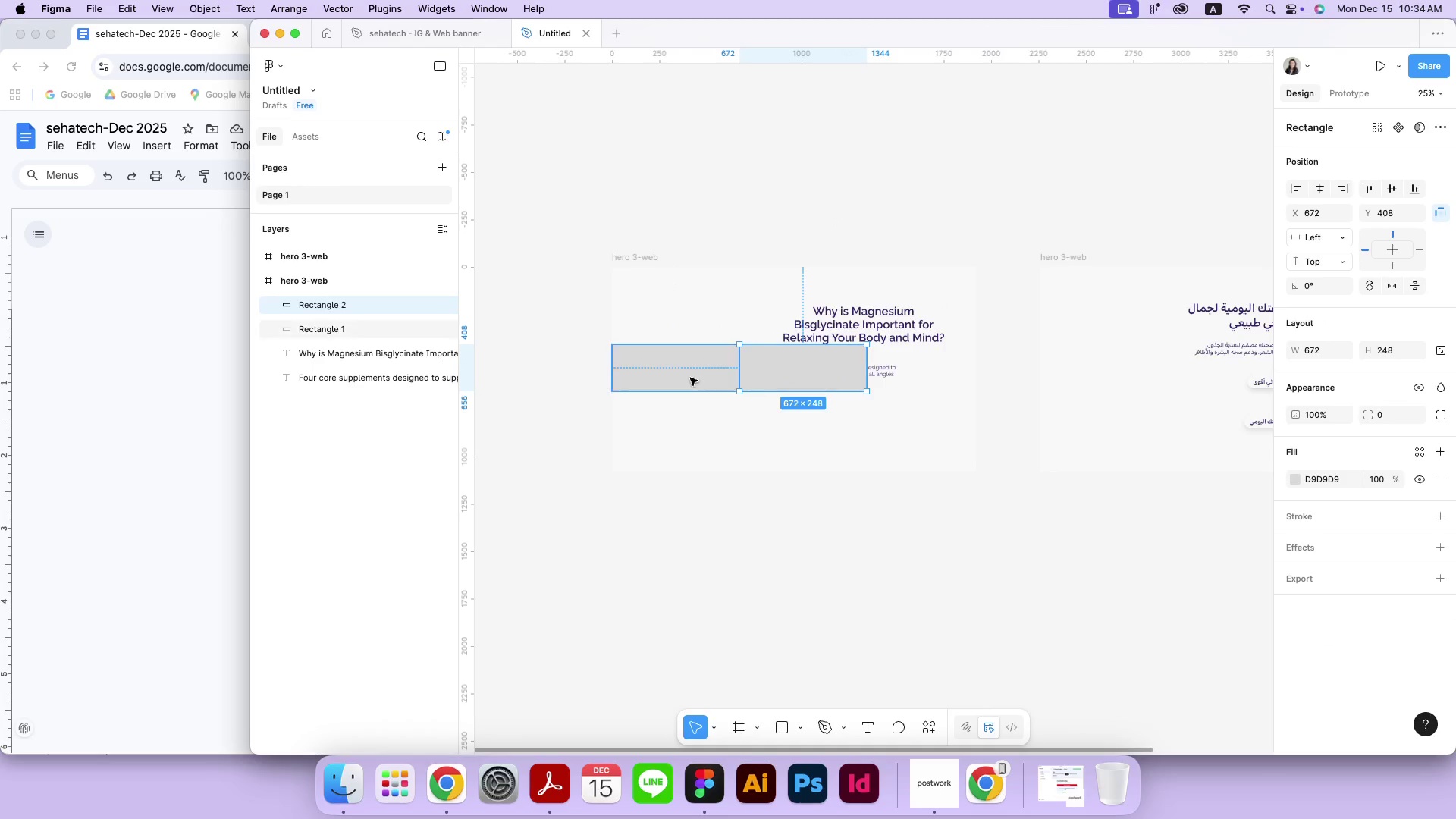 
left_click_drag(start_coordinate=[864, 372], to_coordinate=[975, 373])
 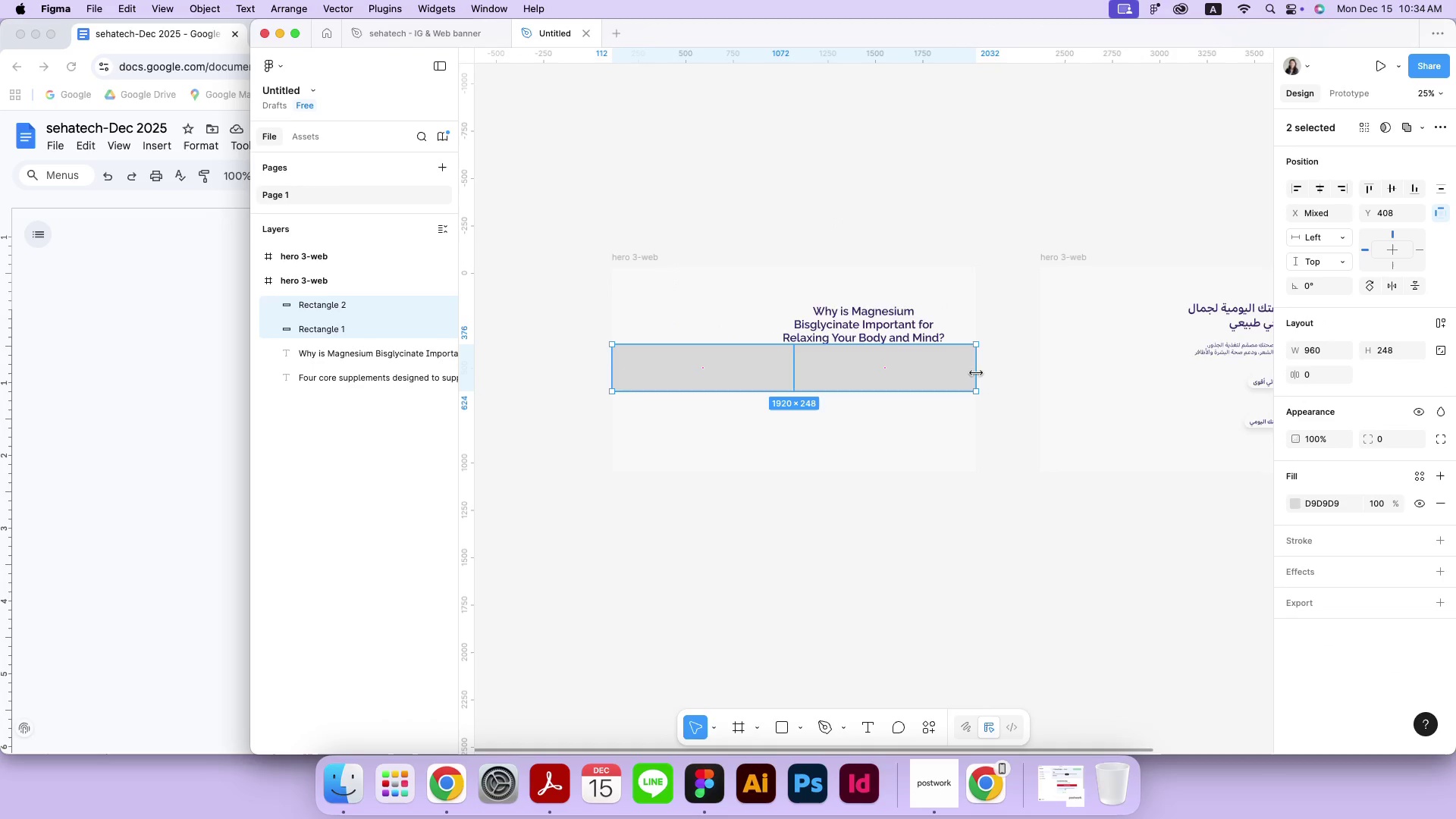 
left_click([1006, 381])
 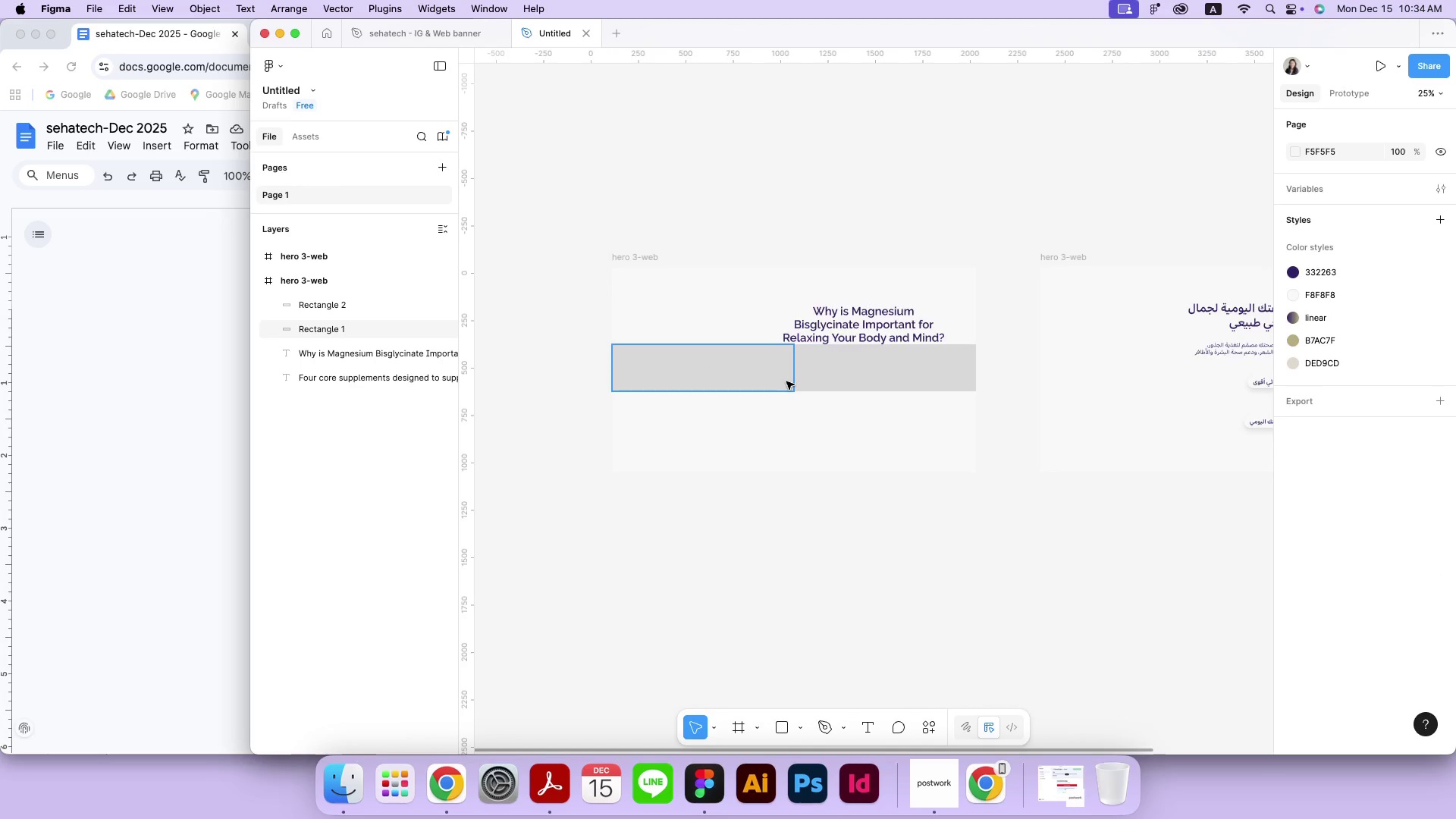 
left_click([861, 378])
 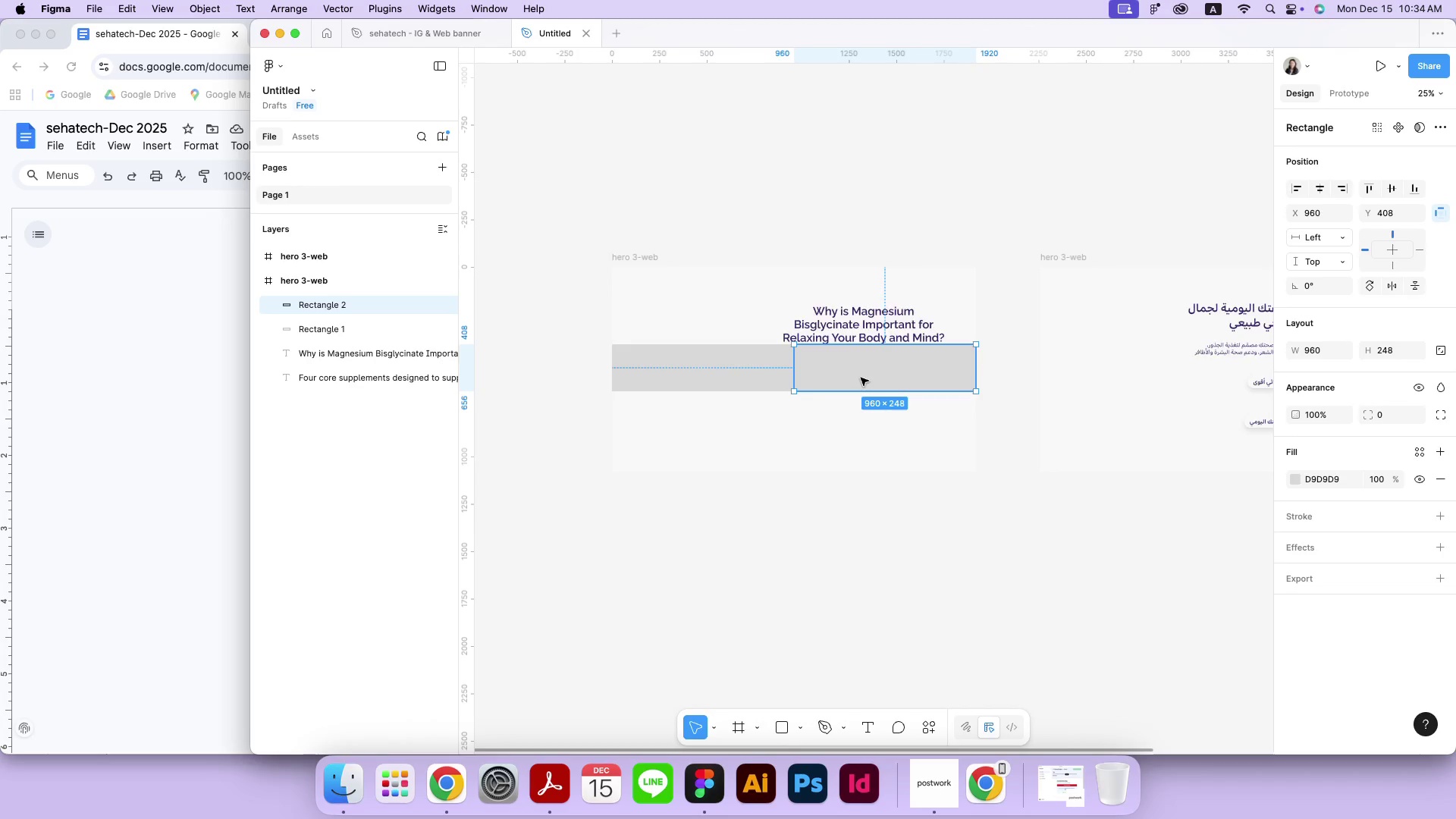 
key(Backspace)
 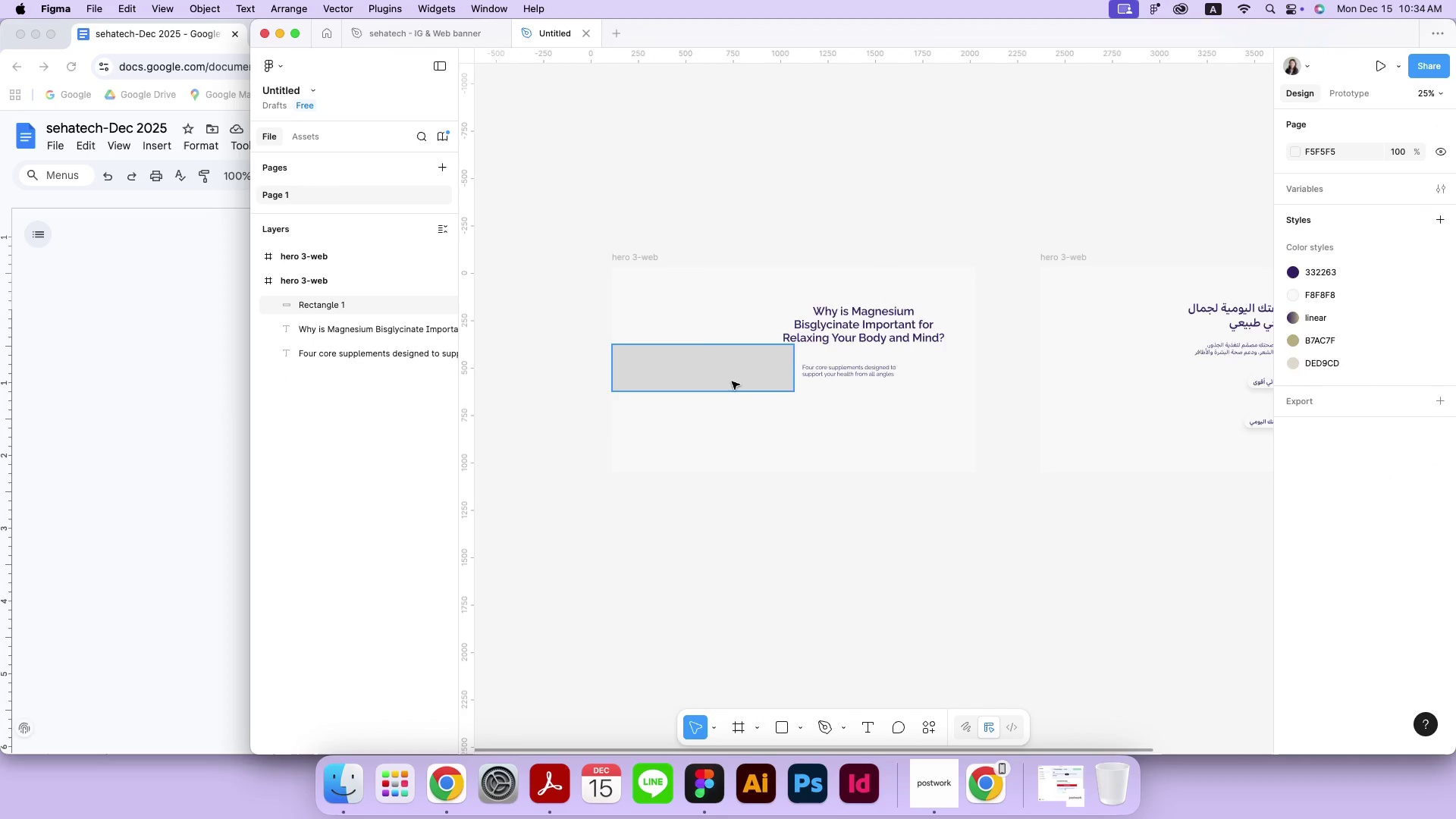 
left_click([732, 381])
 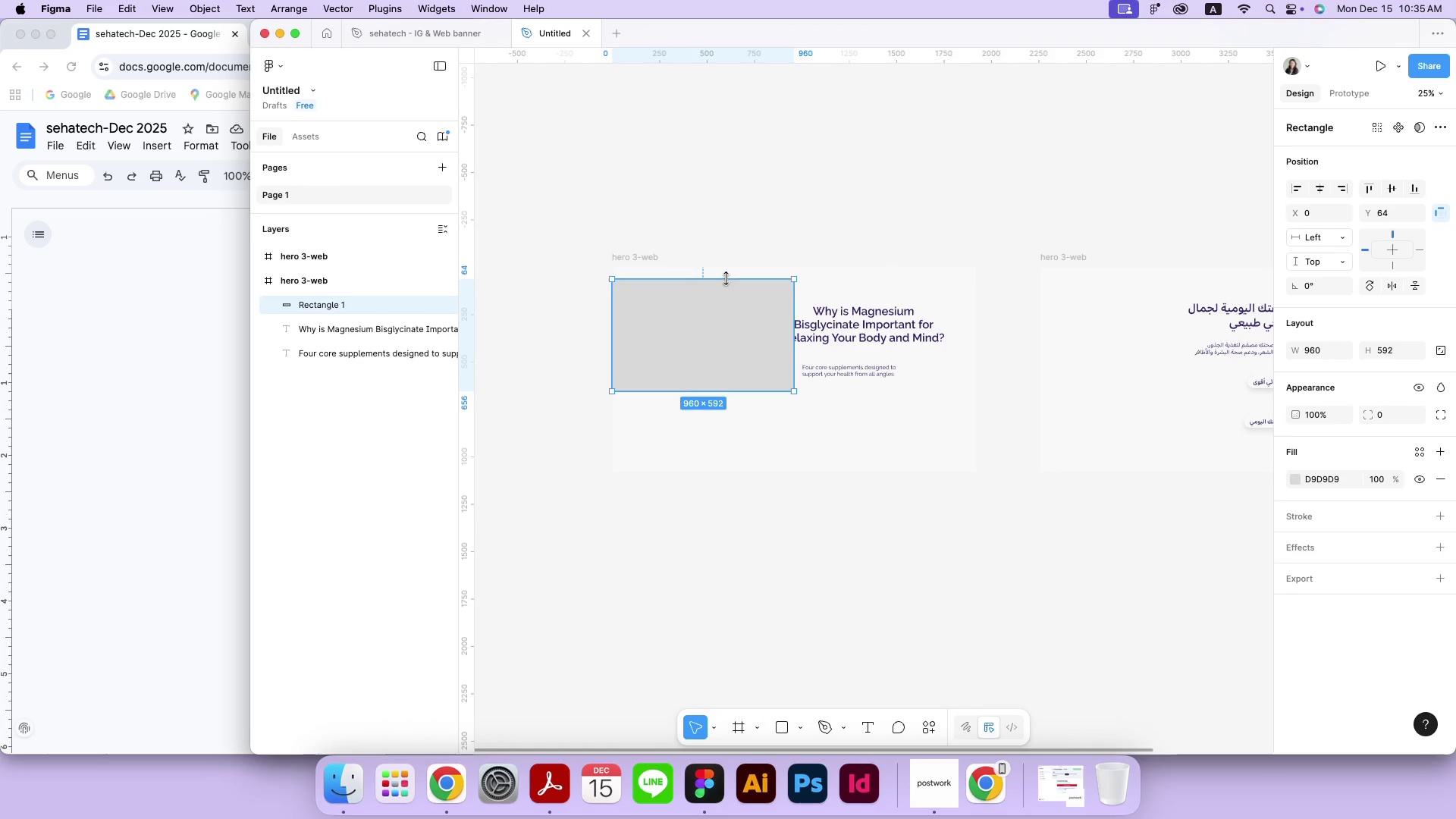 
left_click_drag(start_coordinate=[717, 344], to_coordinate=[728, 267])
 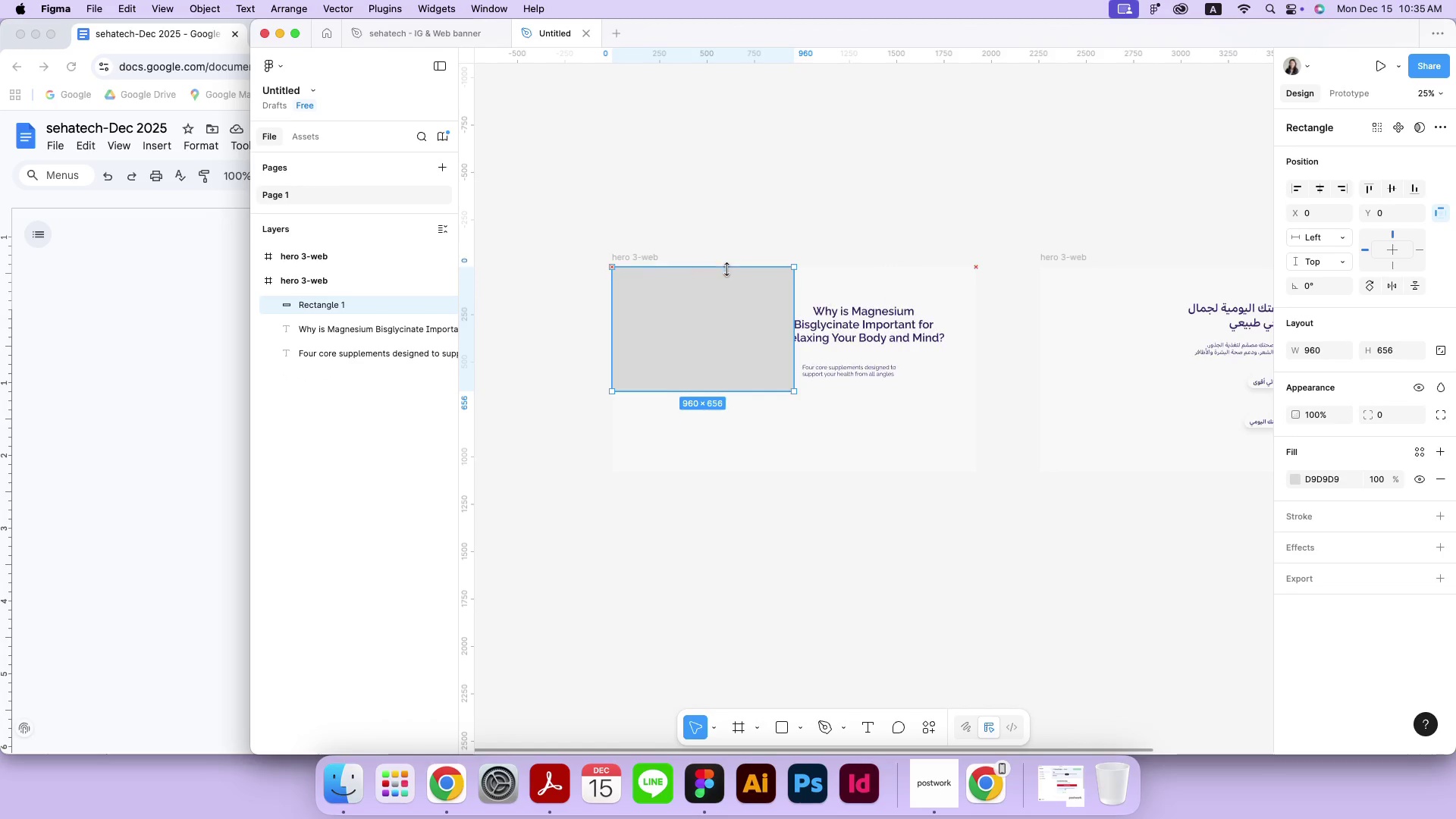 
left_click_drag(start_coordinate=[745, 391], to_coordinate=[744, 472])
 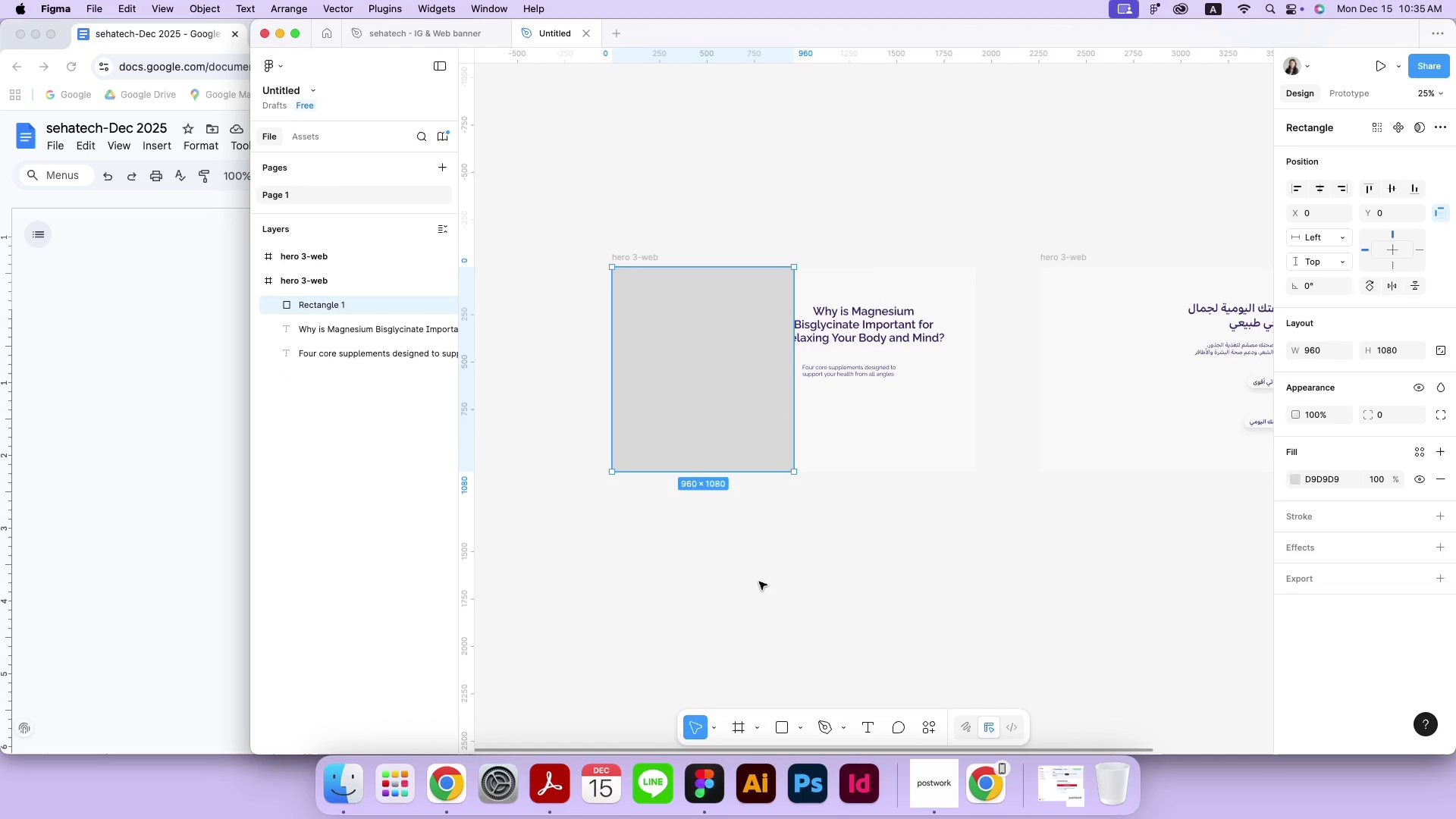 
left_click([759, 582])
 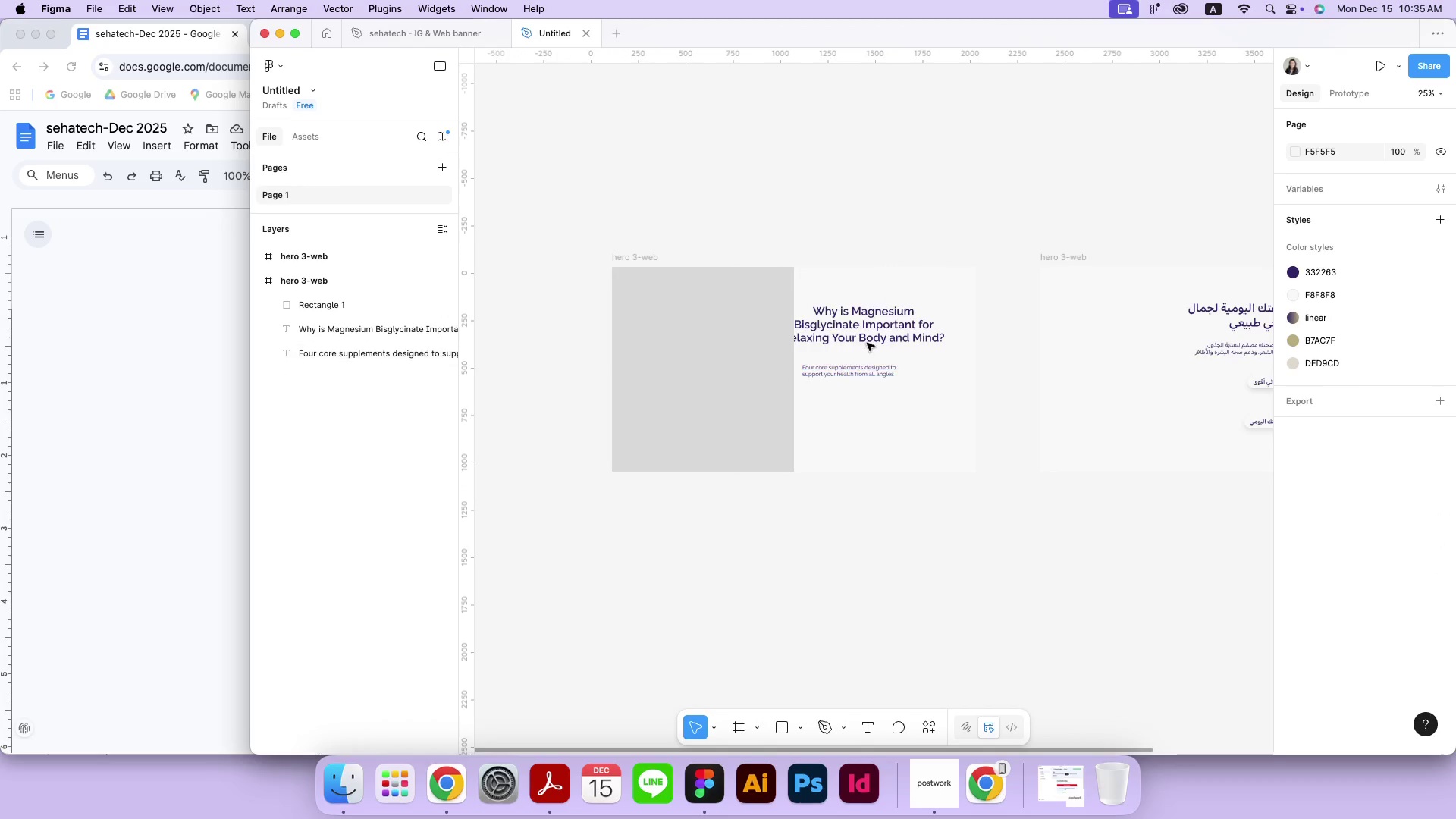 
left_click([878, 318])
 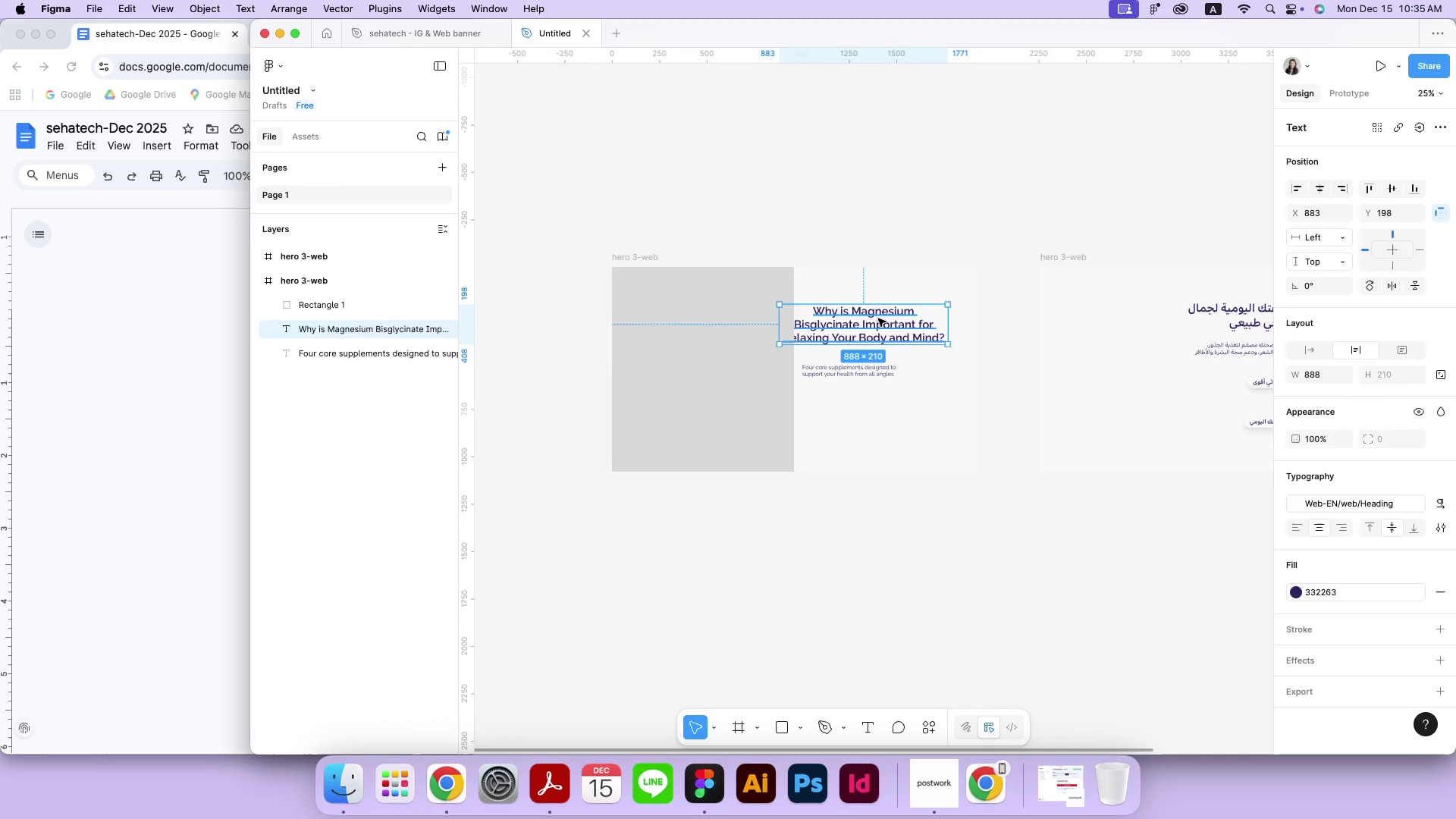 
left_click_drag(start_coordinate=[905, 321], to_coordinate=[917, 321])
 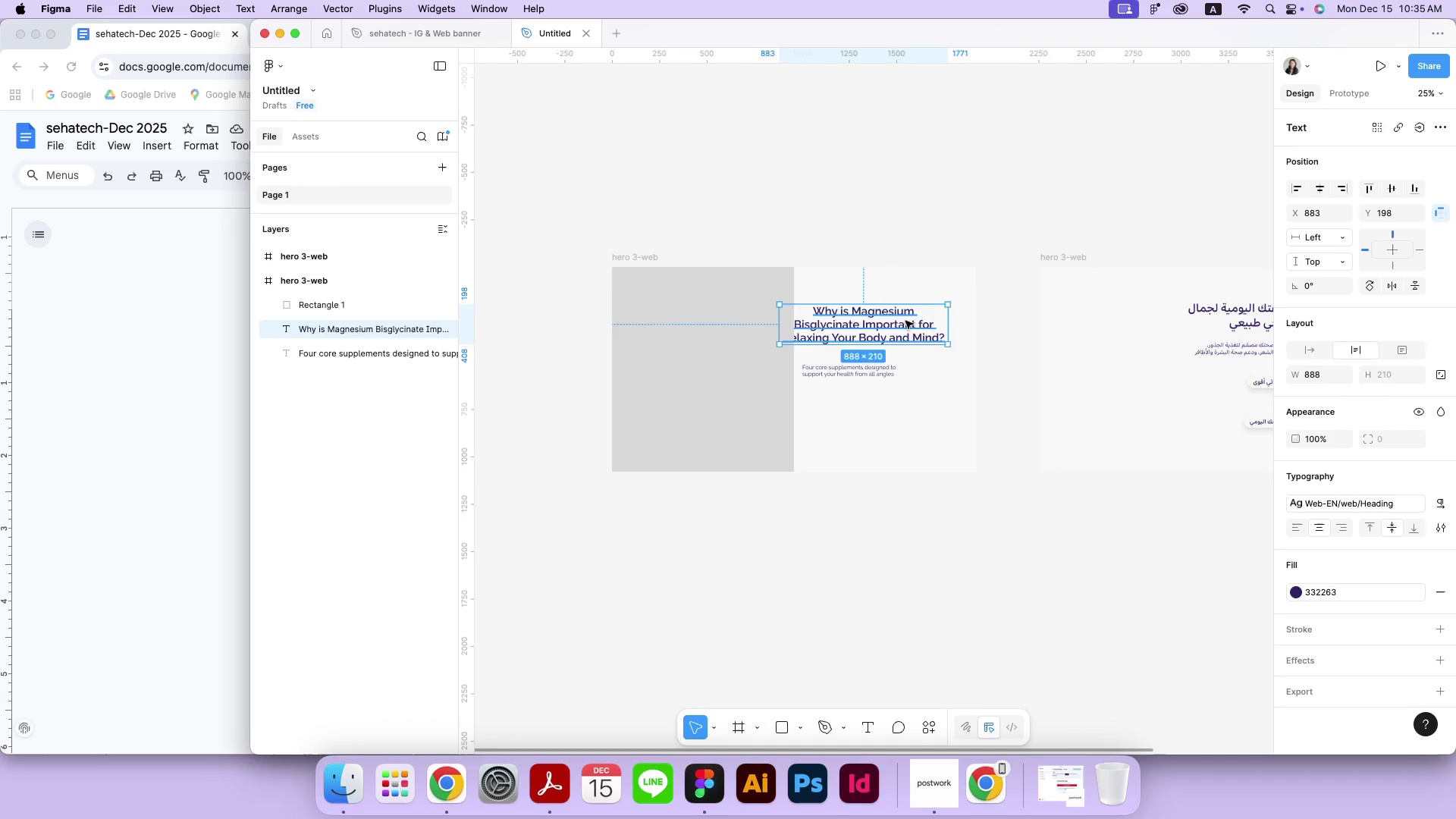 
left_click_drag(start_coordinate=[962, 331], to_coordinate=[921, 337])
 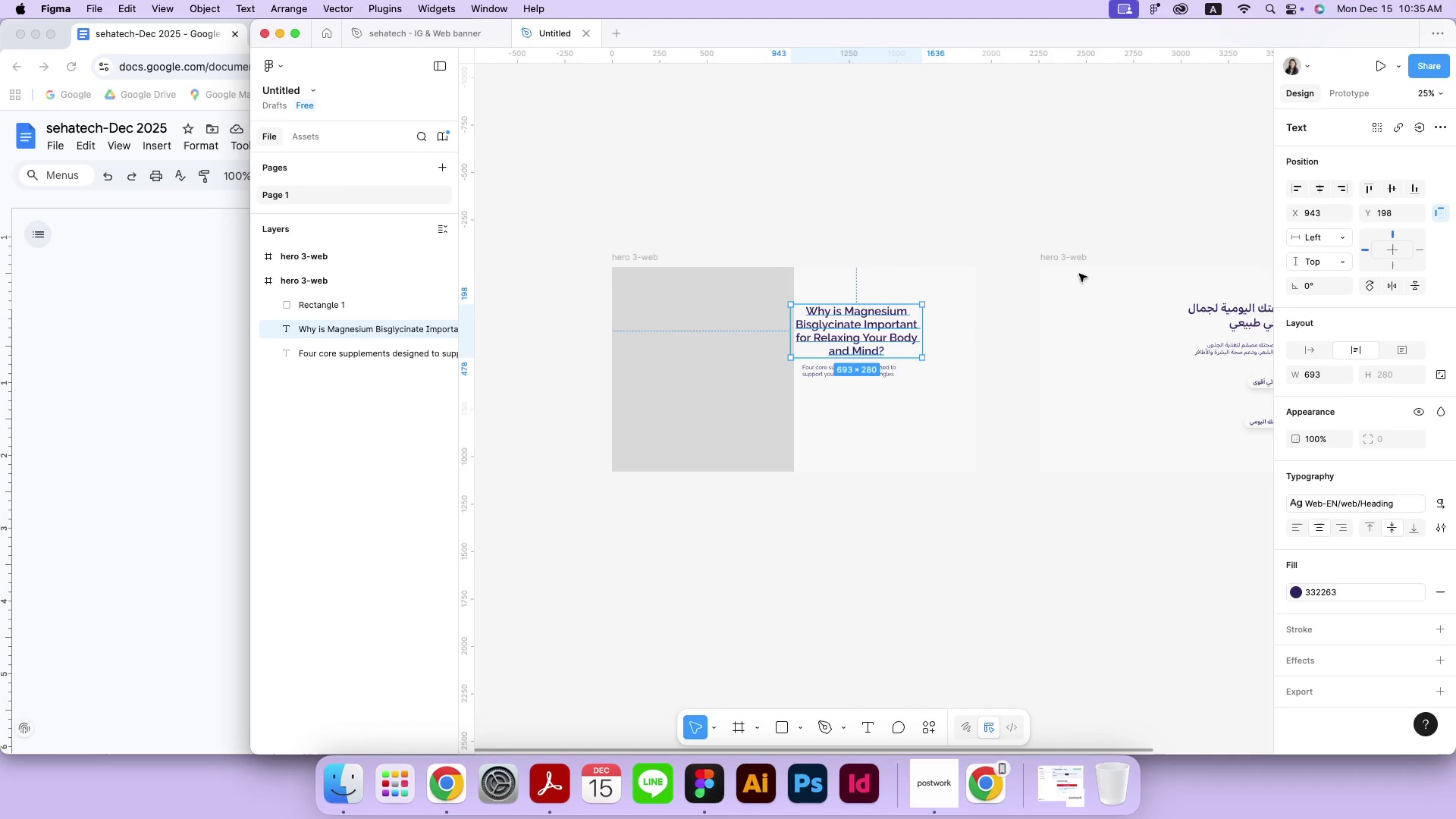 
left_click_drag(start_coordinate=[677, 341], to_coordinate=[861, 348])
 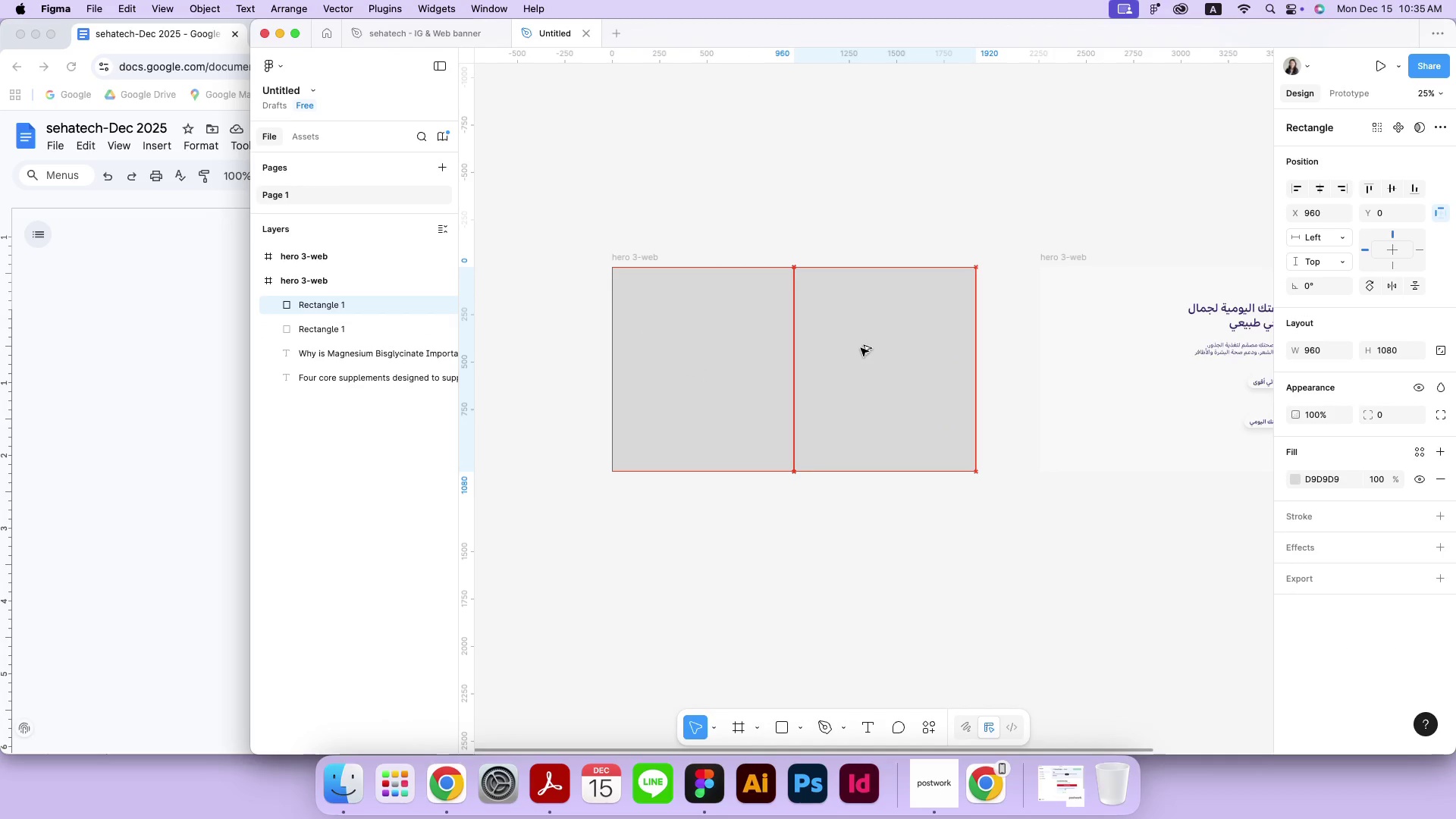 
hold_key(key=OptionLeft, duration=2.1)
 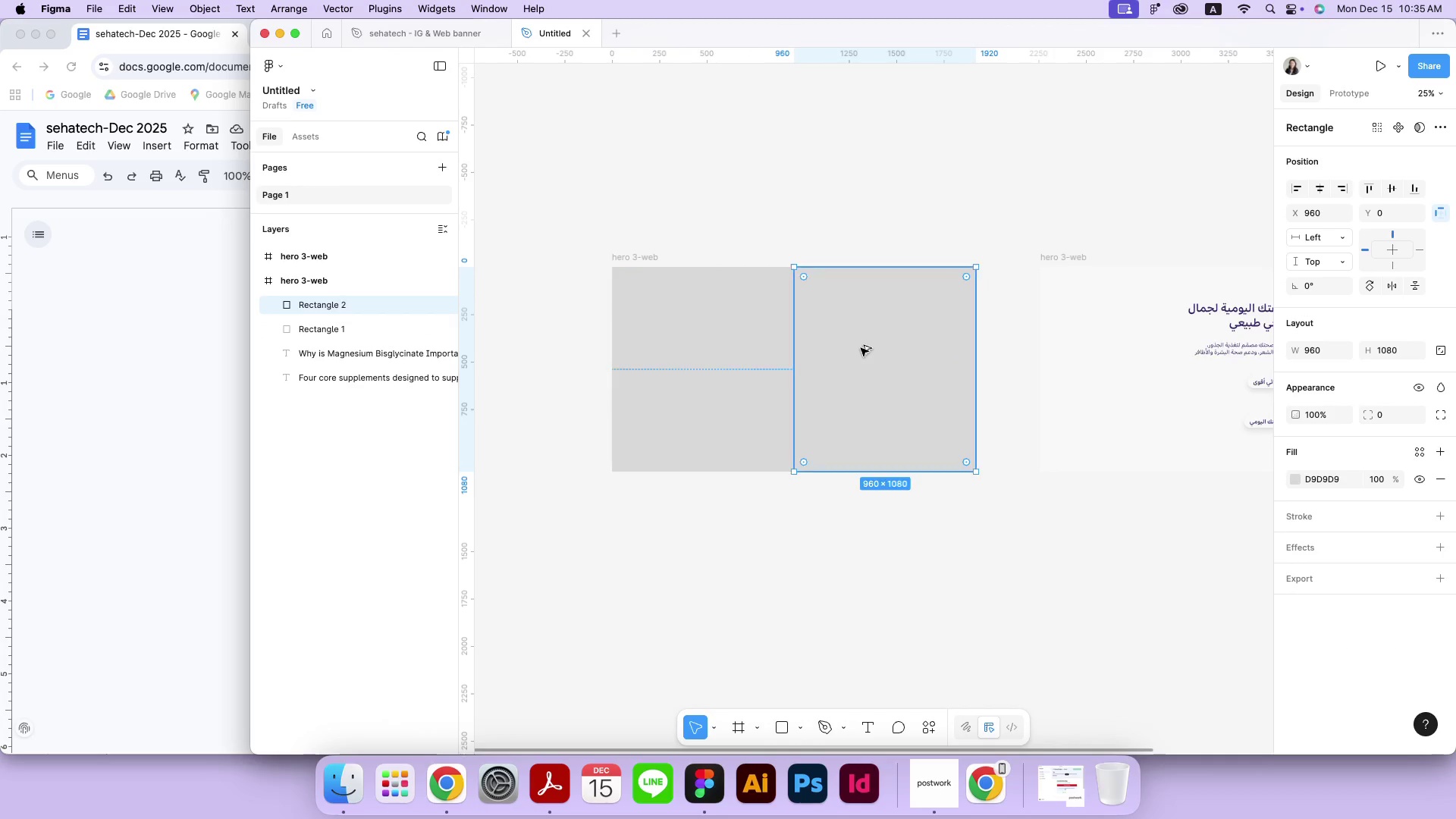 
hold_key(key=ShiftLeft, duration=1.96)
 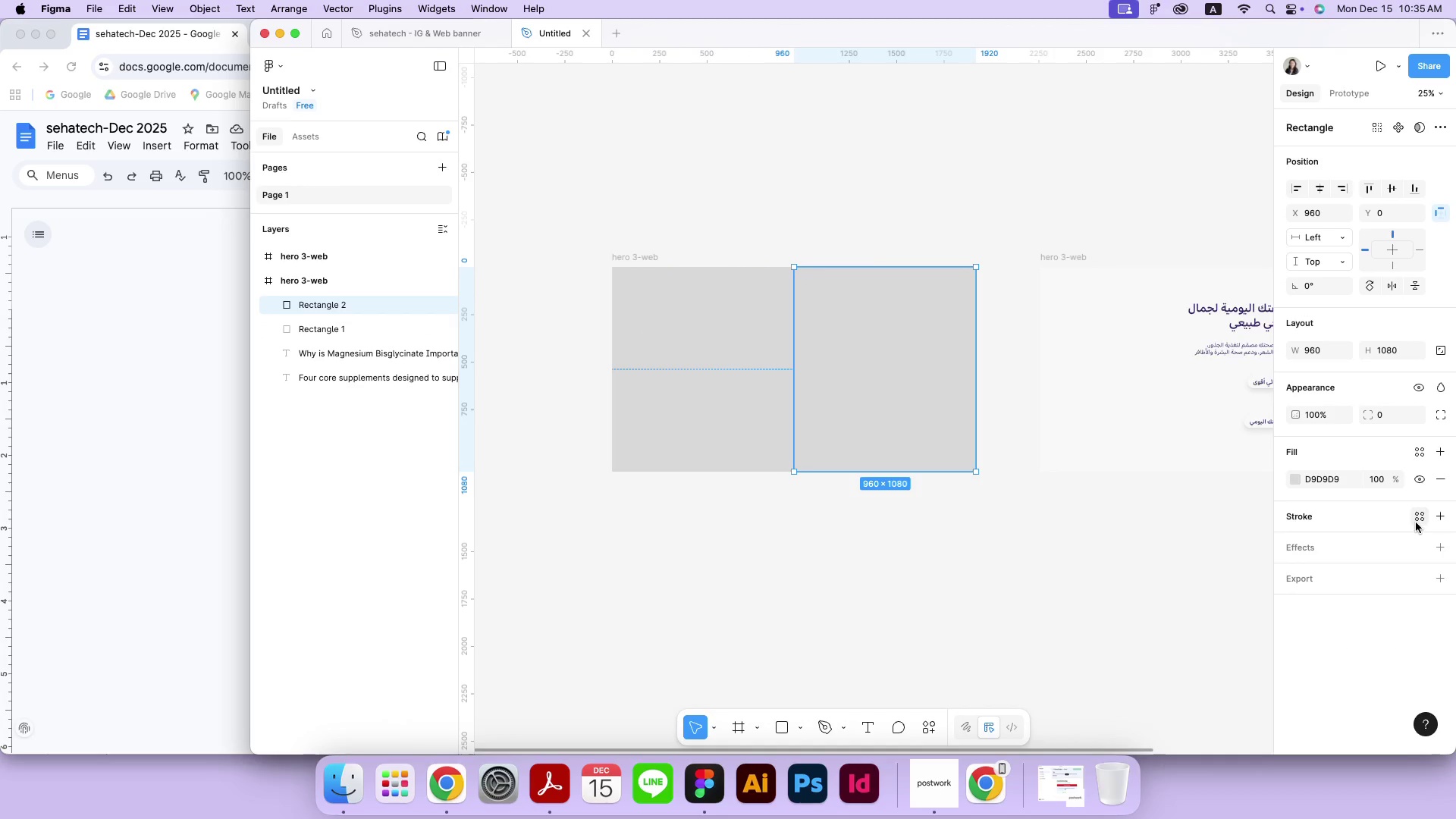 
left_click([1172, 586])
 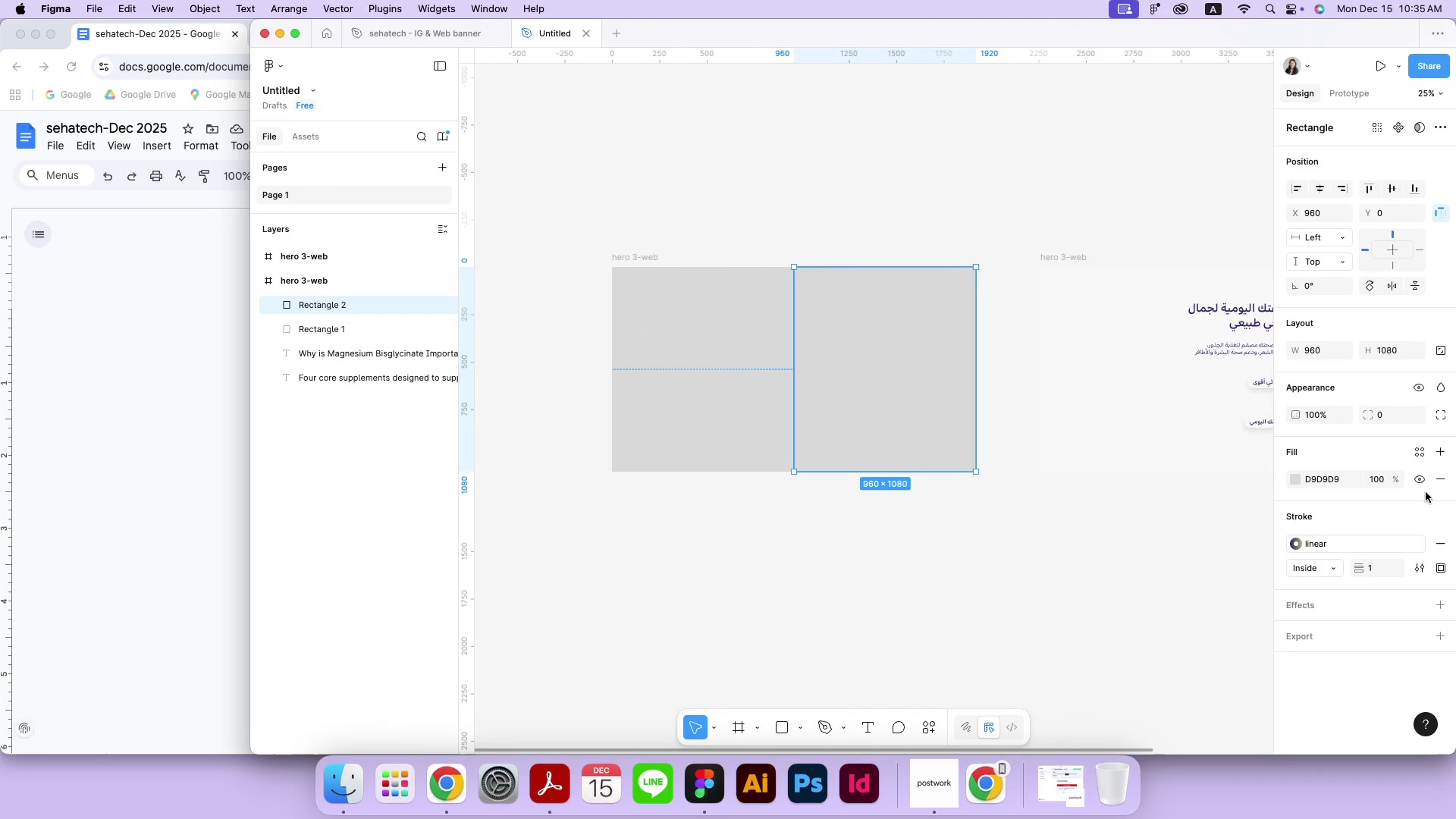 
left_click([1433, 481])
 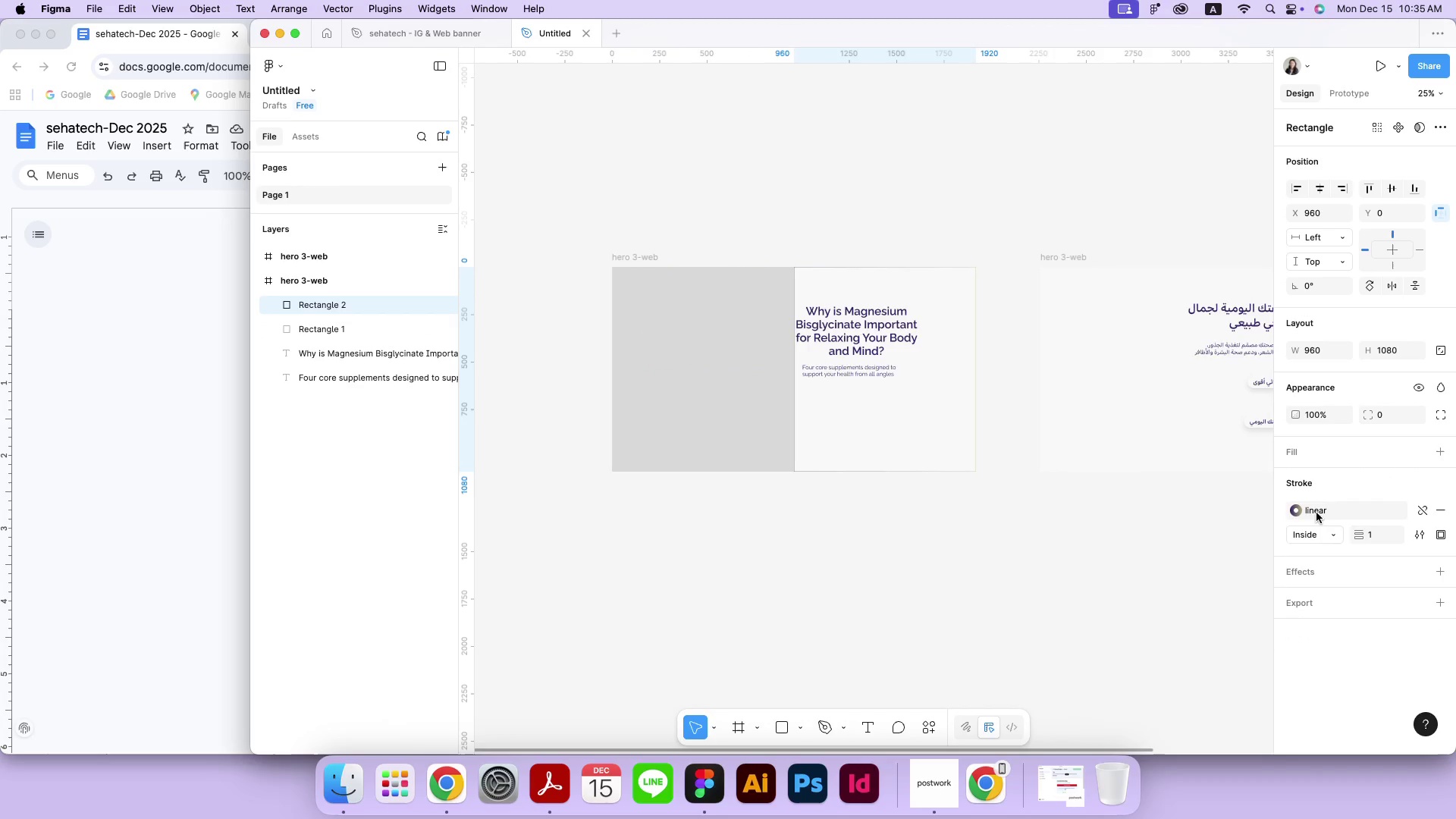 
left_click([1297, 510])
 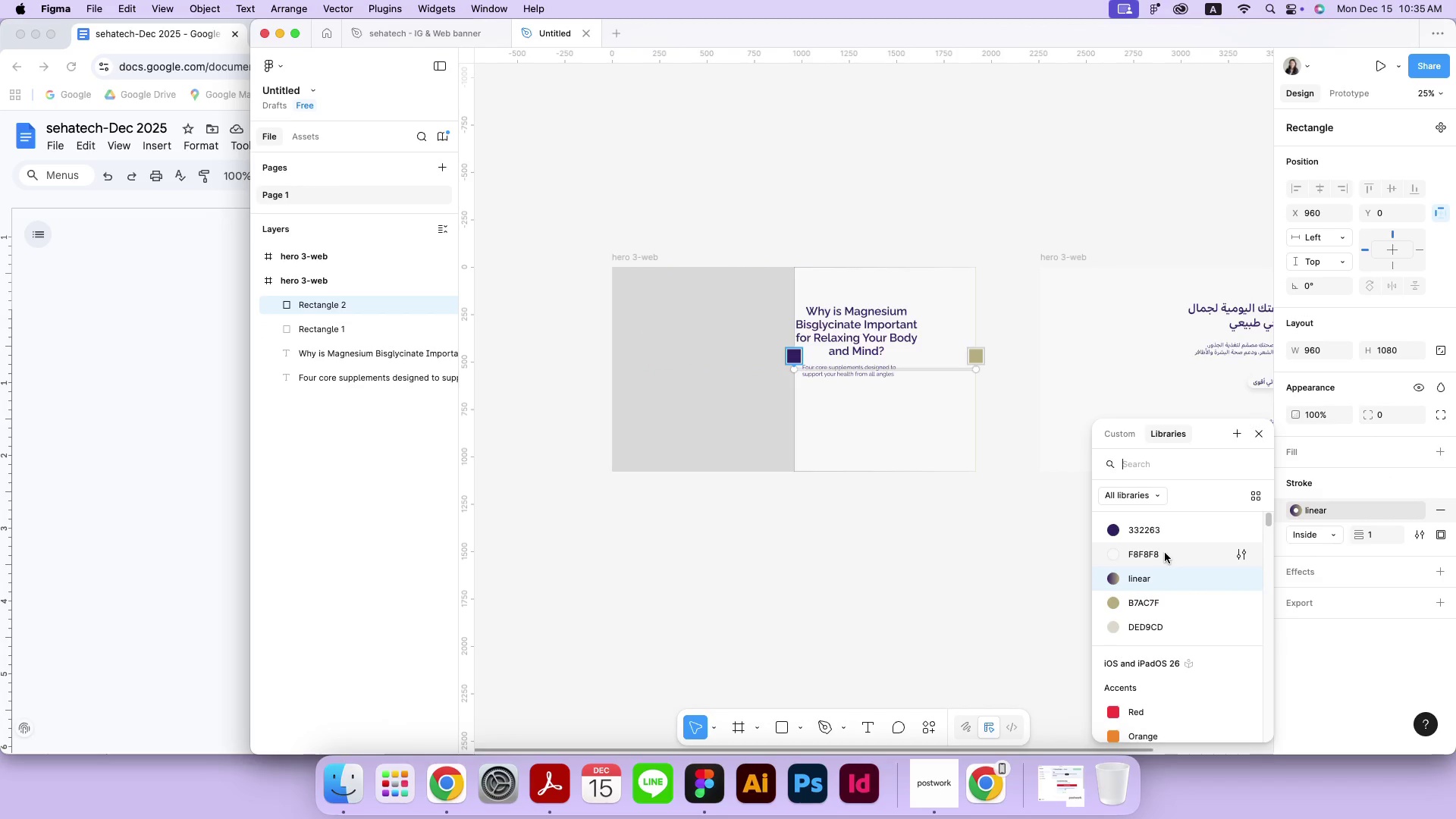 
left_click([1159, 529])
 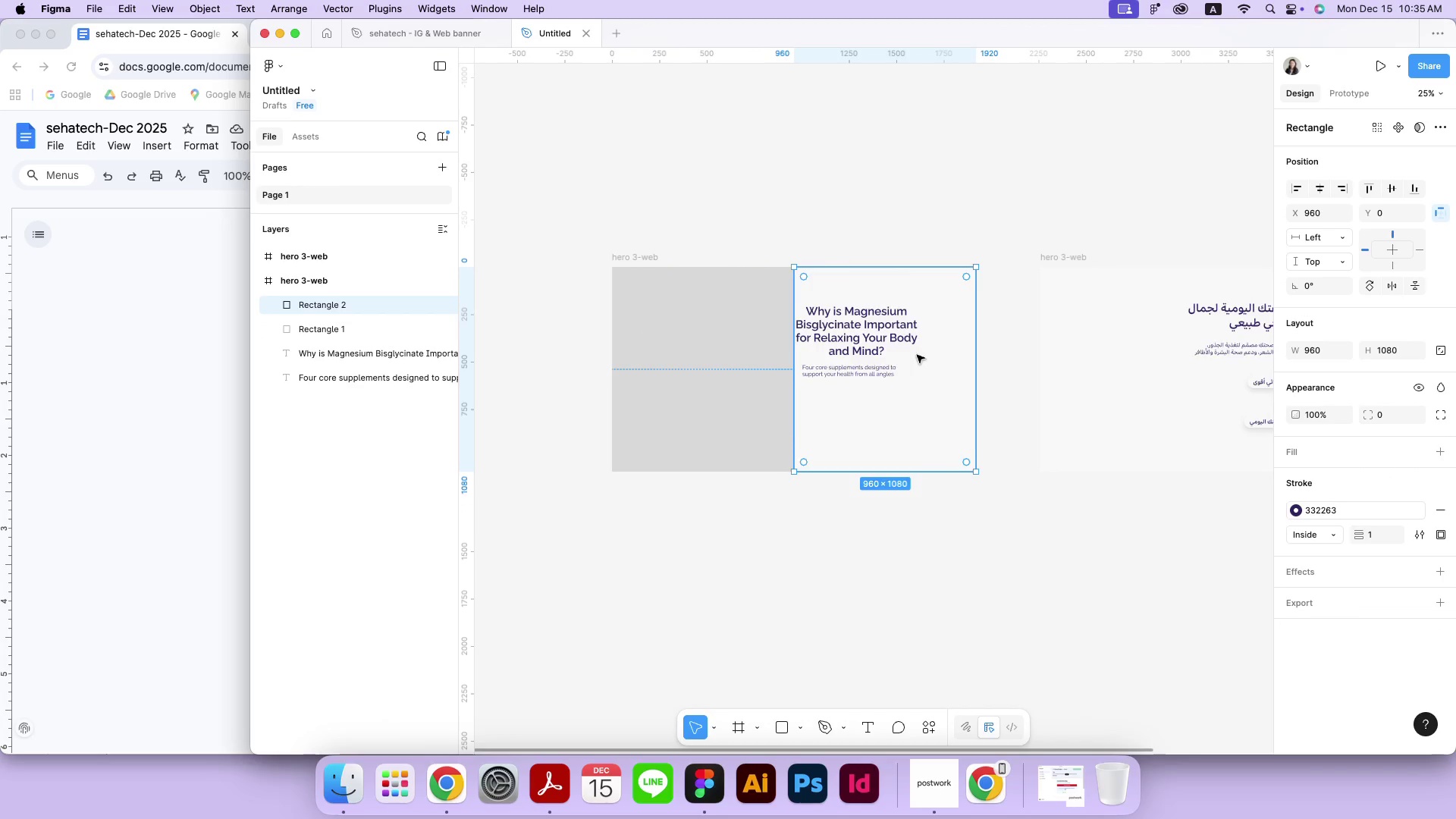 
double_click([857, 324])
 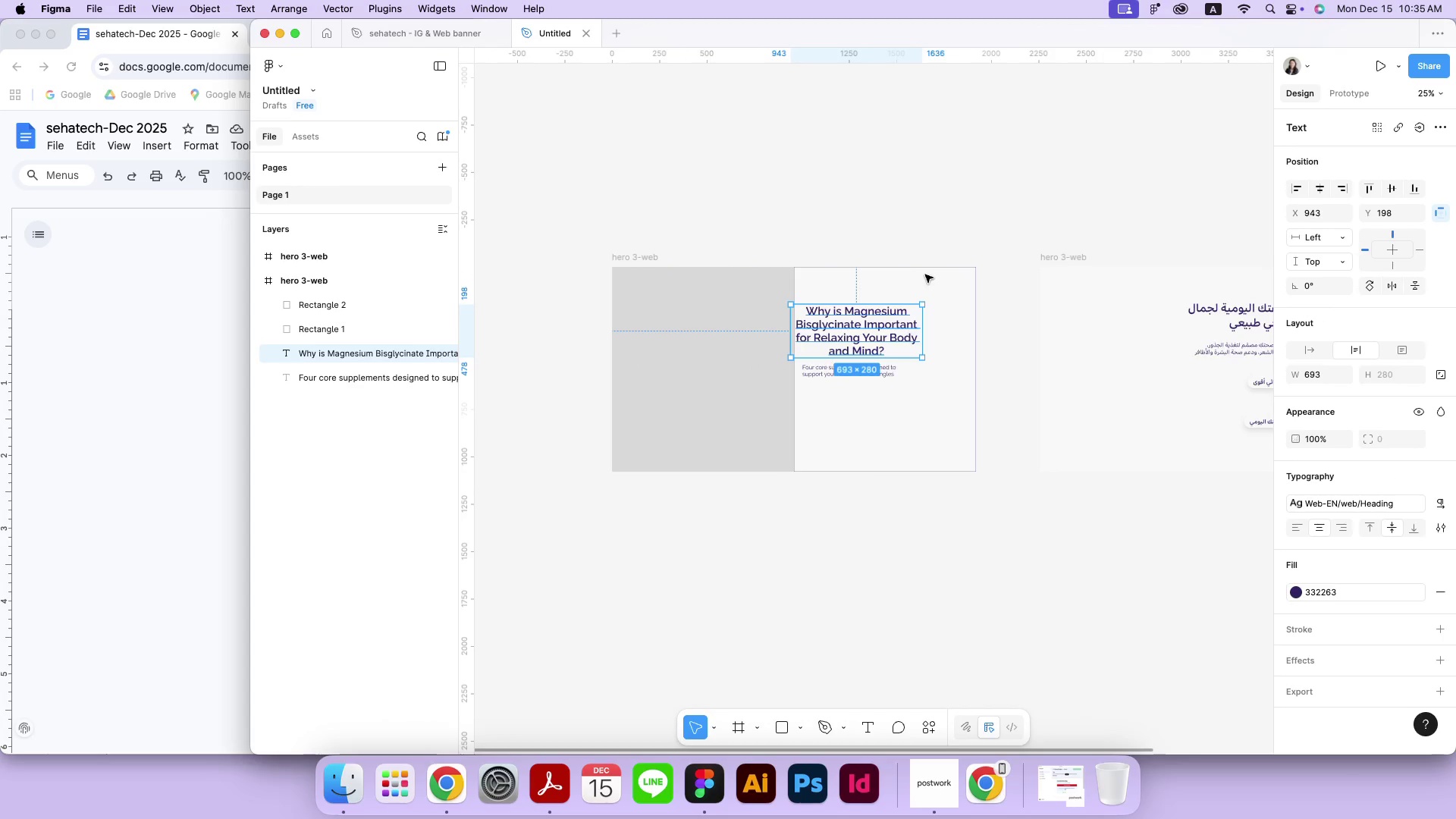 
hold_key(key=ShiftLeft, duration=0.81)
left_click([925, 269])
 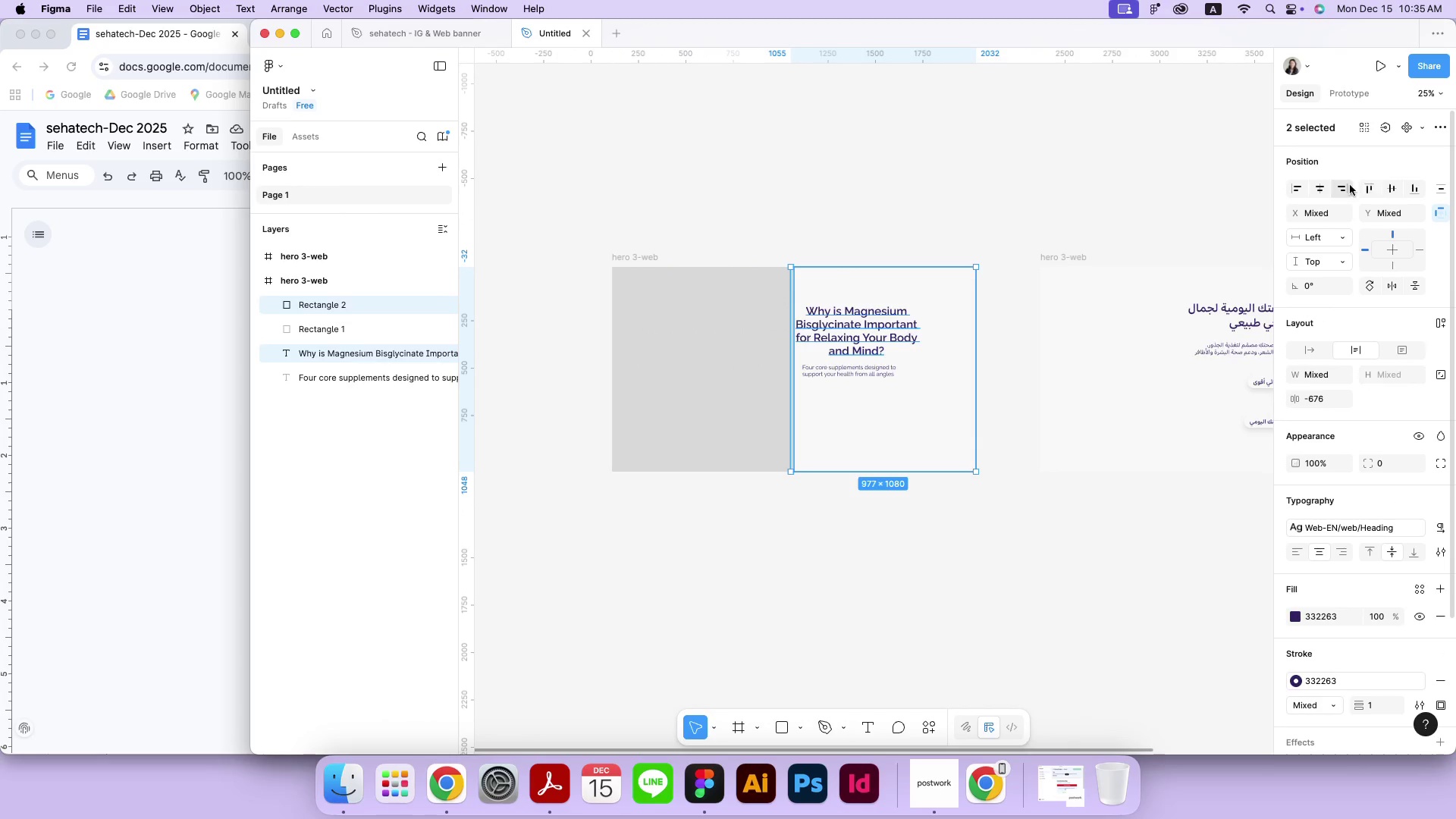 
left_click([1321, 189])
 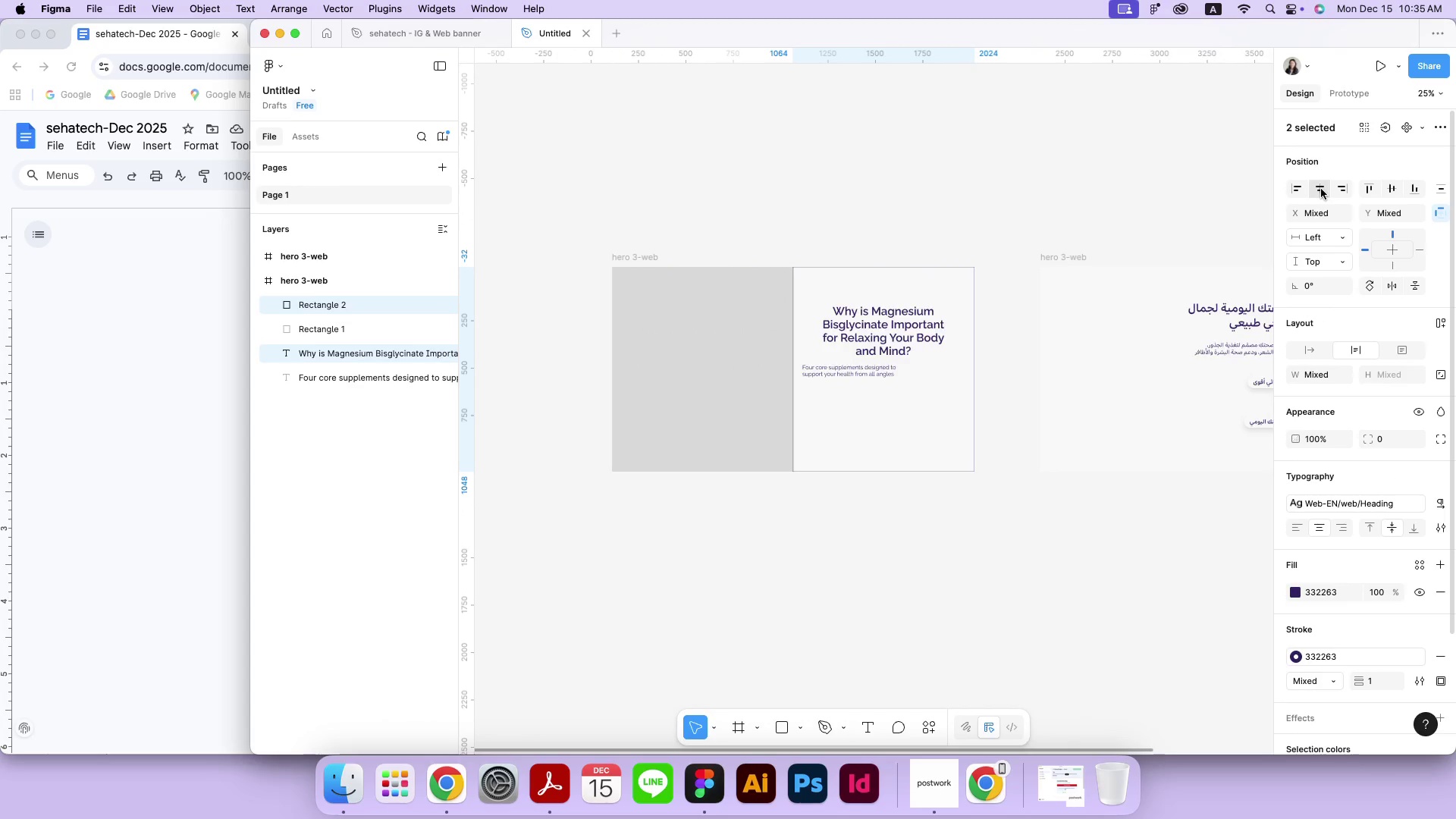 
left_click([1116, 398])
 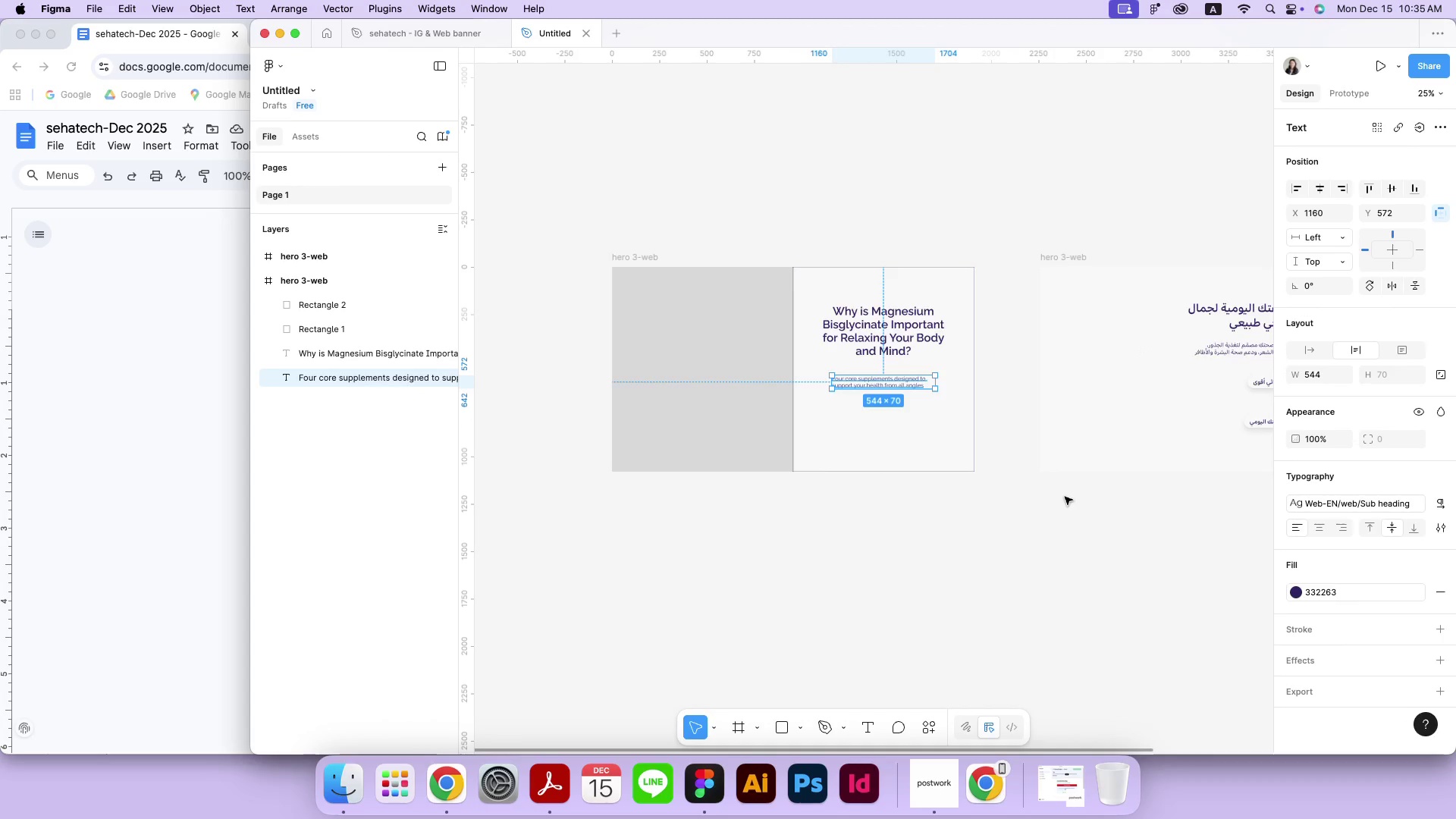 
left_click_drag(start_coordinate=[847, 370], to_coordinate=[877, 381])
 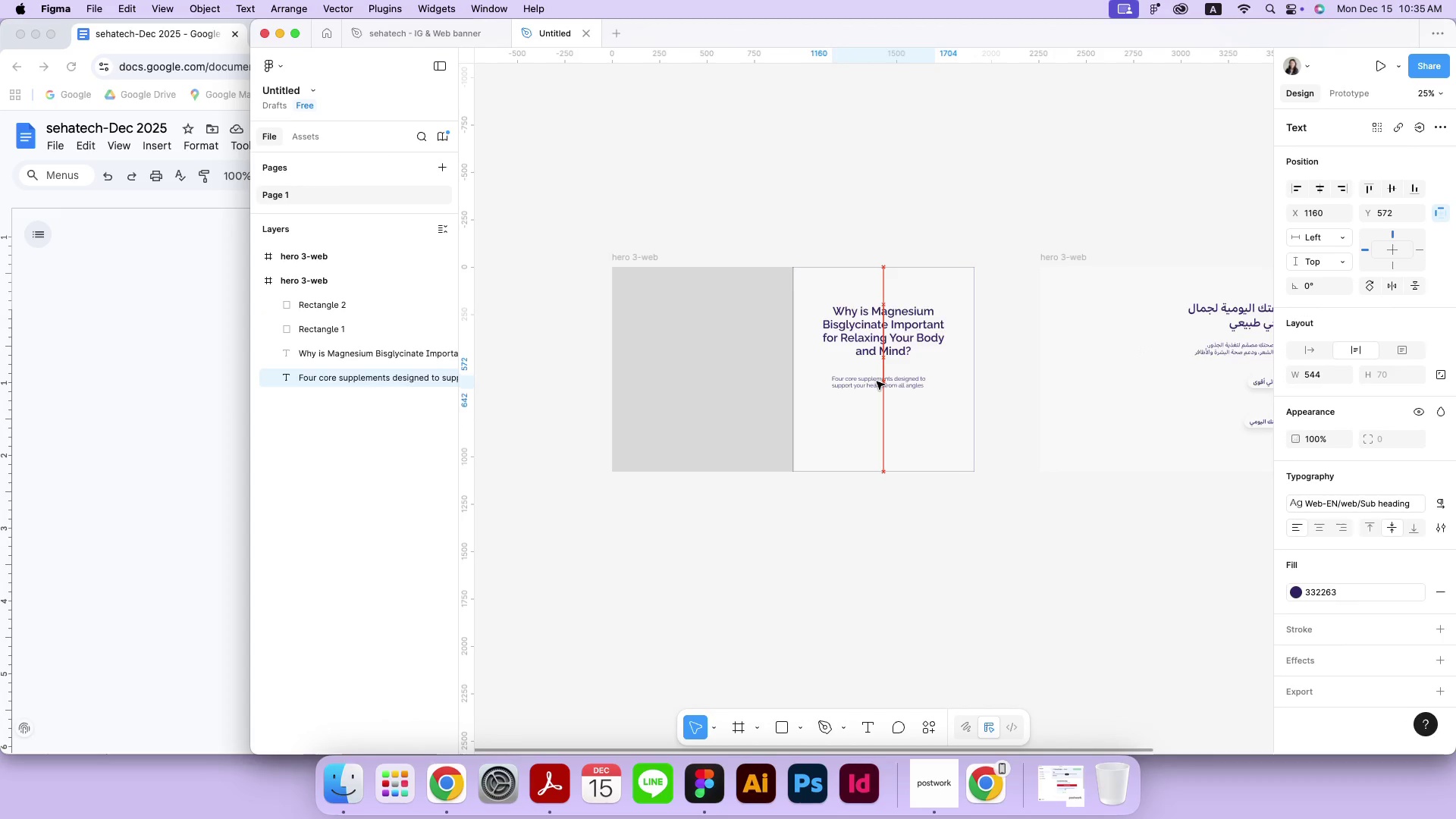 
wait(5.54)
 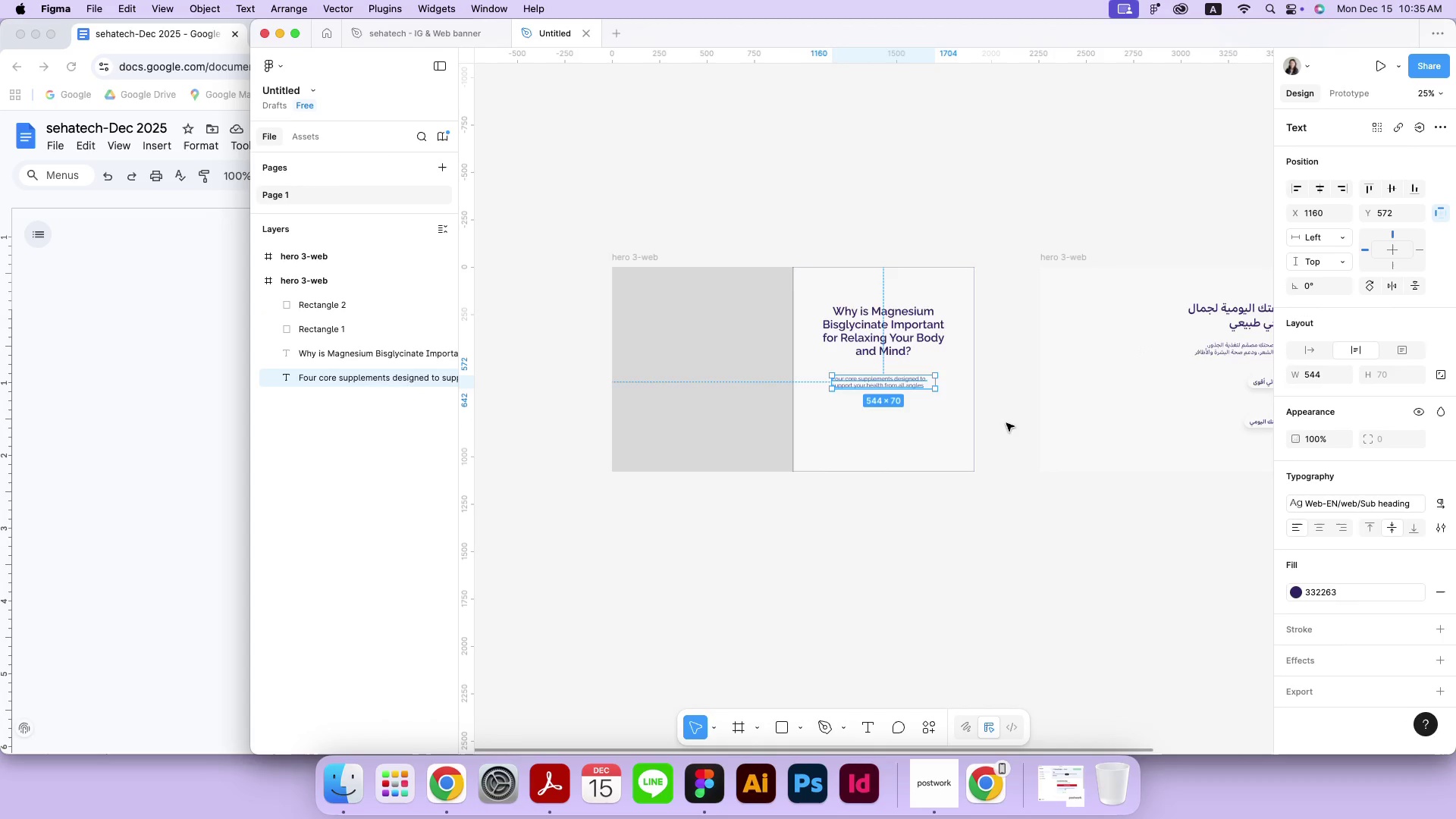 
left_click([142, 446])
 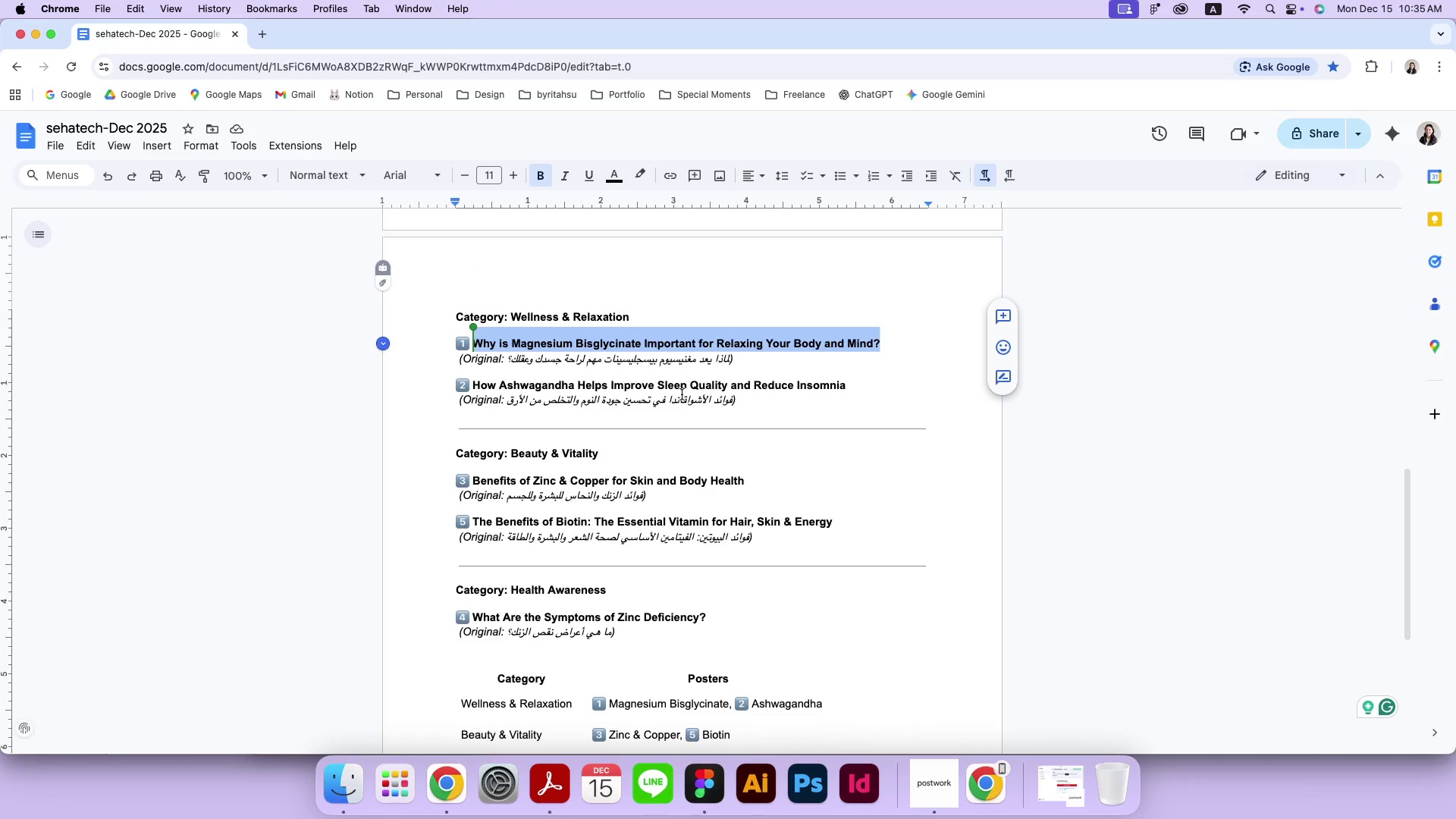 
left_click([682, 394])
 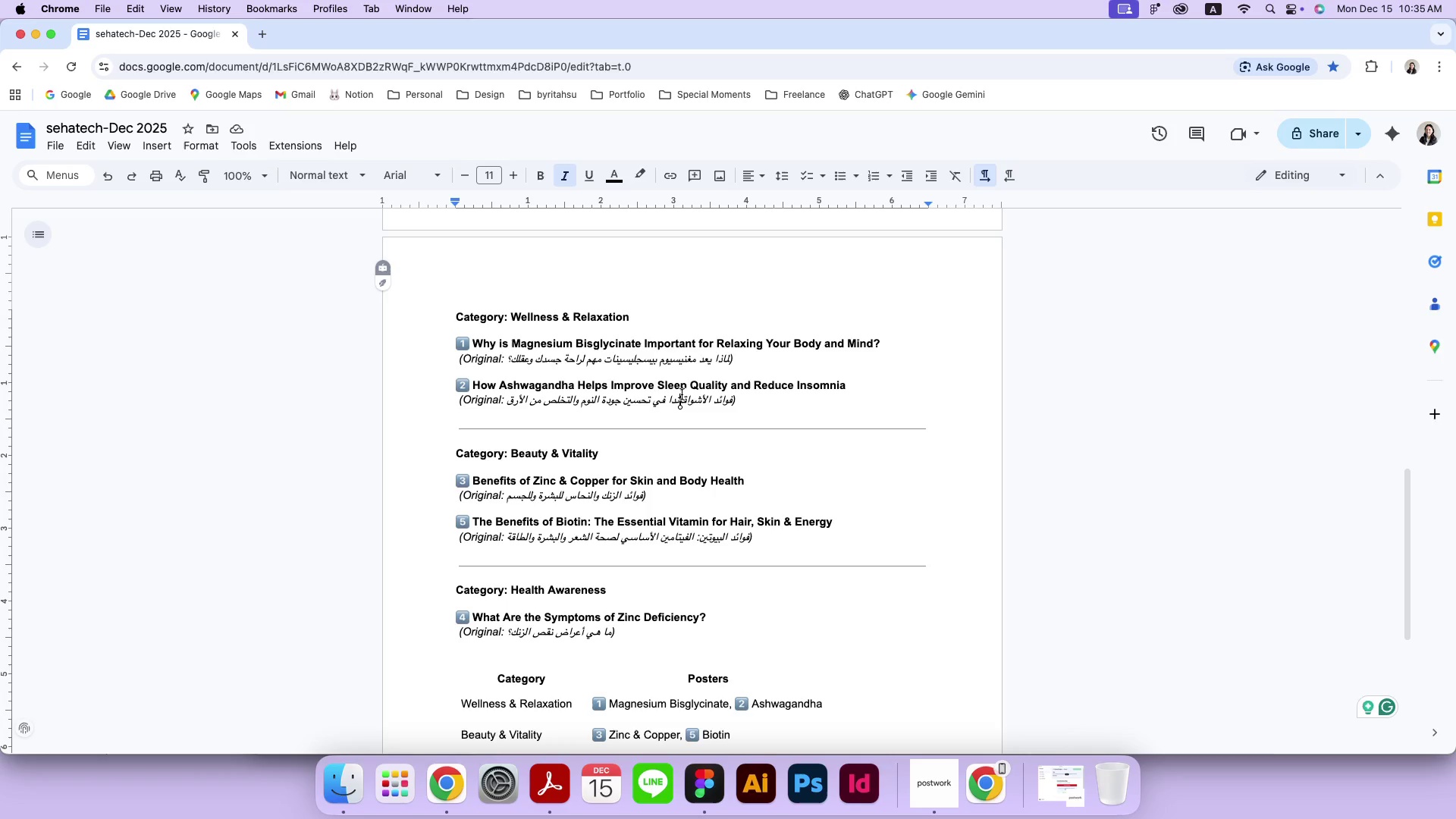 
left_click_drag(start_coordinate=[629, 314], to_coordinate=[514, 325])
 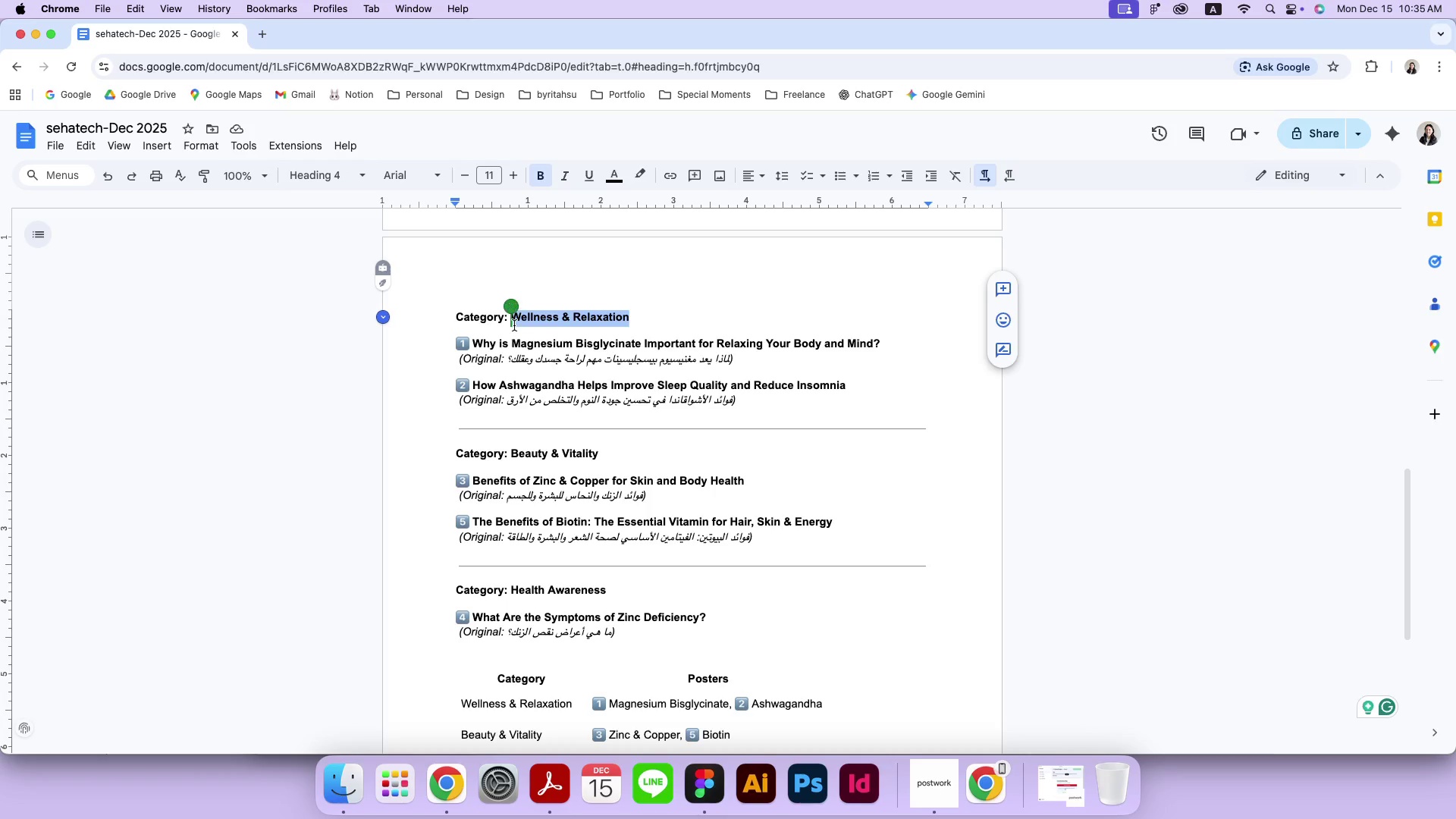 
key(Meta+CommandLeft)
 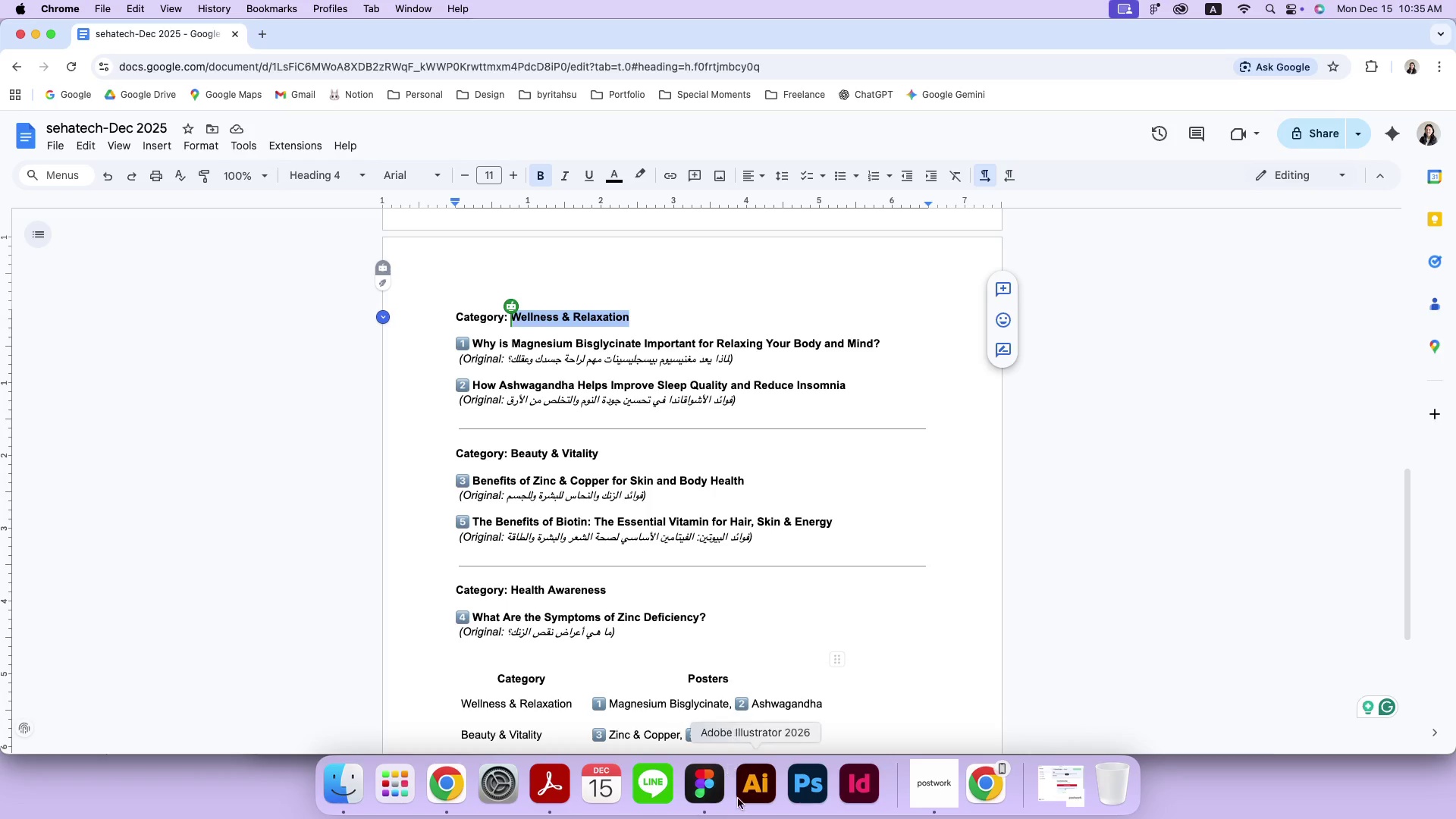 
key(Meta+C)
 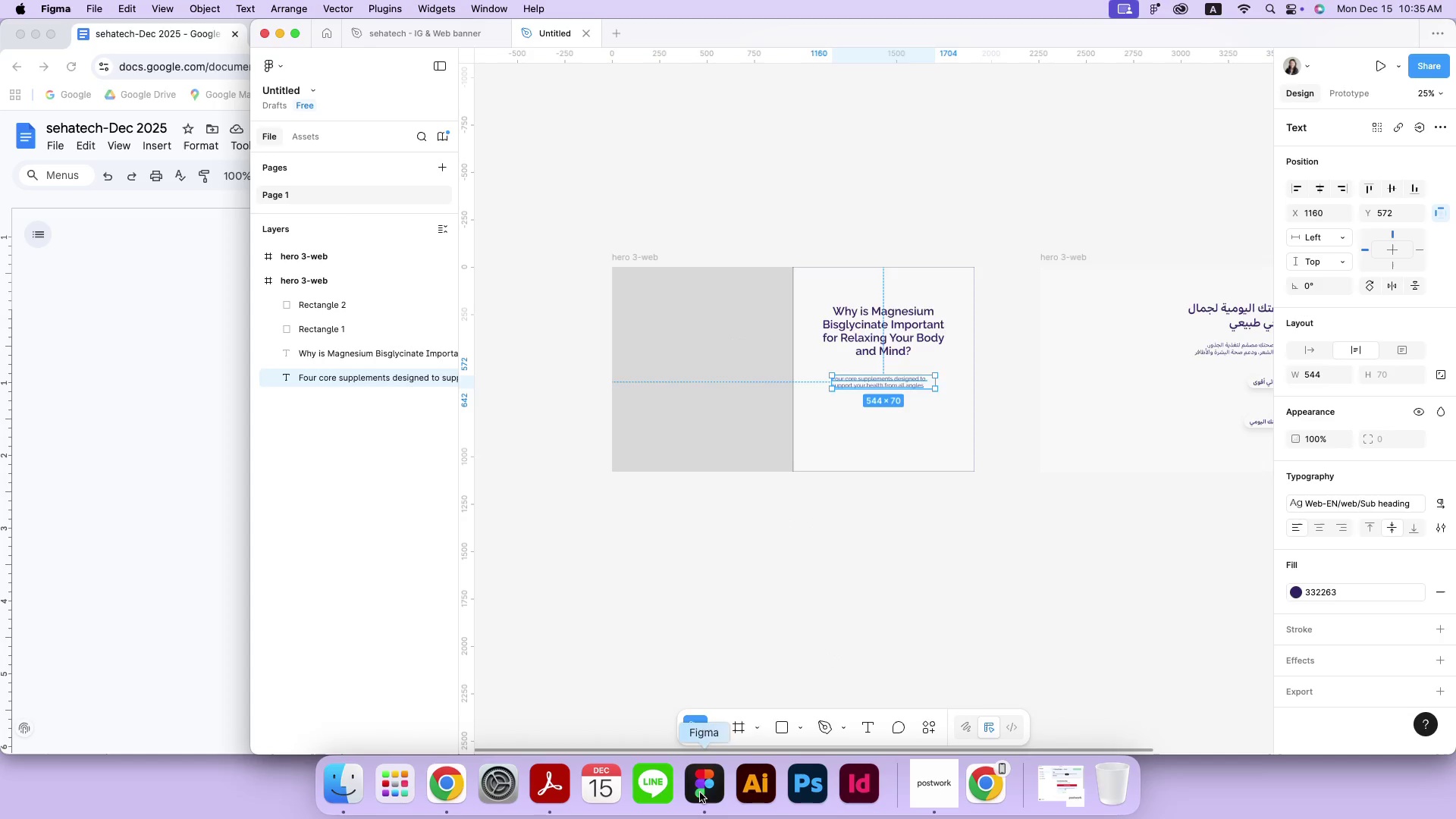 
double_click([1025, 447])
 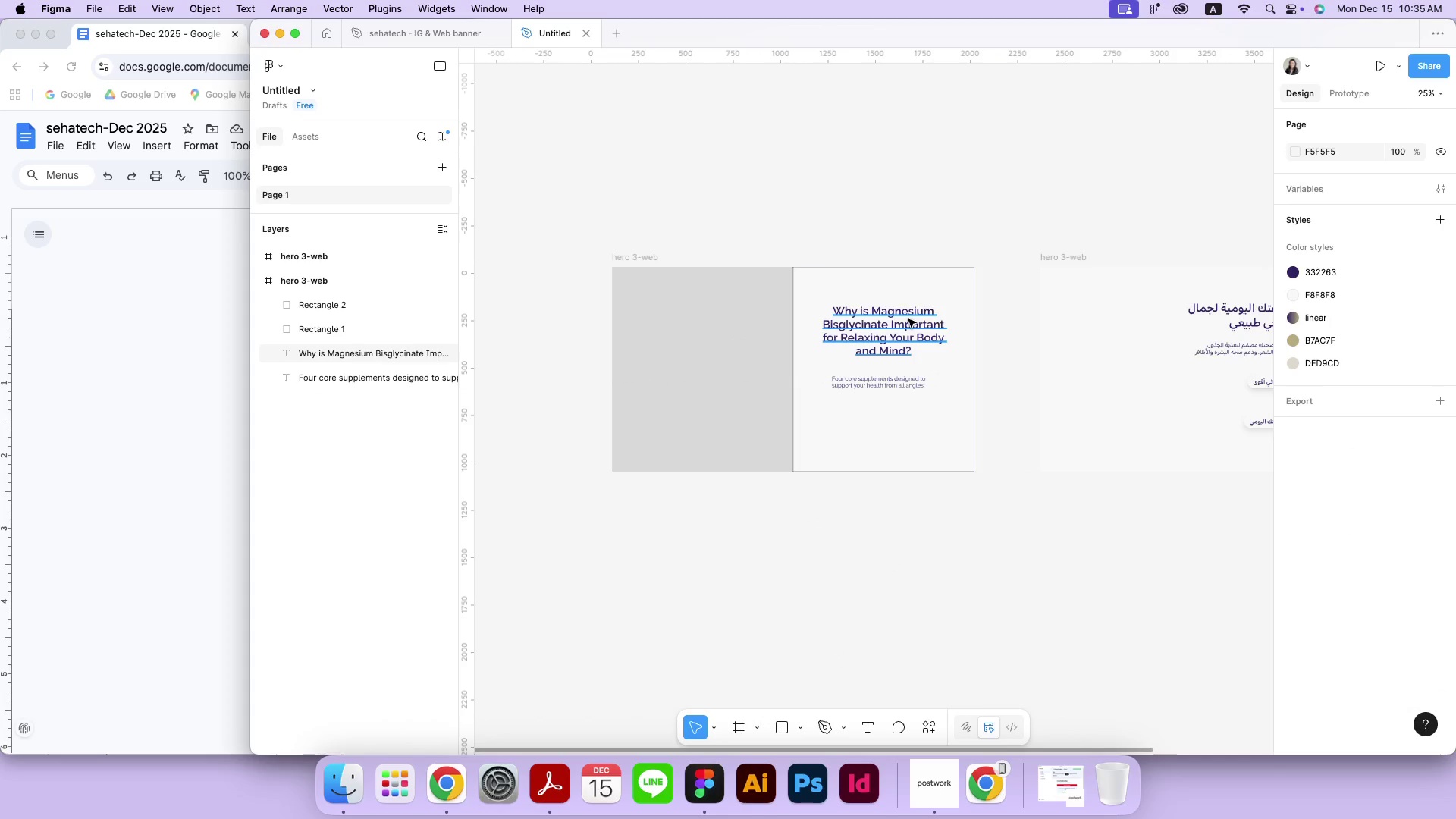 
left_click_drag(start_coordinate=[898, 380], to_coordinate=[897, 410])
 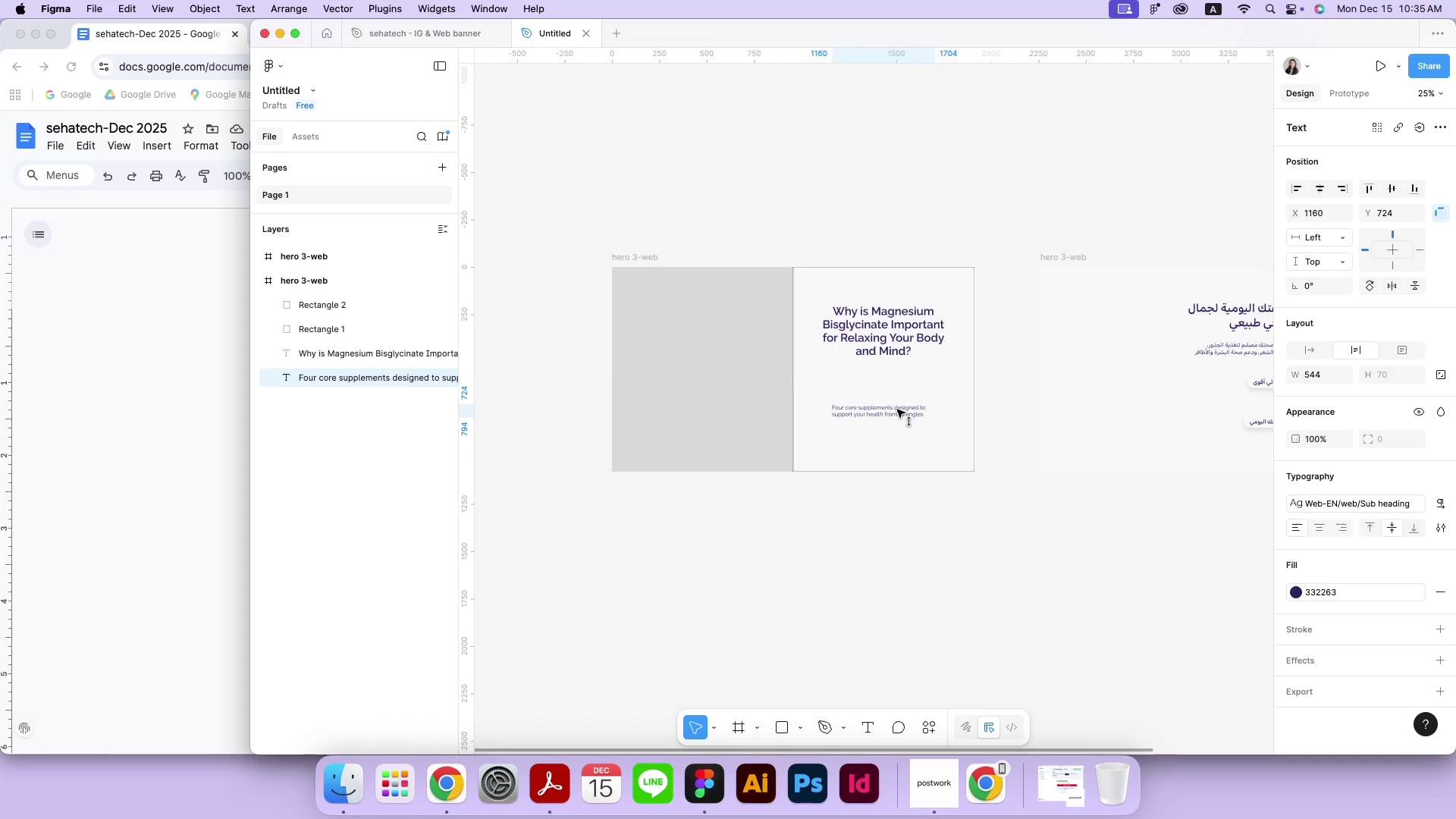 
hold_key(key=ShiftLeft, duration=1.4)
 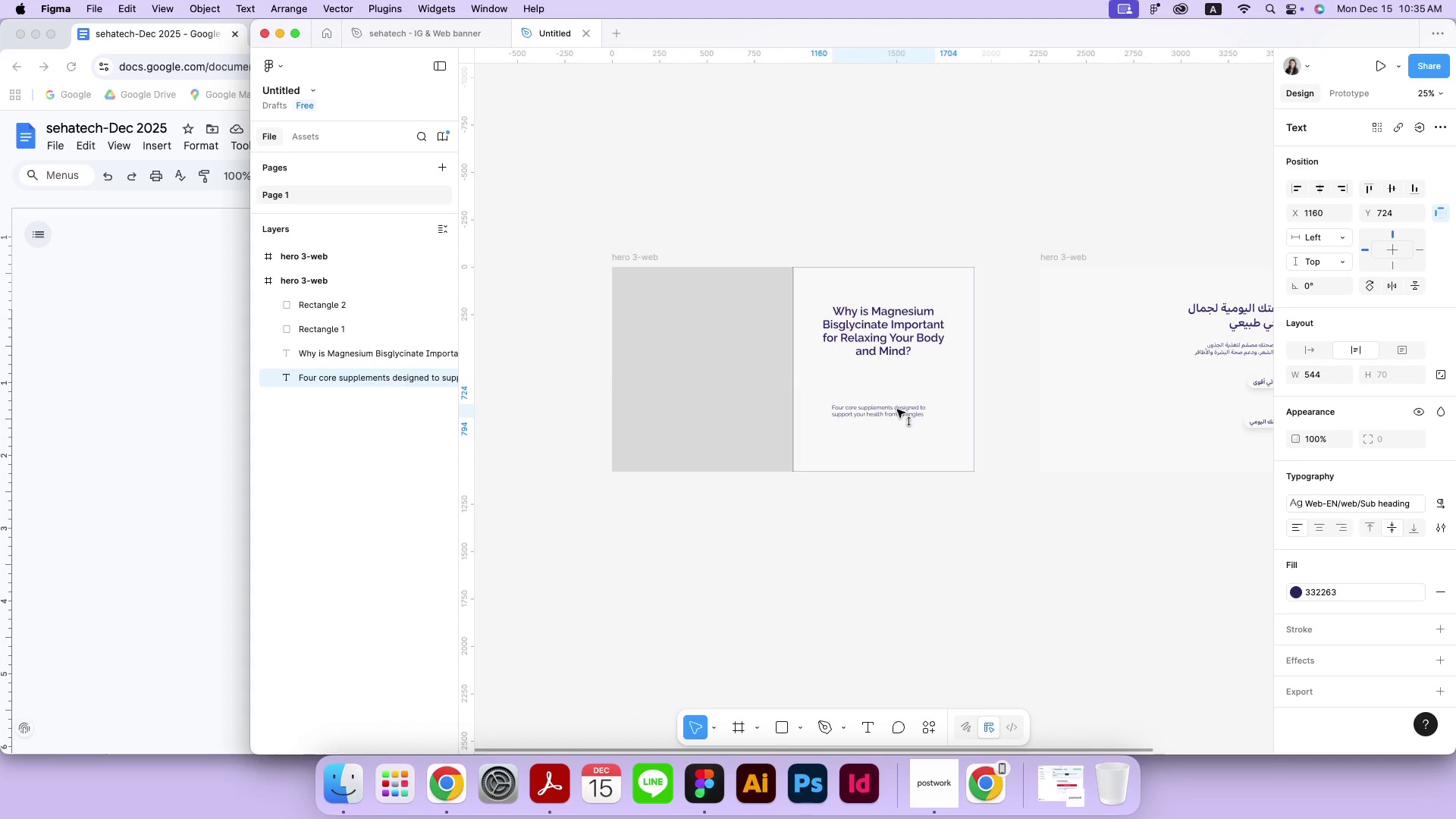 
left_click_drag(start_coordinate=[893, 322], to_coordinate=[894, 349])
 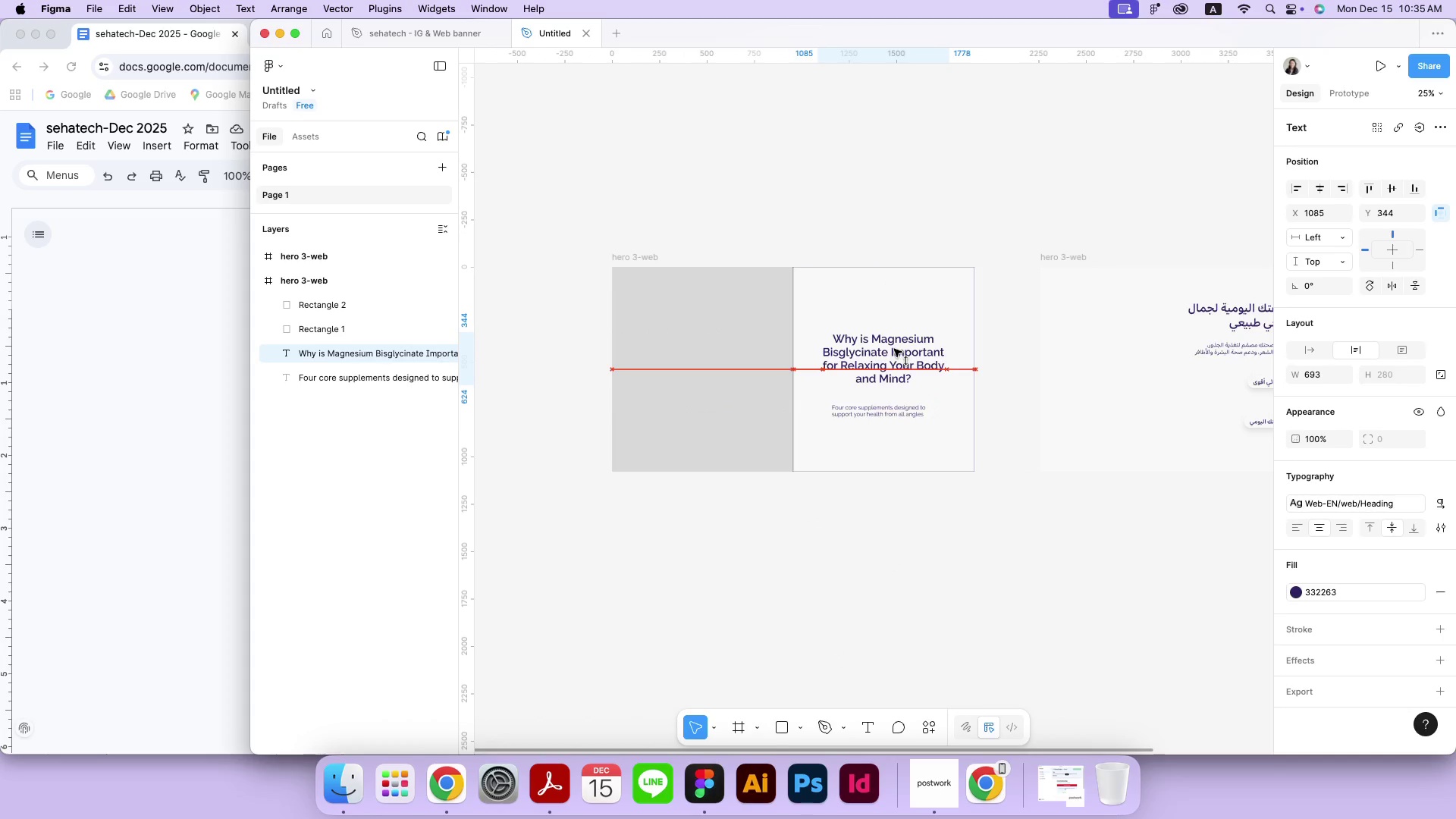 
hold_key(key=ShiftLeft, duration=1.1)
 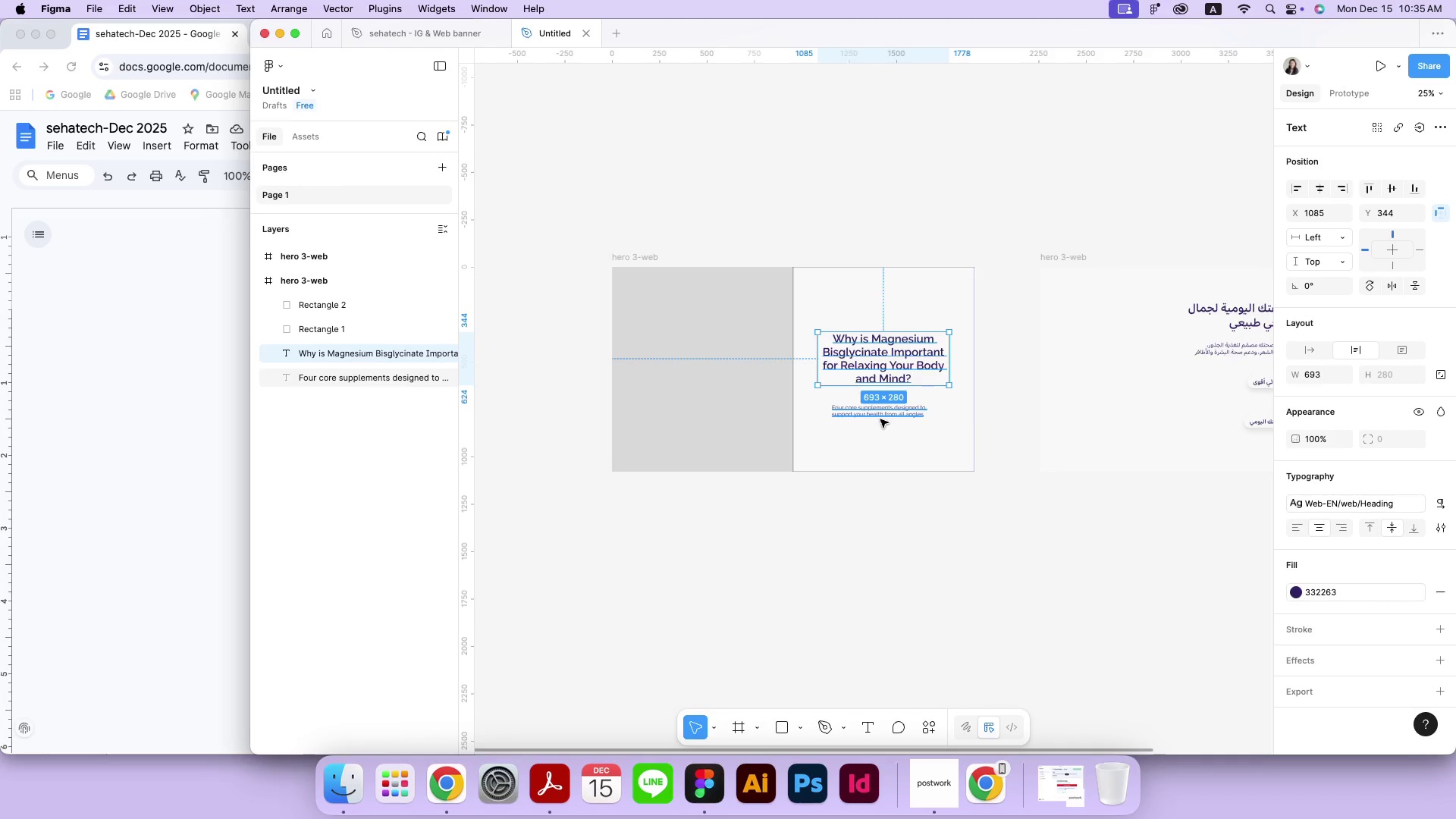 
key(Meta+CommandLeft)
 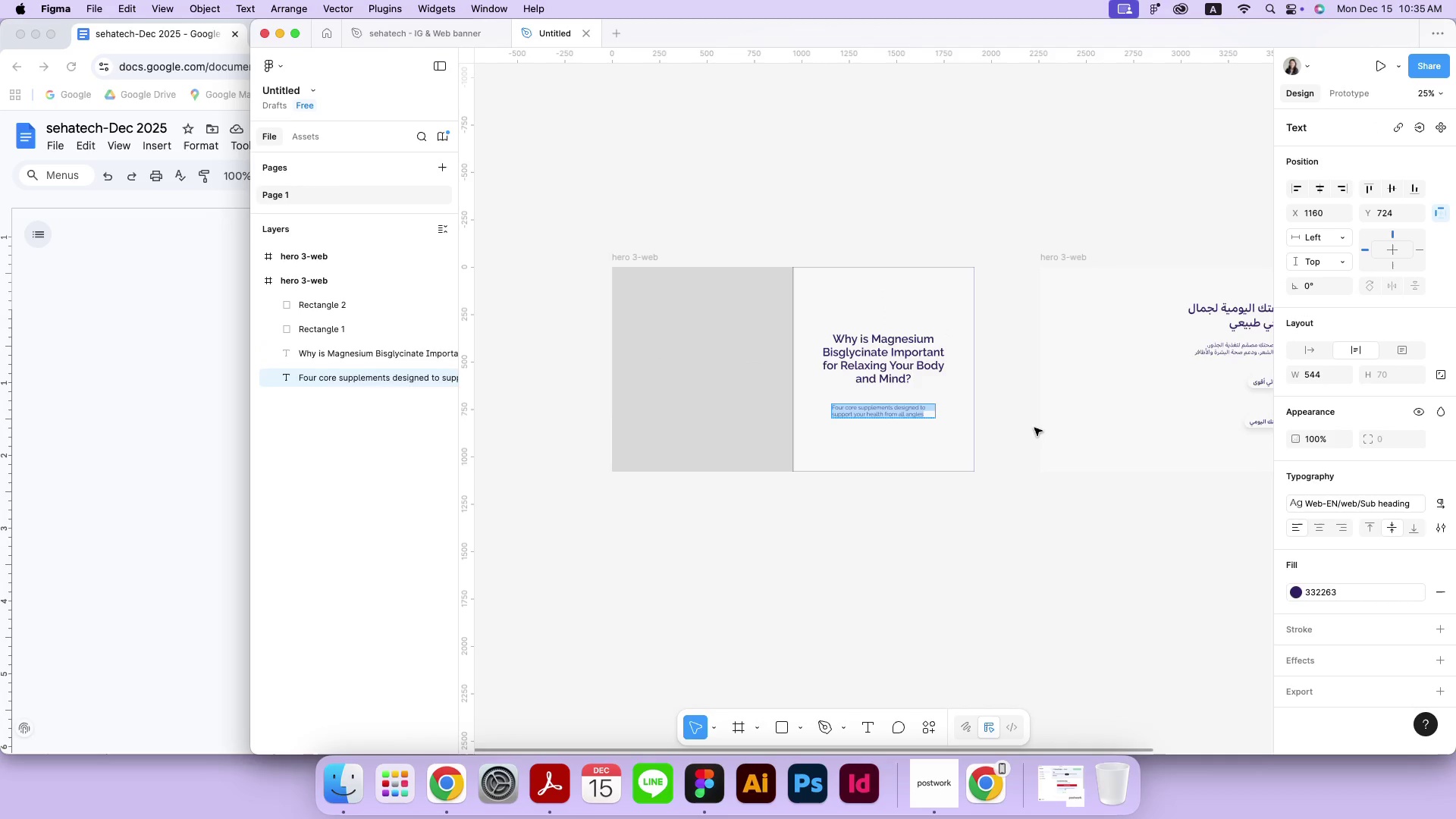 
key(Meta+V)
 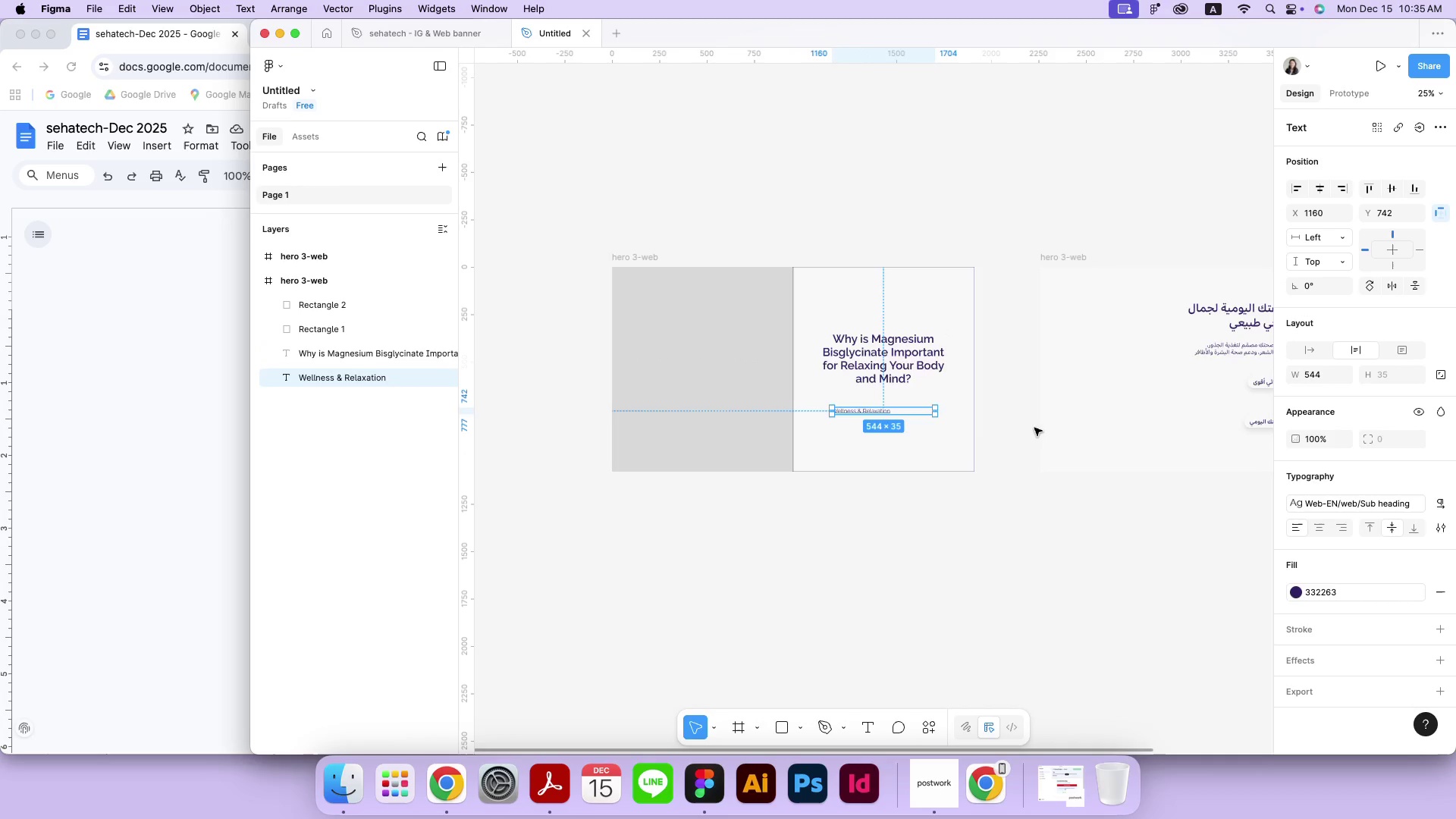 
double_click([1038, 422])
 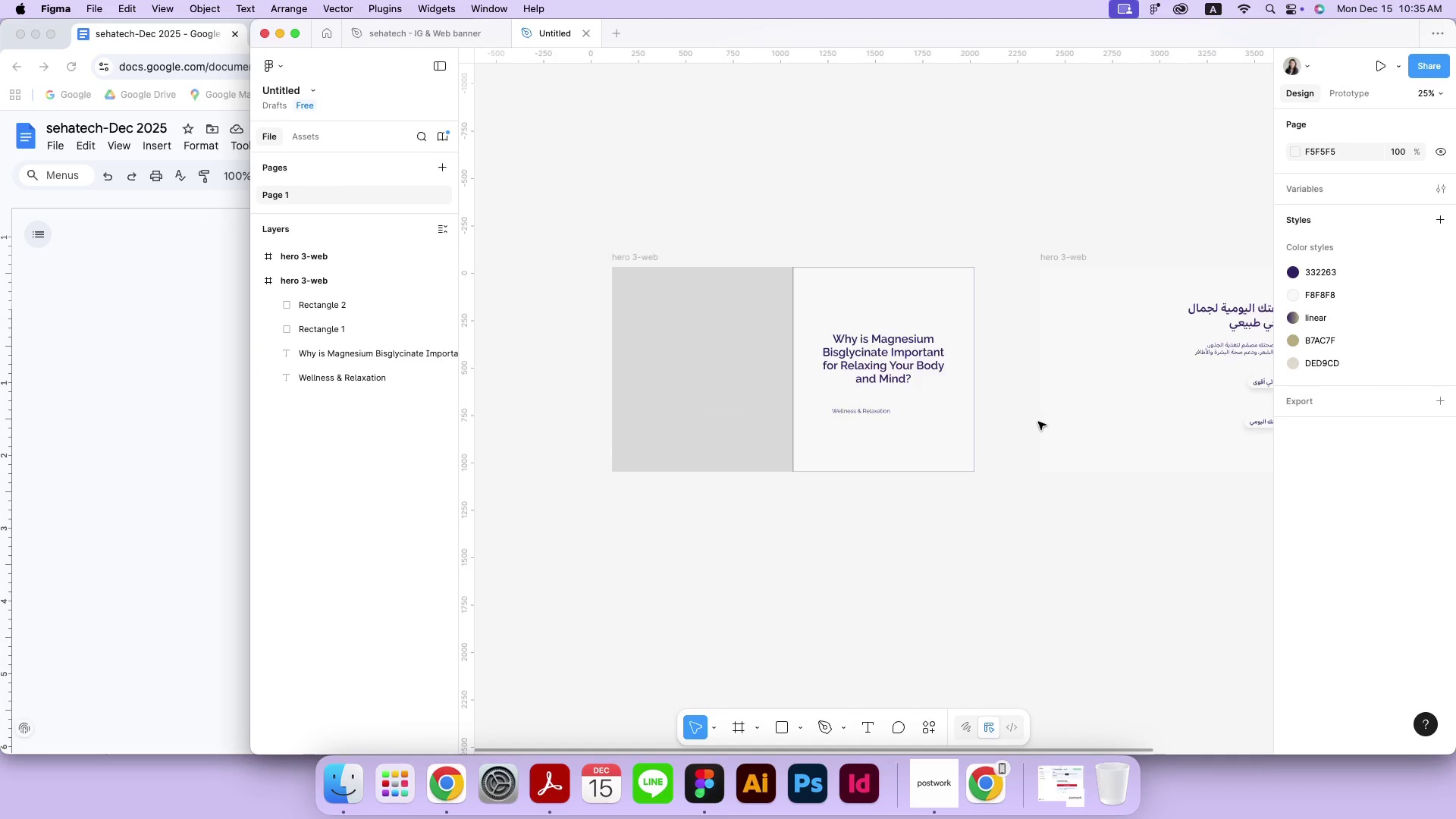 
key(Meta+MetaRight)
 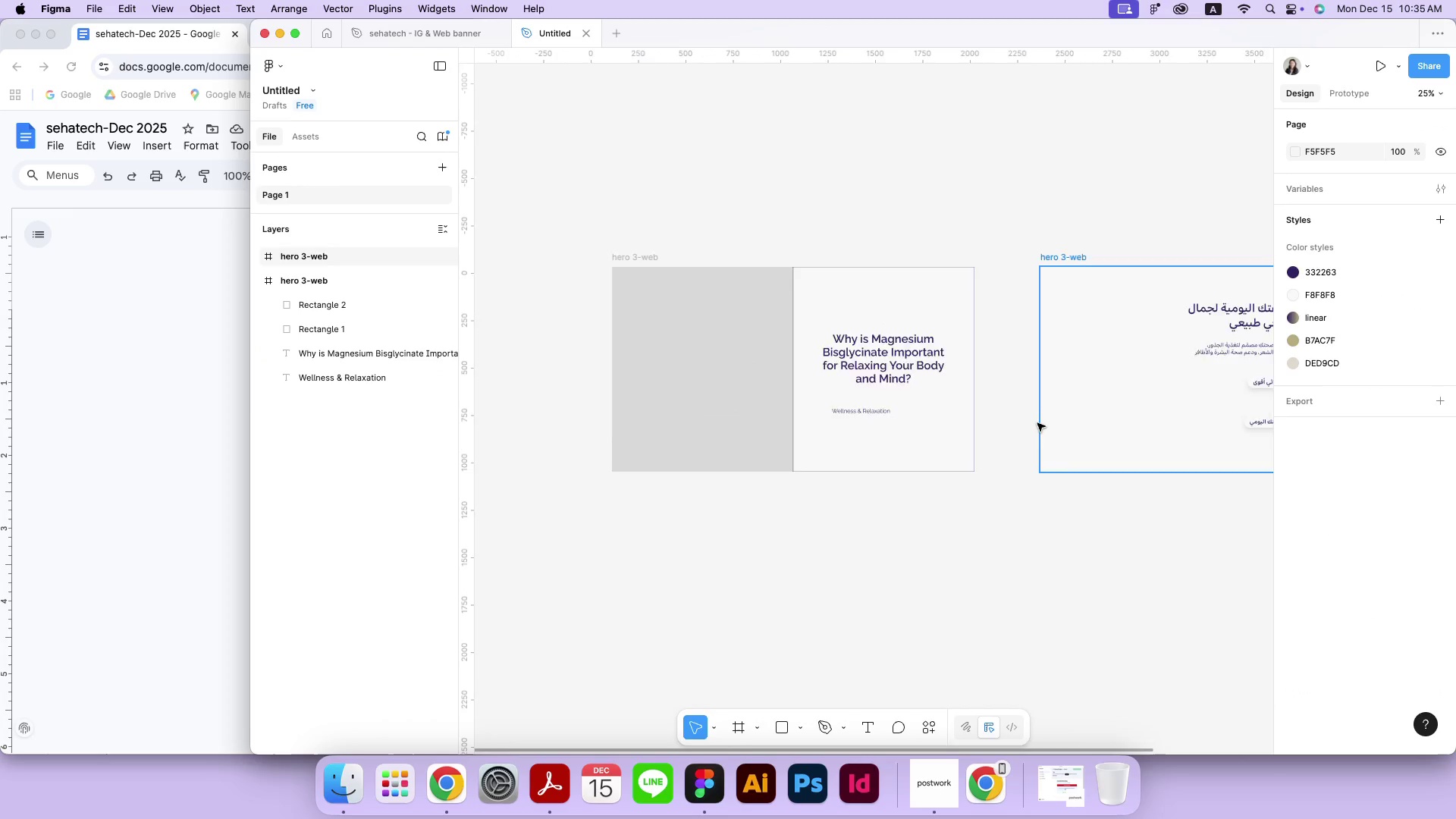 
key(Meta+Equal)
 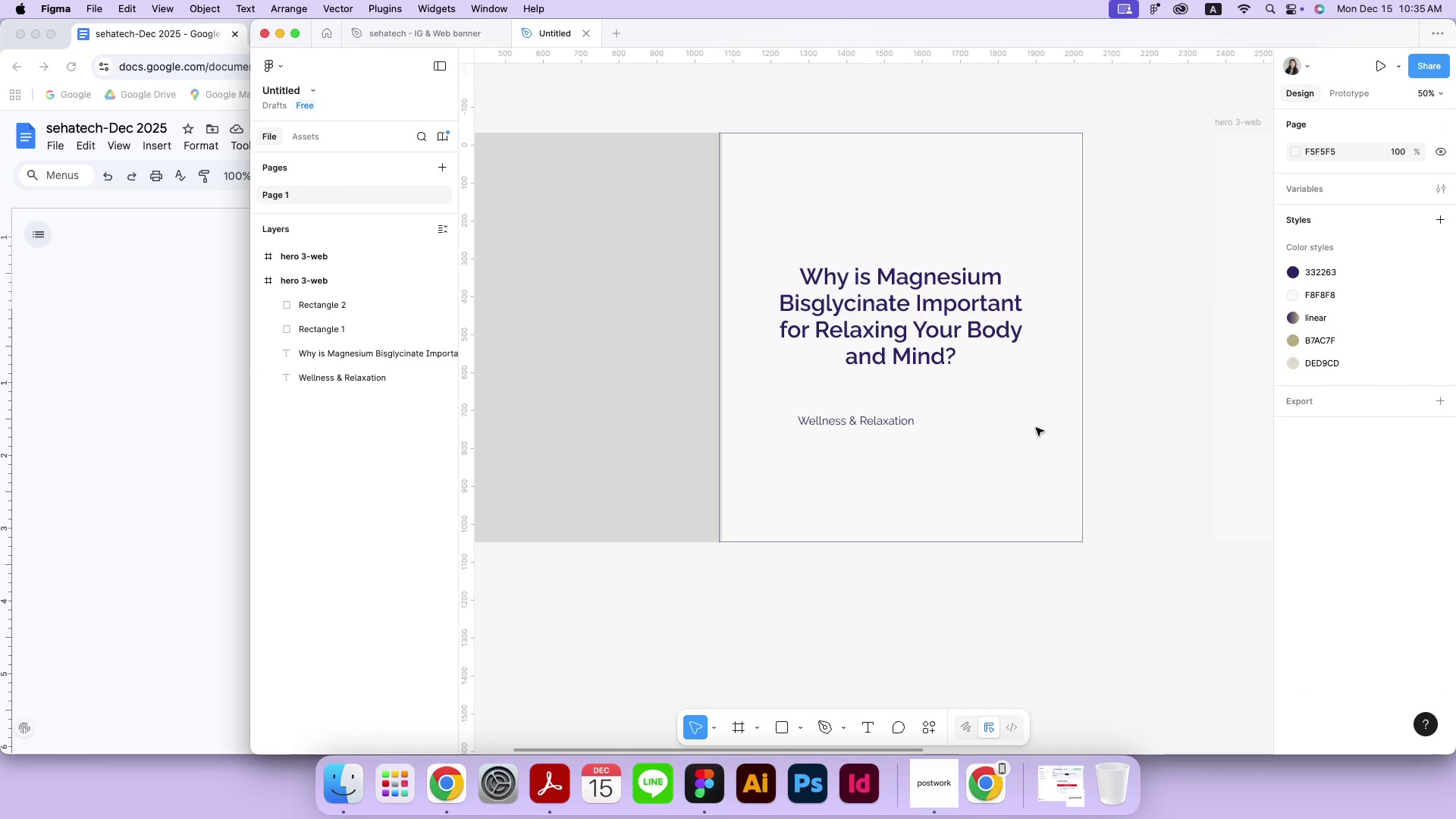 
left_click_drag(start_coordinate=[889, 421], to_coordinate=[943, 244])
 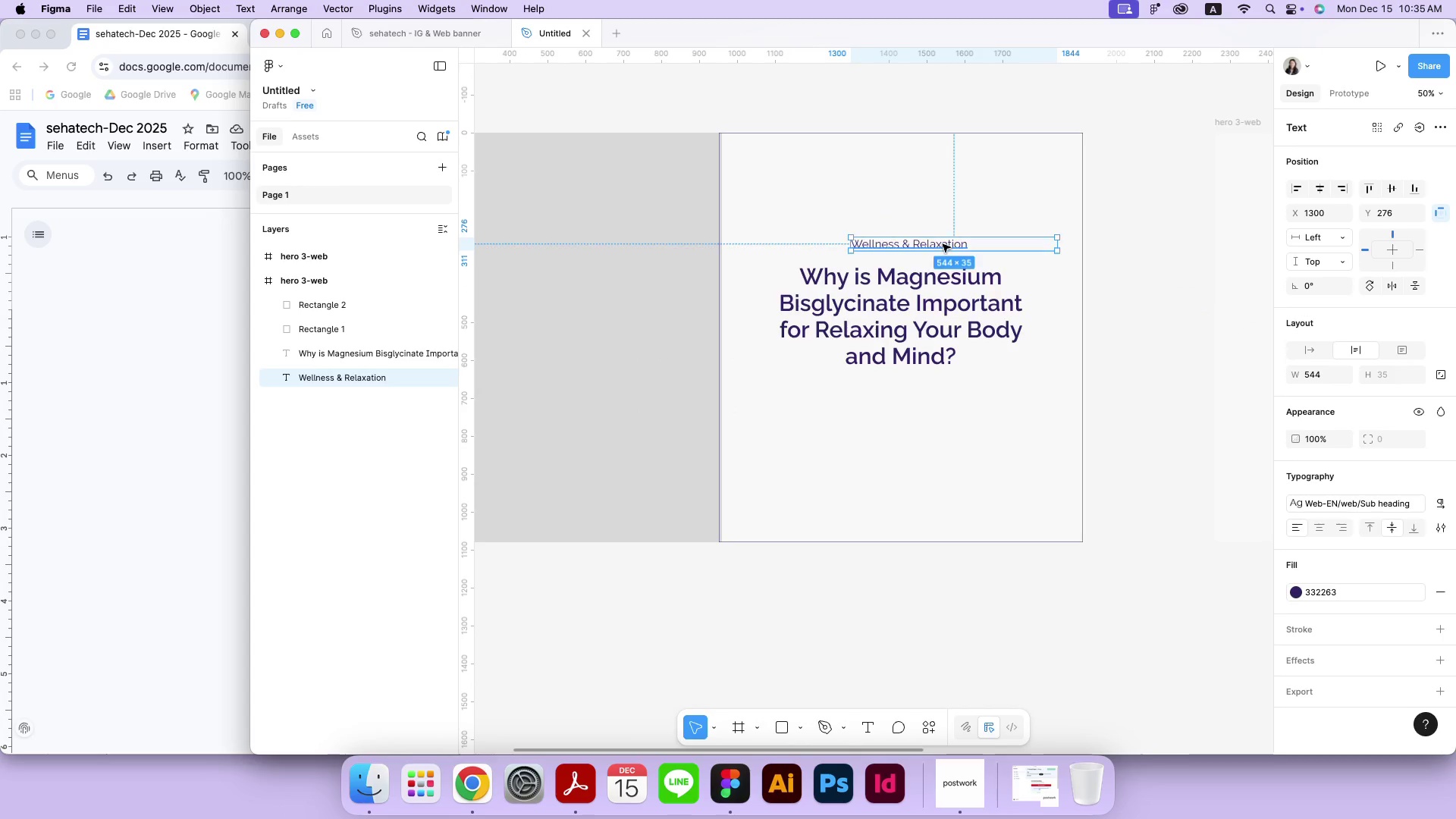 
key(Meta+MetaRight)
 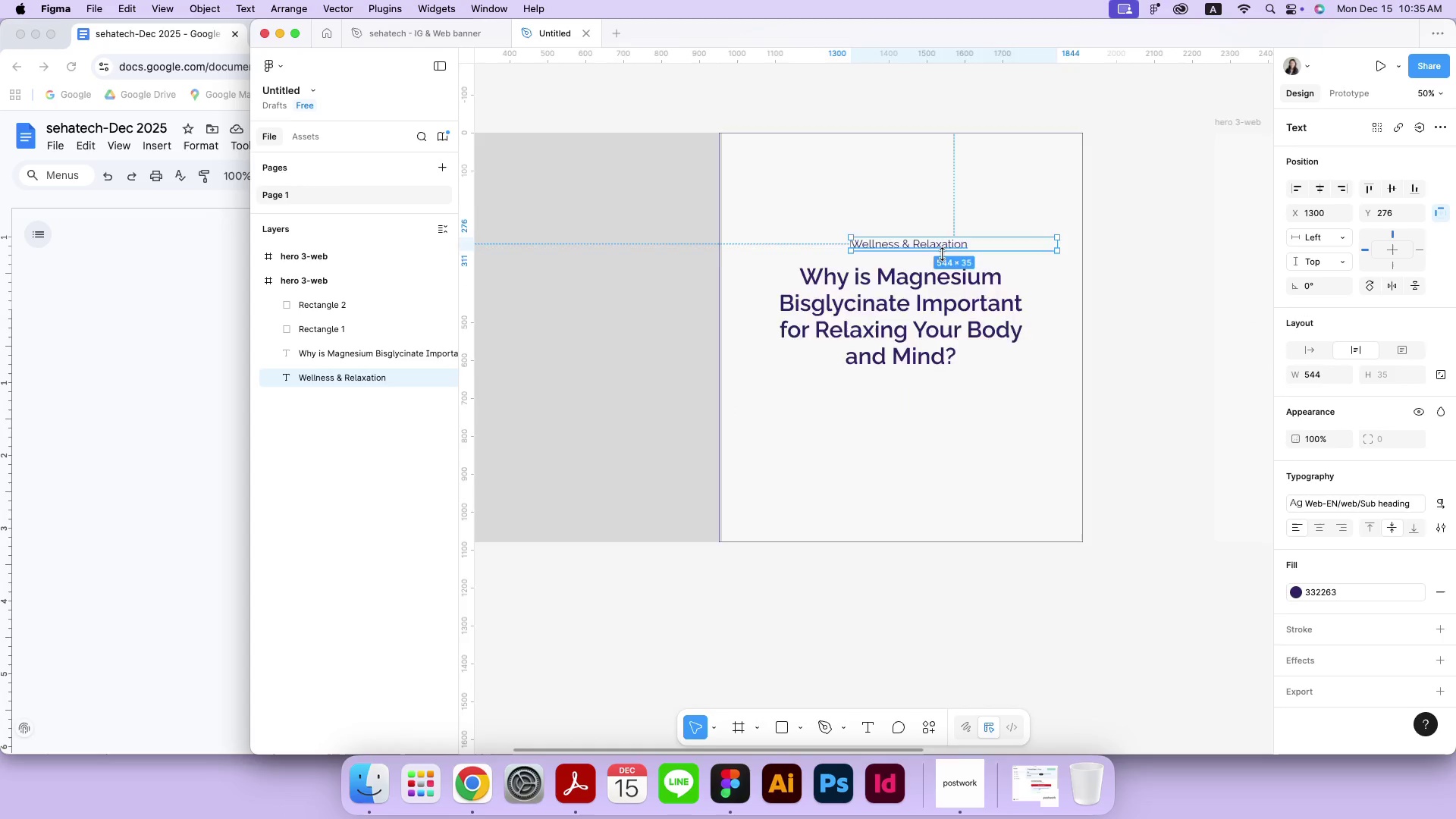 
key(Meta+Minus)
 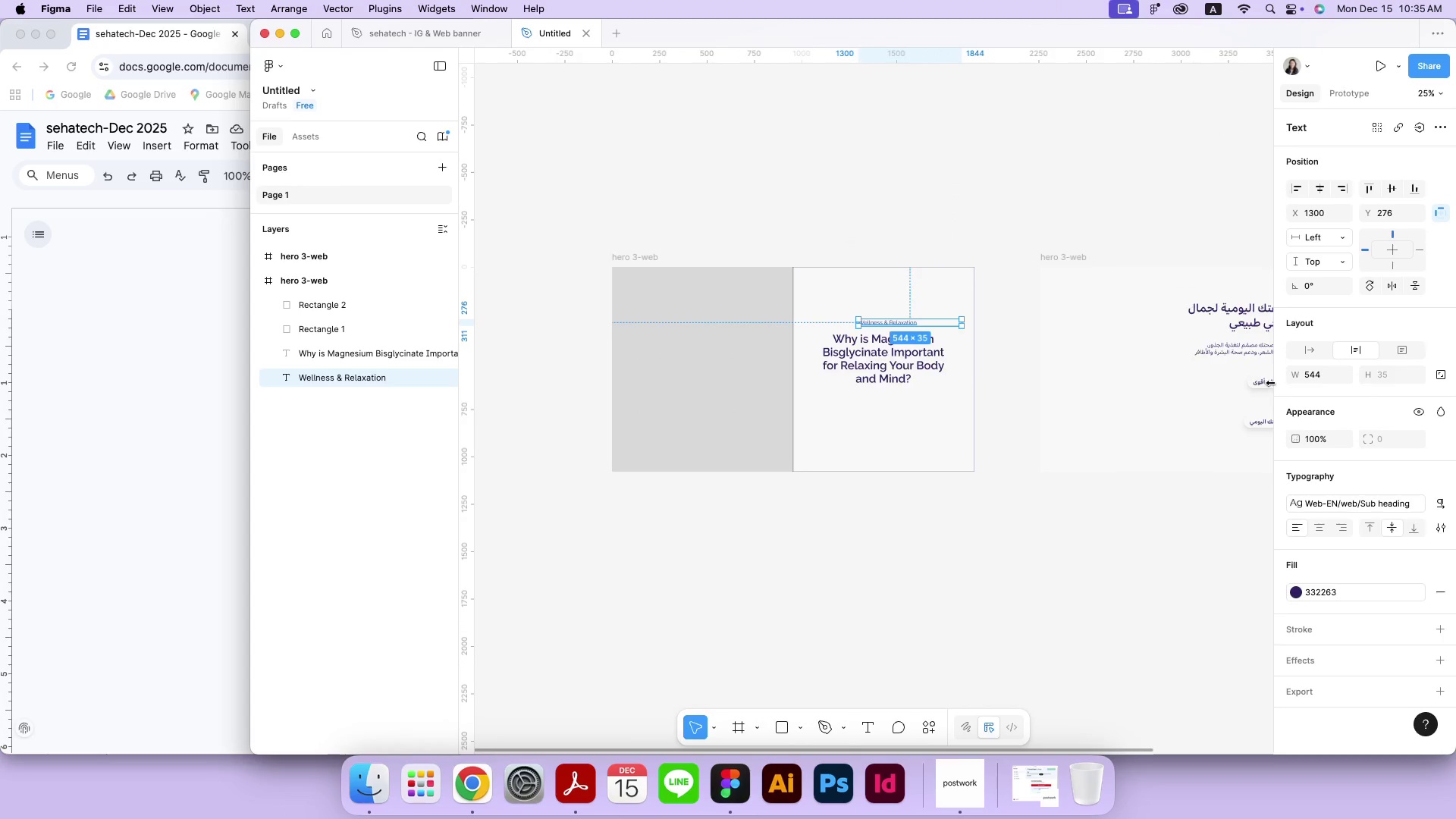 
double_click([1251, 385])
 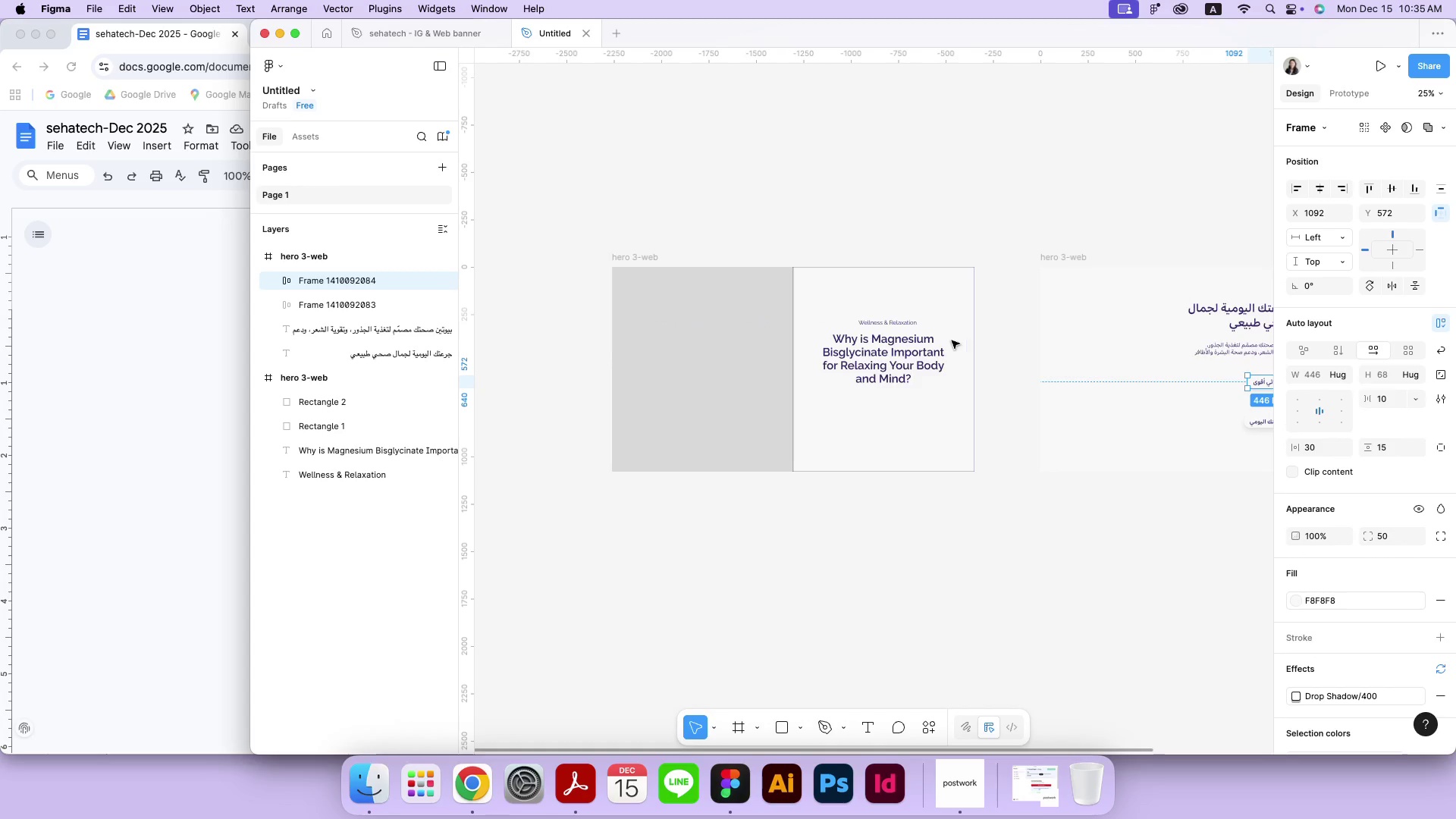 
left_click([890, 319])
 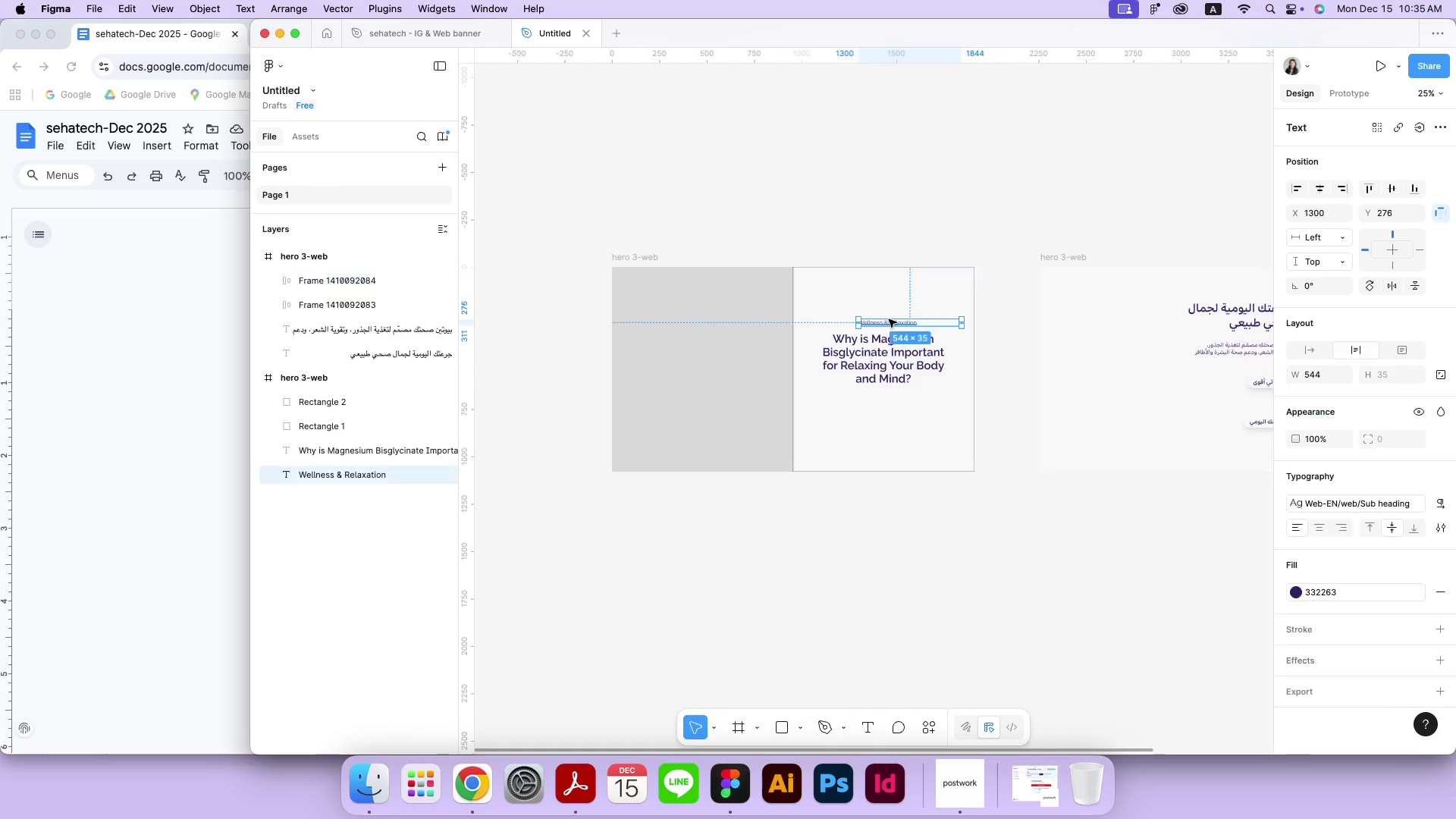 
right_click([889, 319])
 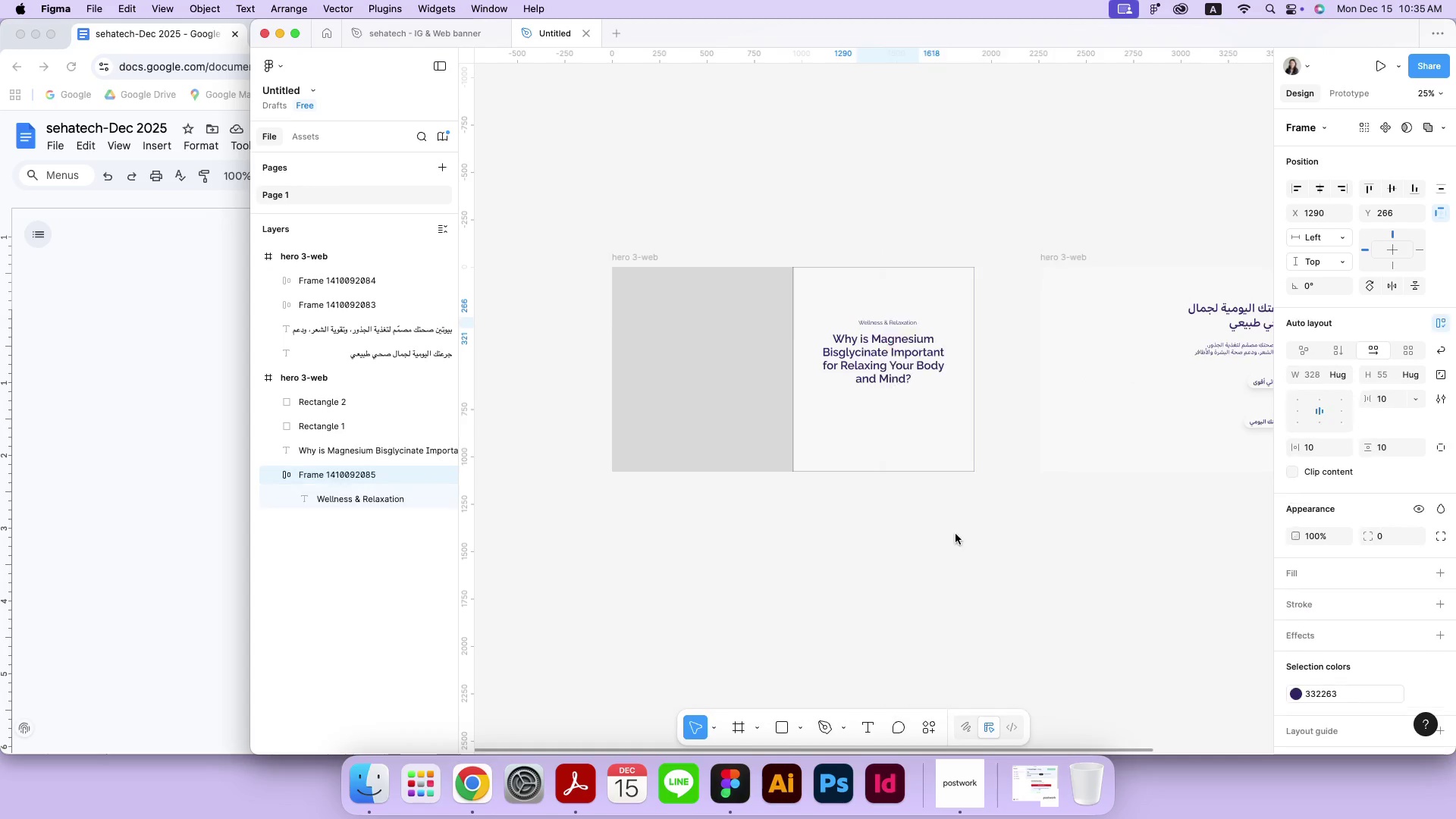 
left_click([1320, 453])
 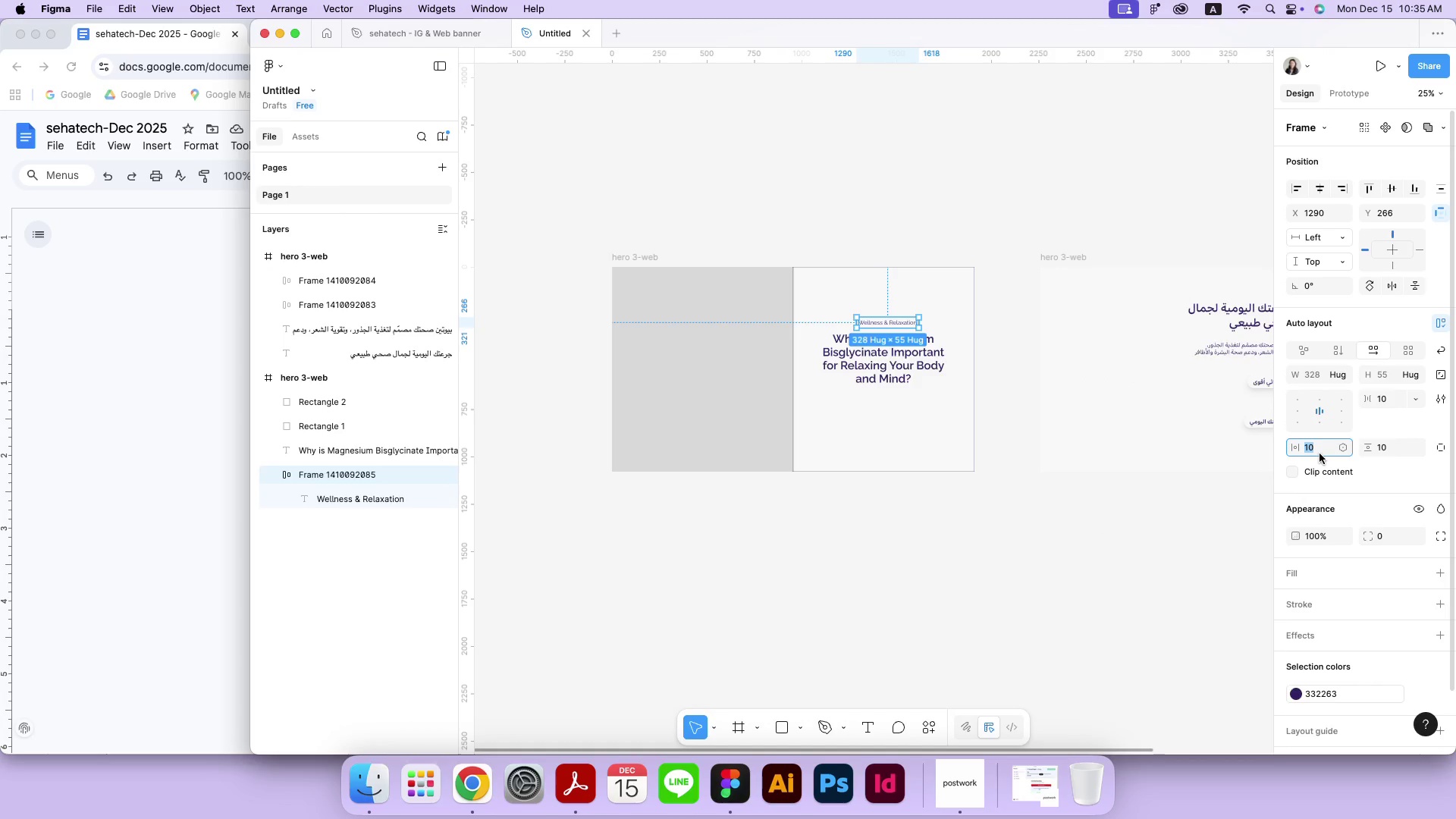 
key(3)
 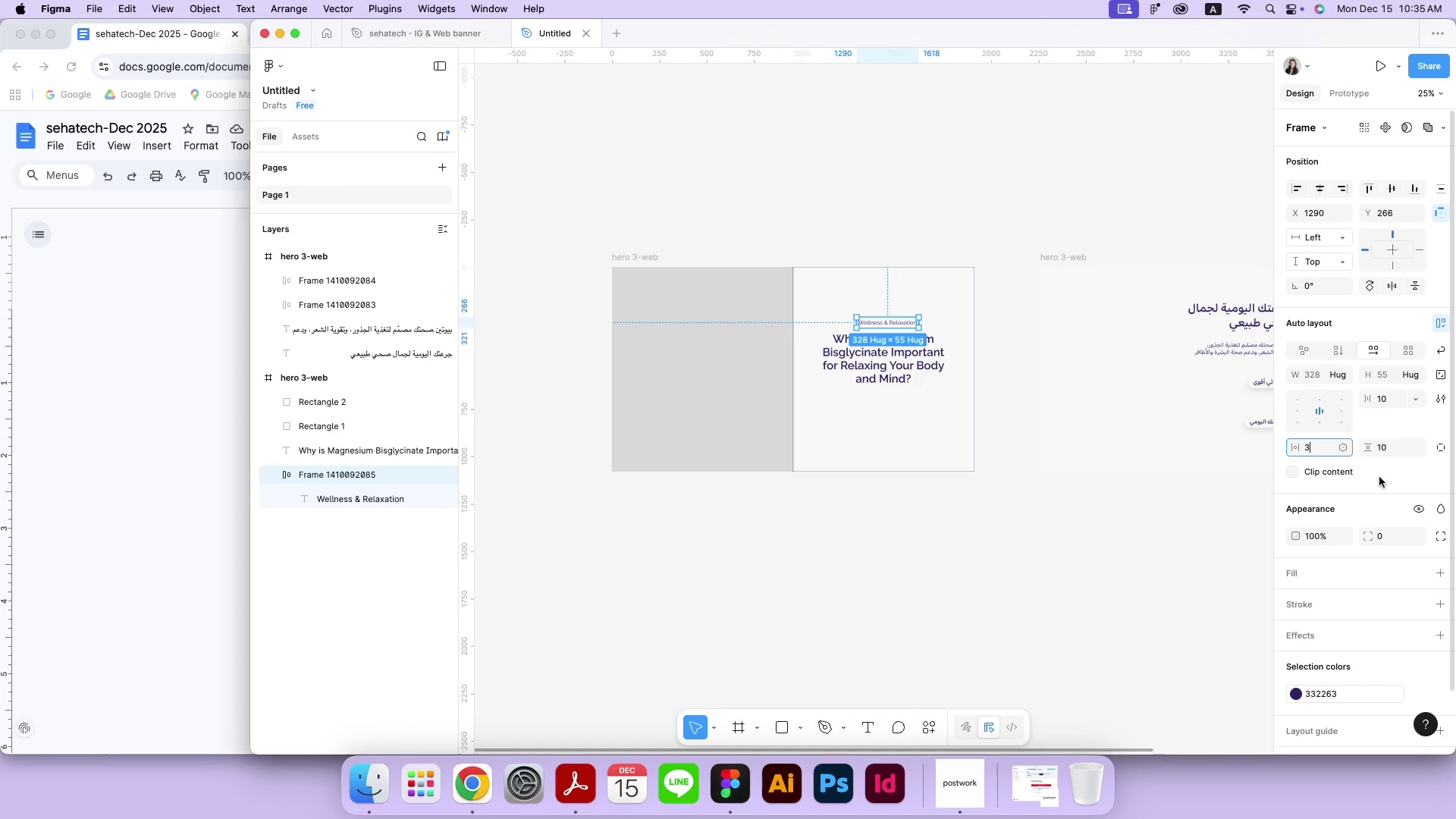 
key(0)
 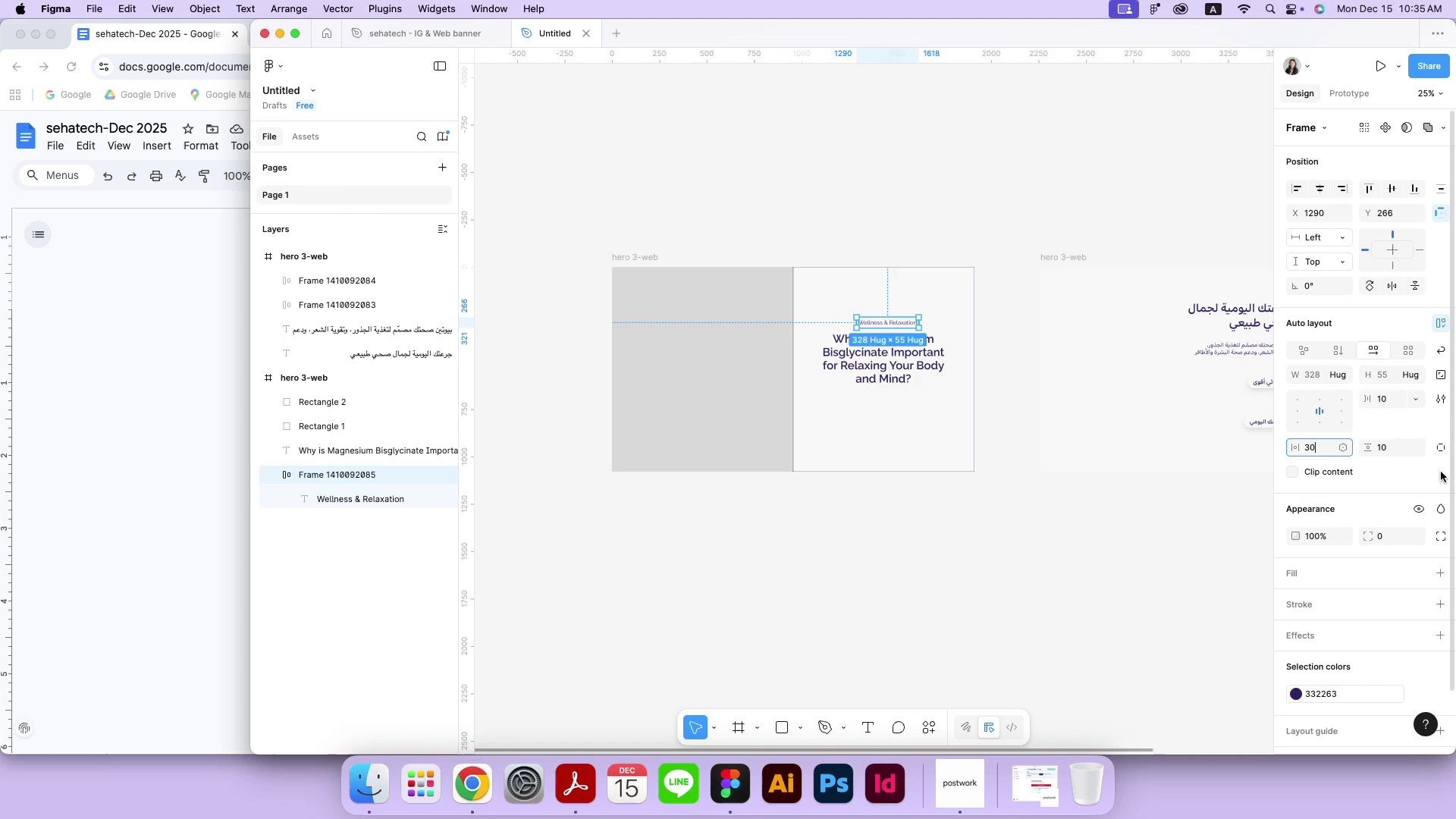 
left_click([1386, 449])
 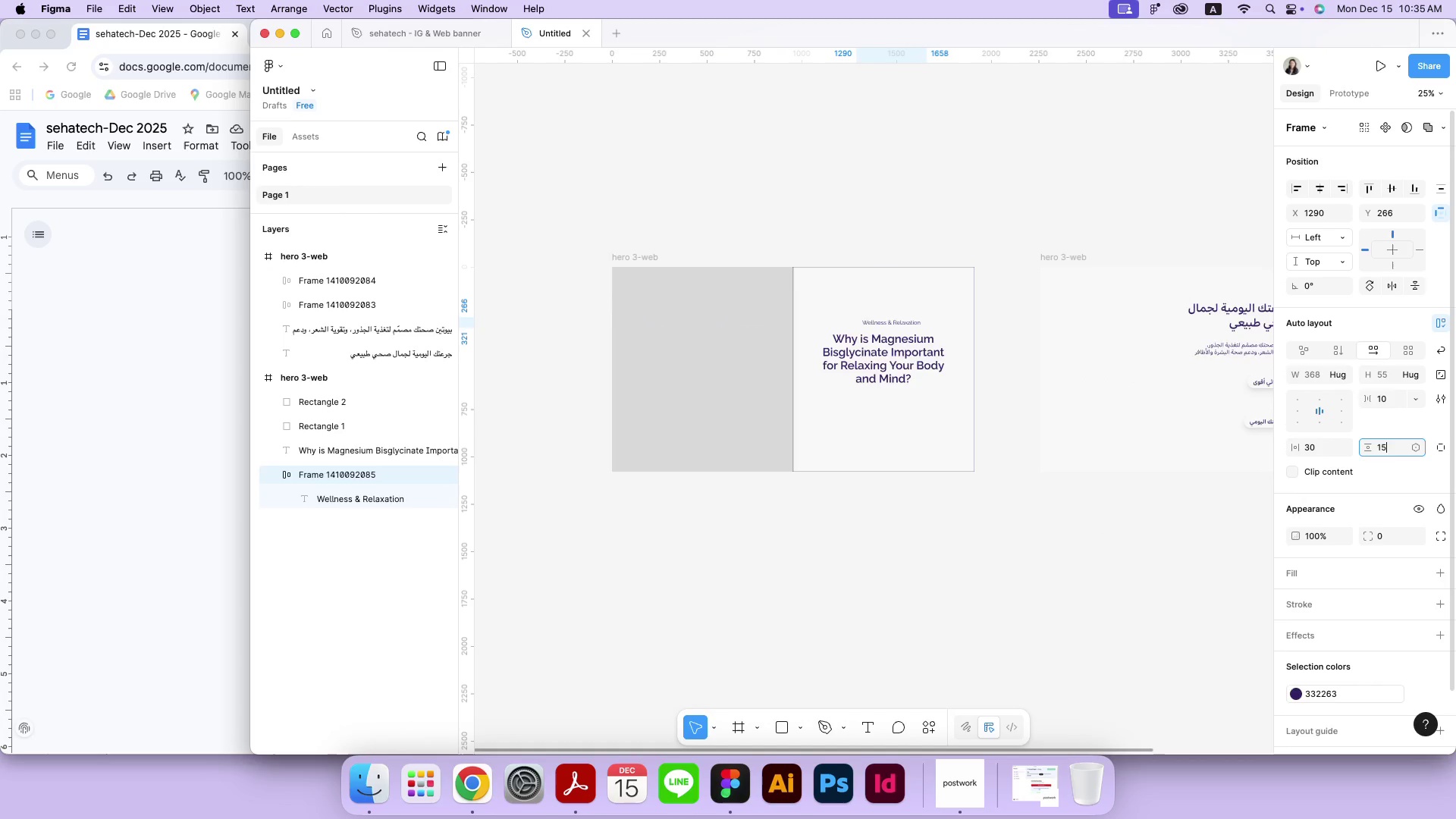 
type(15)
 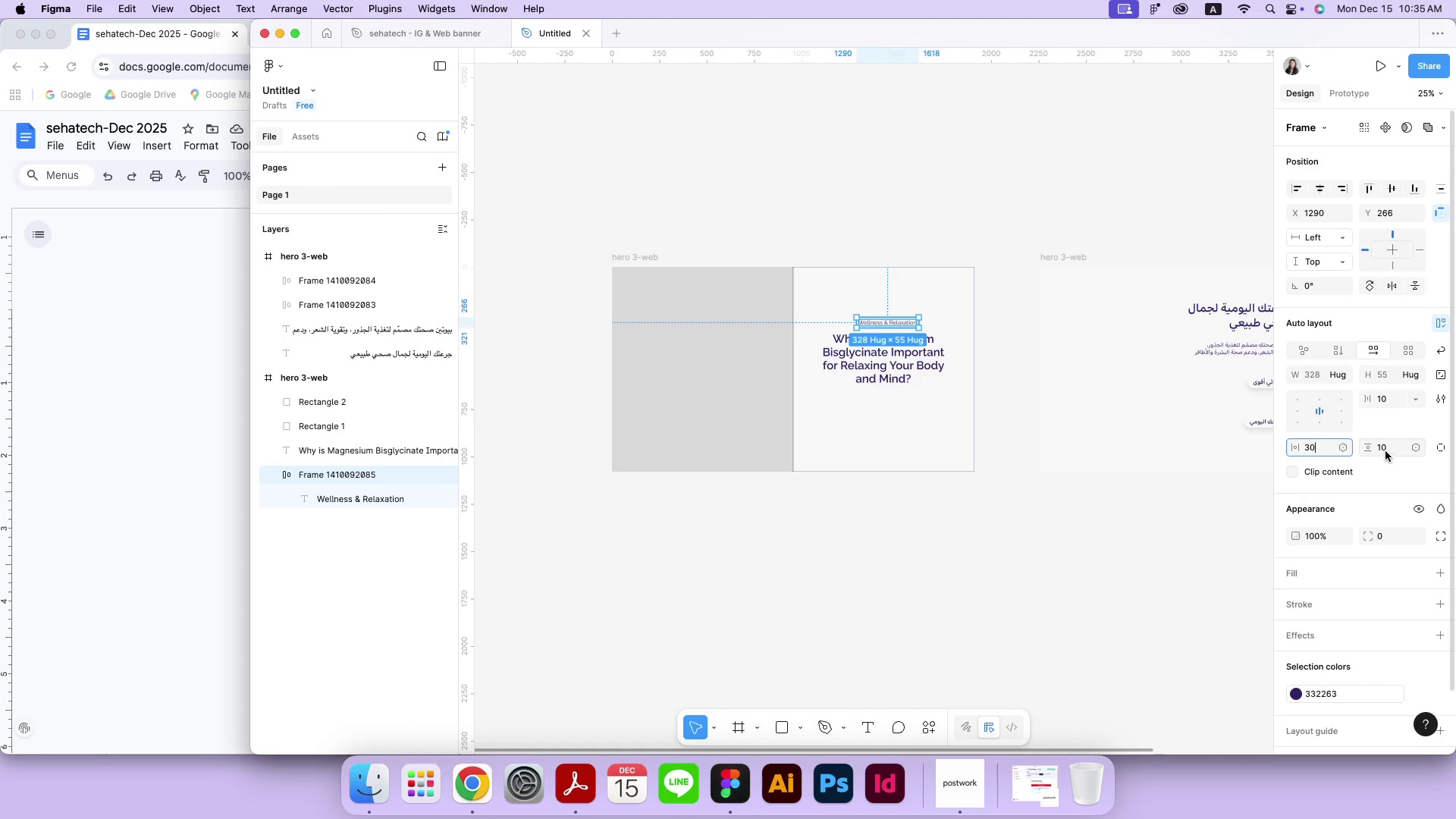 
key(Enter)
 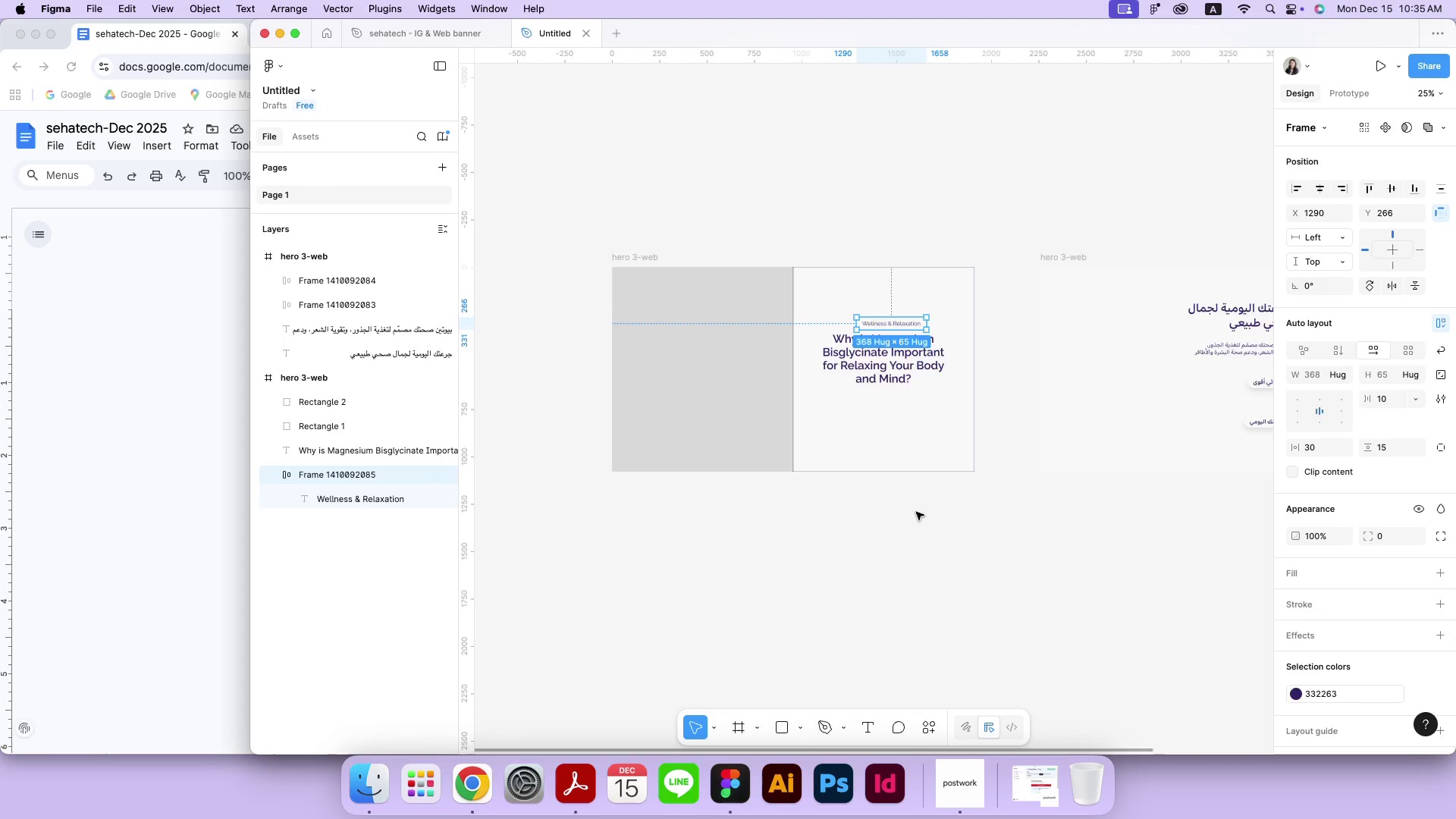 
left_click([924, 607])
 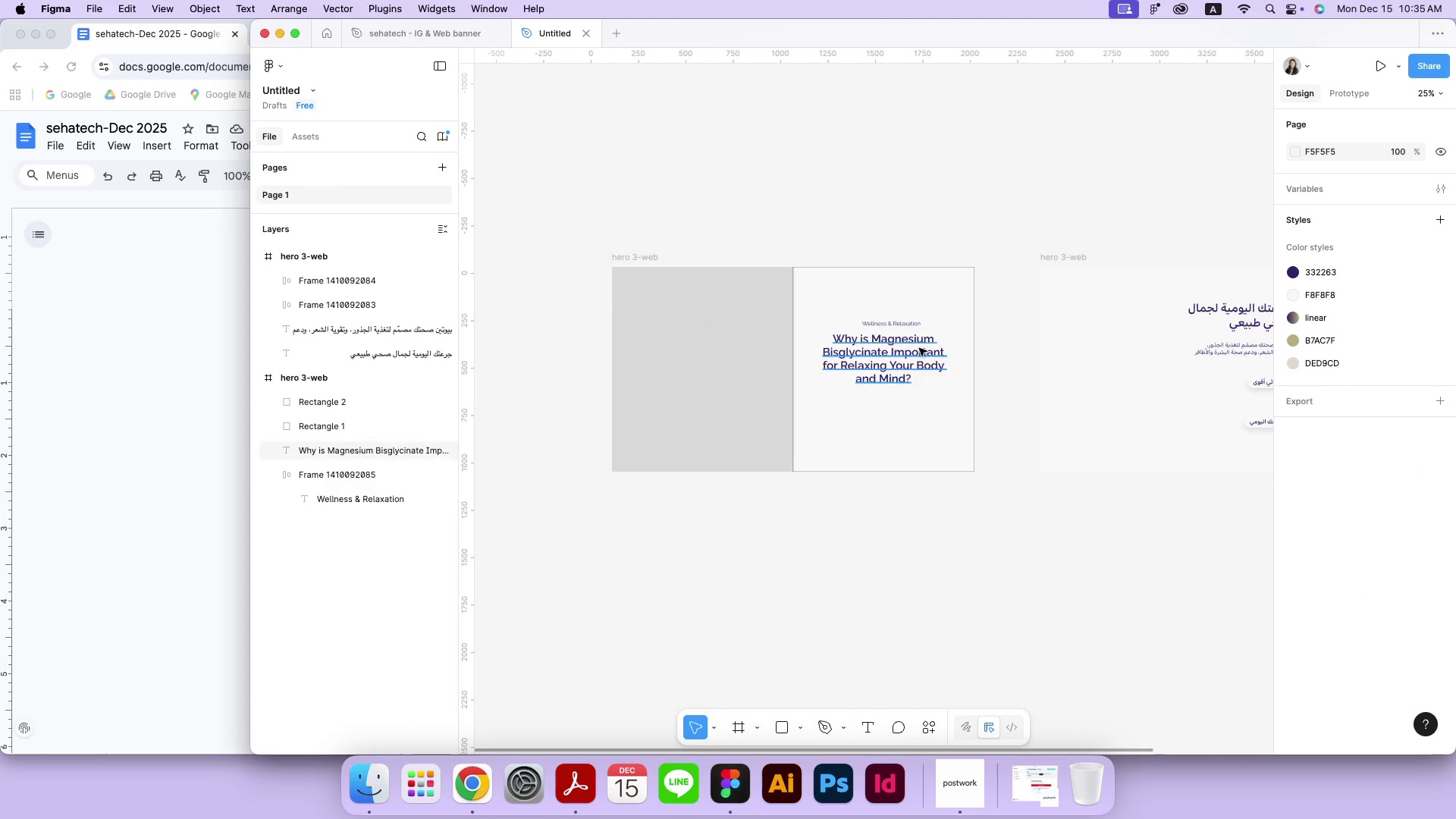 
left_click([913, 325])
 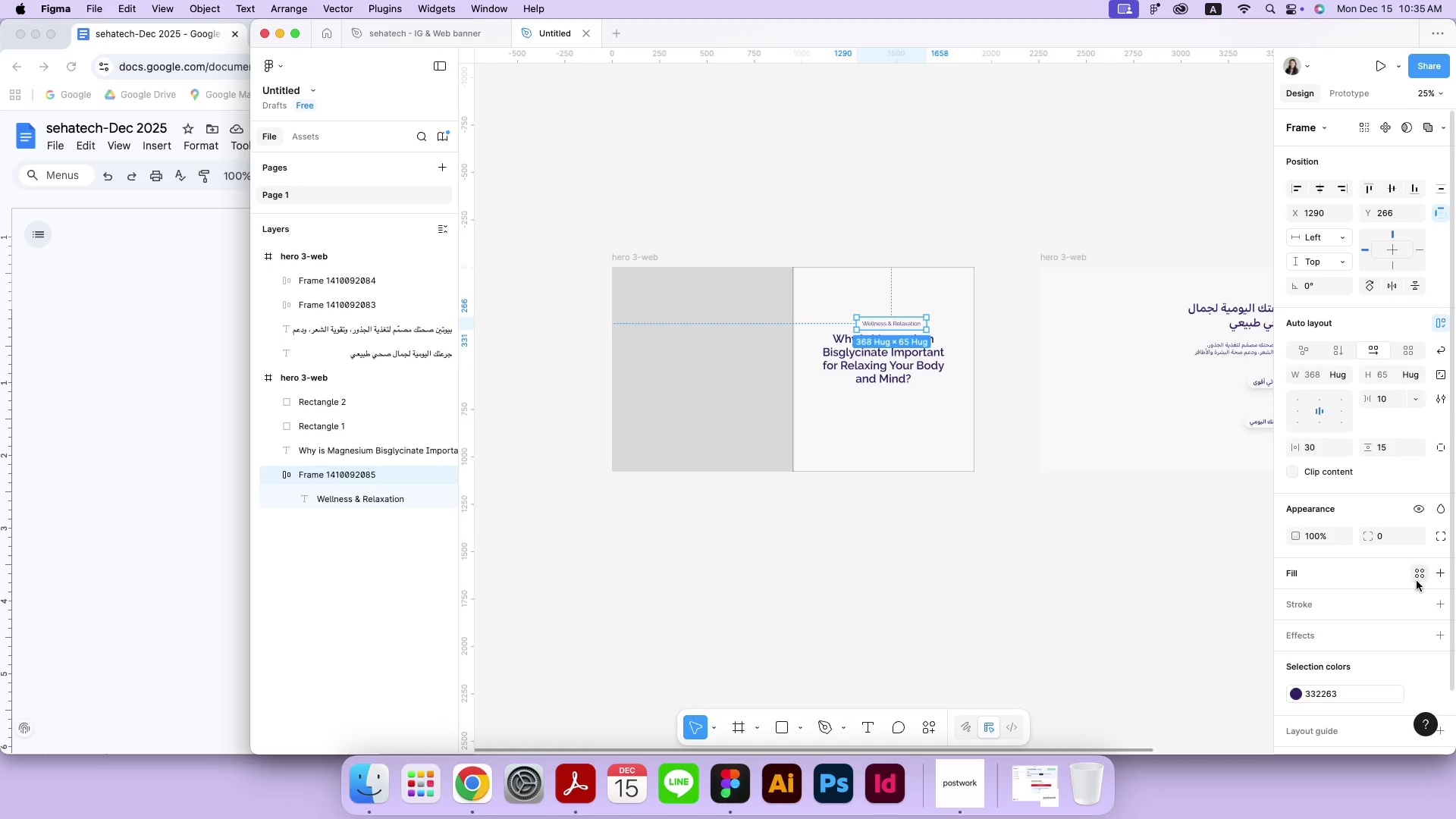 
left_click([1420, 604])
 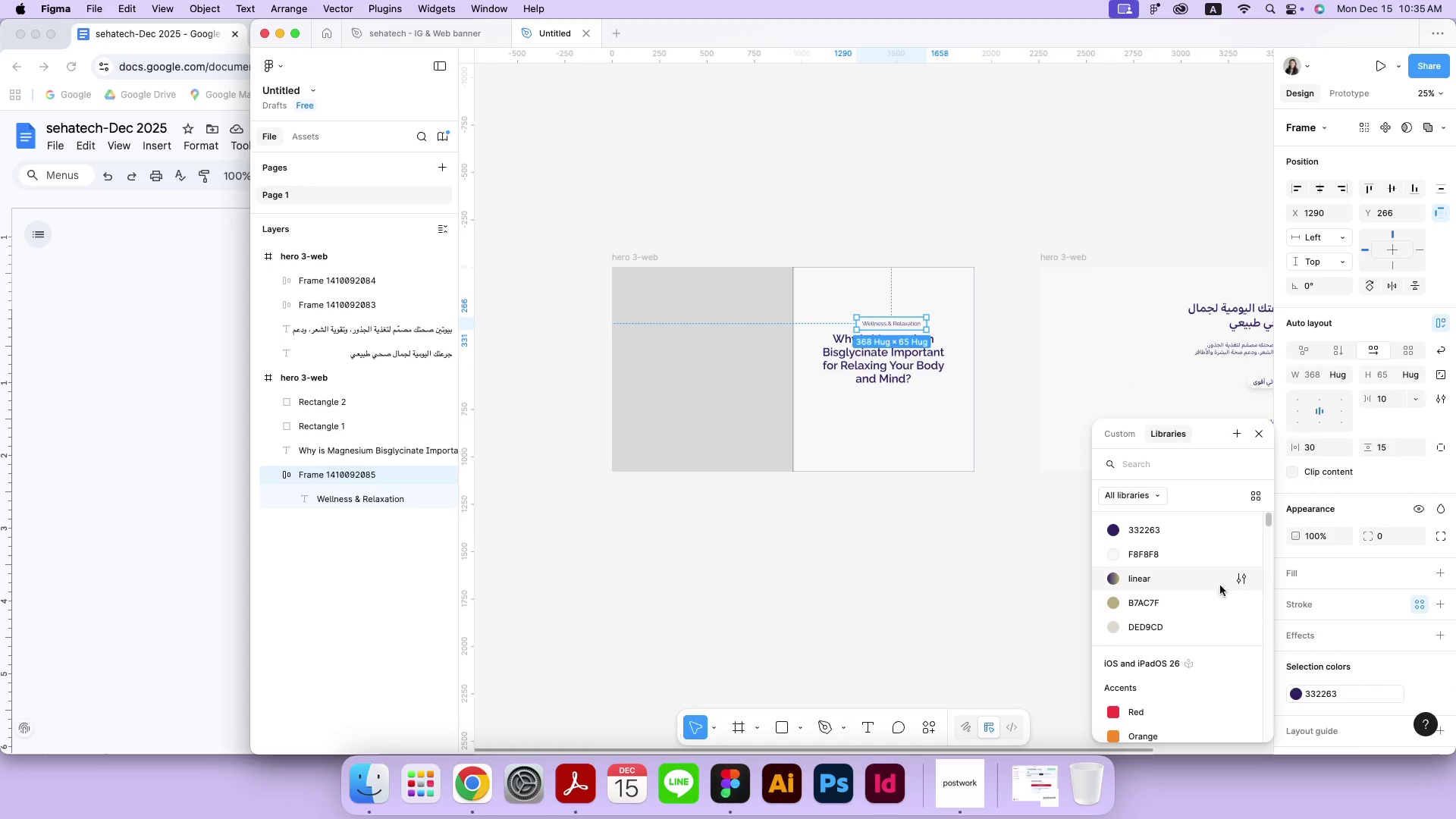 
left_click([1207, 579])
 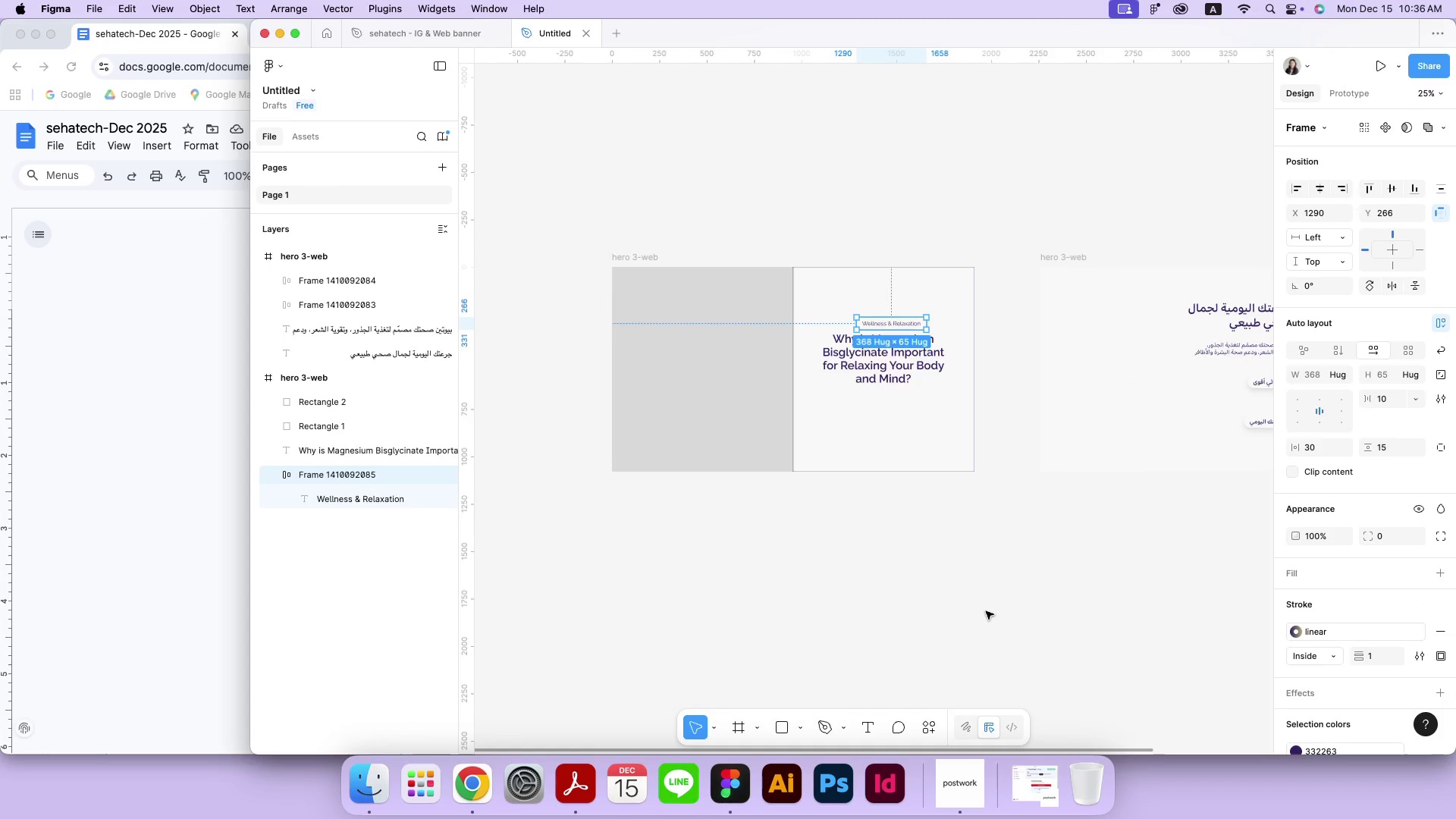 
key(Meta+MetaRight)
 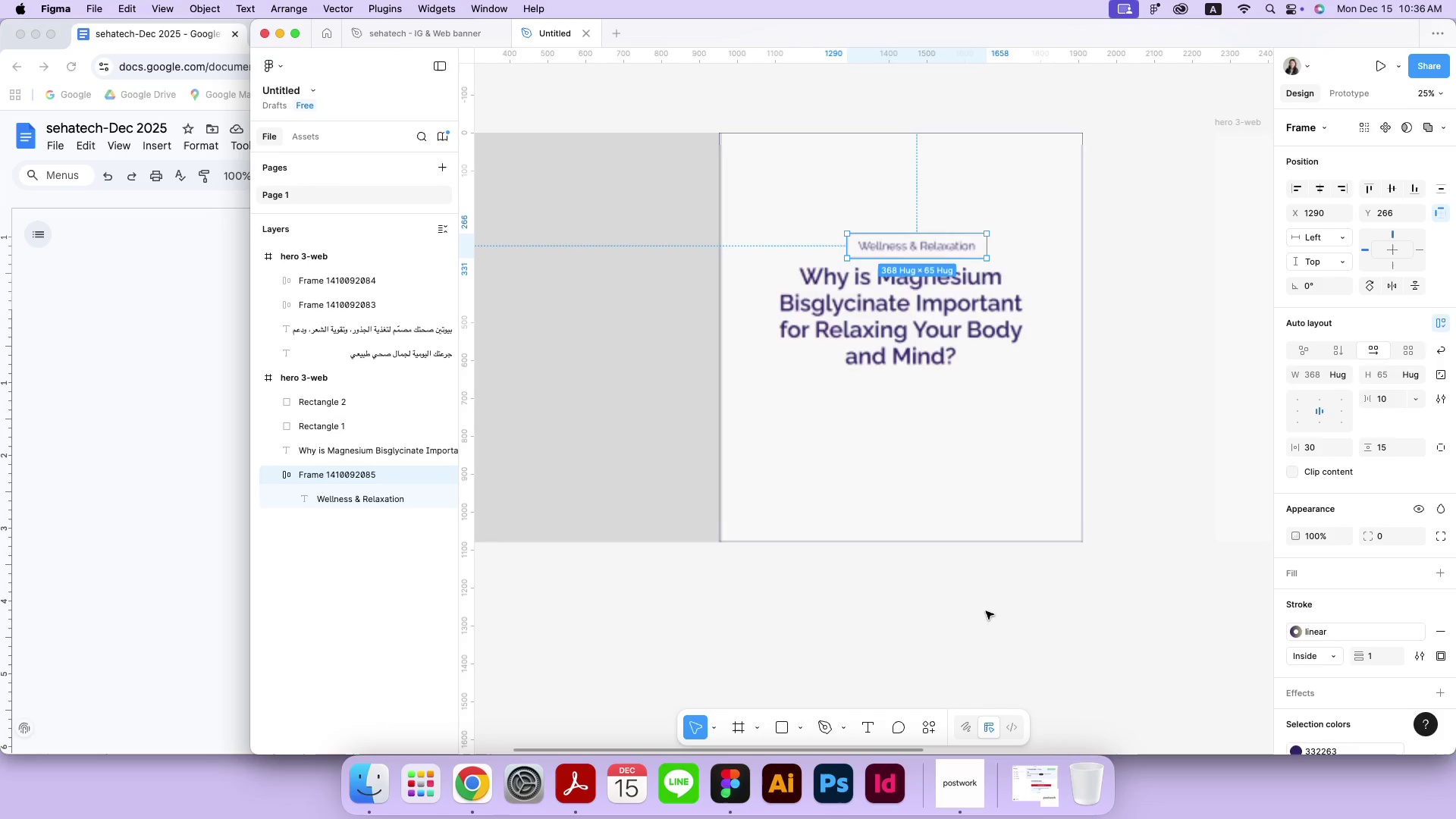 
key(Meta+Equal)
 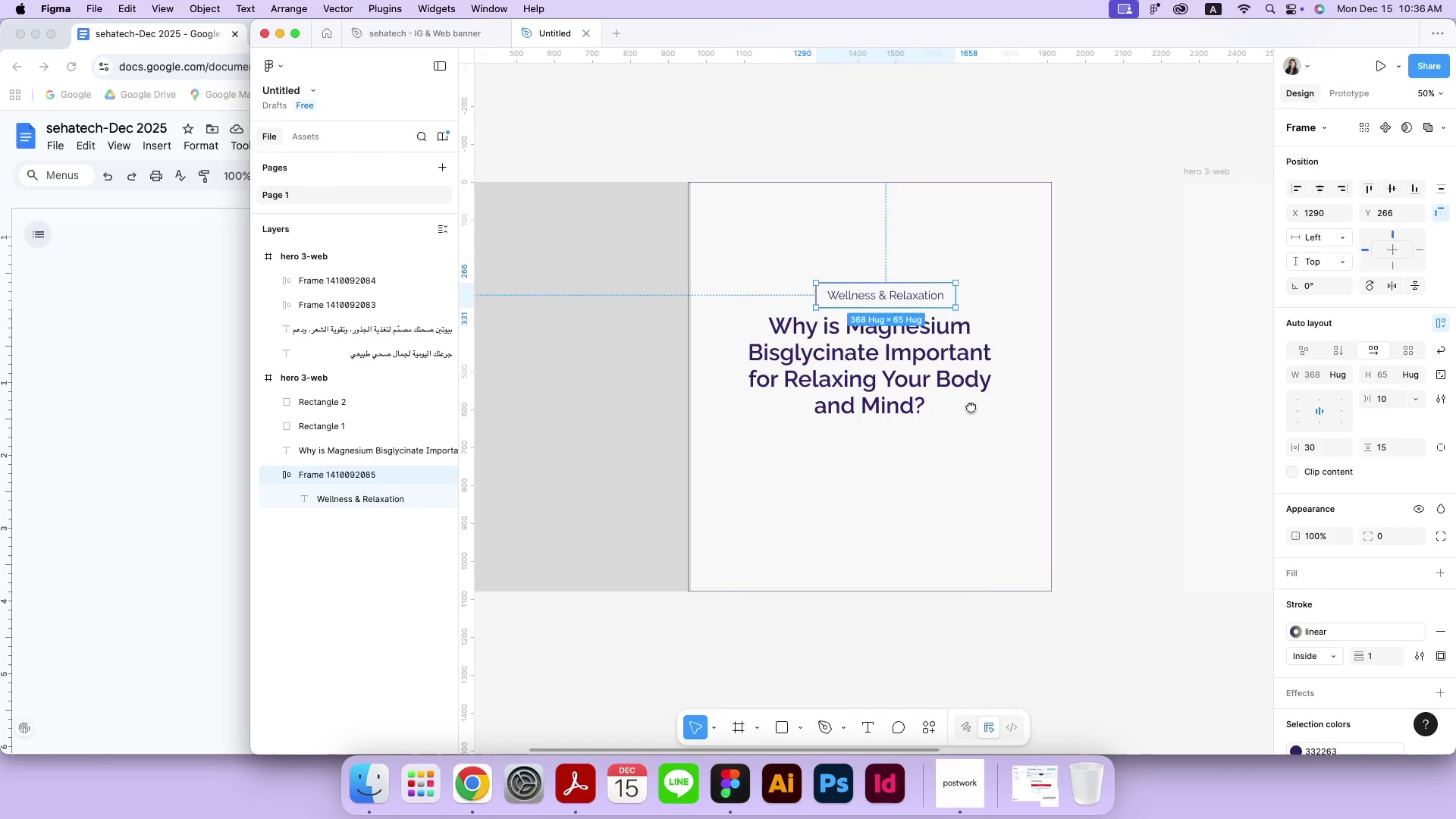 
hold_key(key=Space, duration=0.38)
 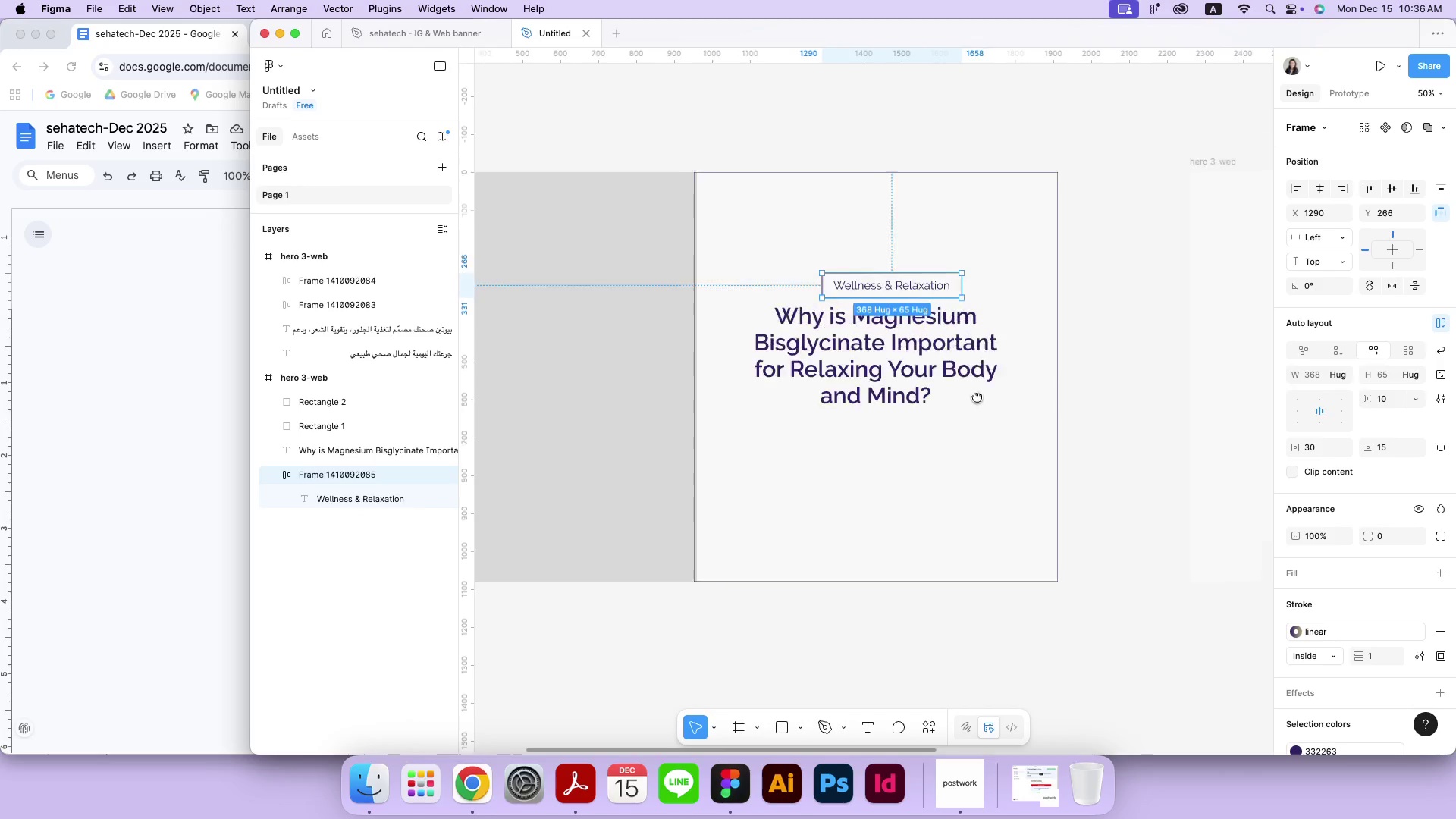 
left_click_drag(start_coordinate=[1003, 357], to_coordinate=[971, 406])
 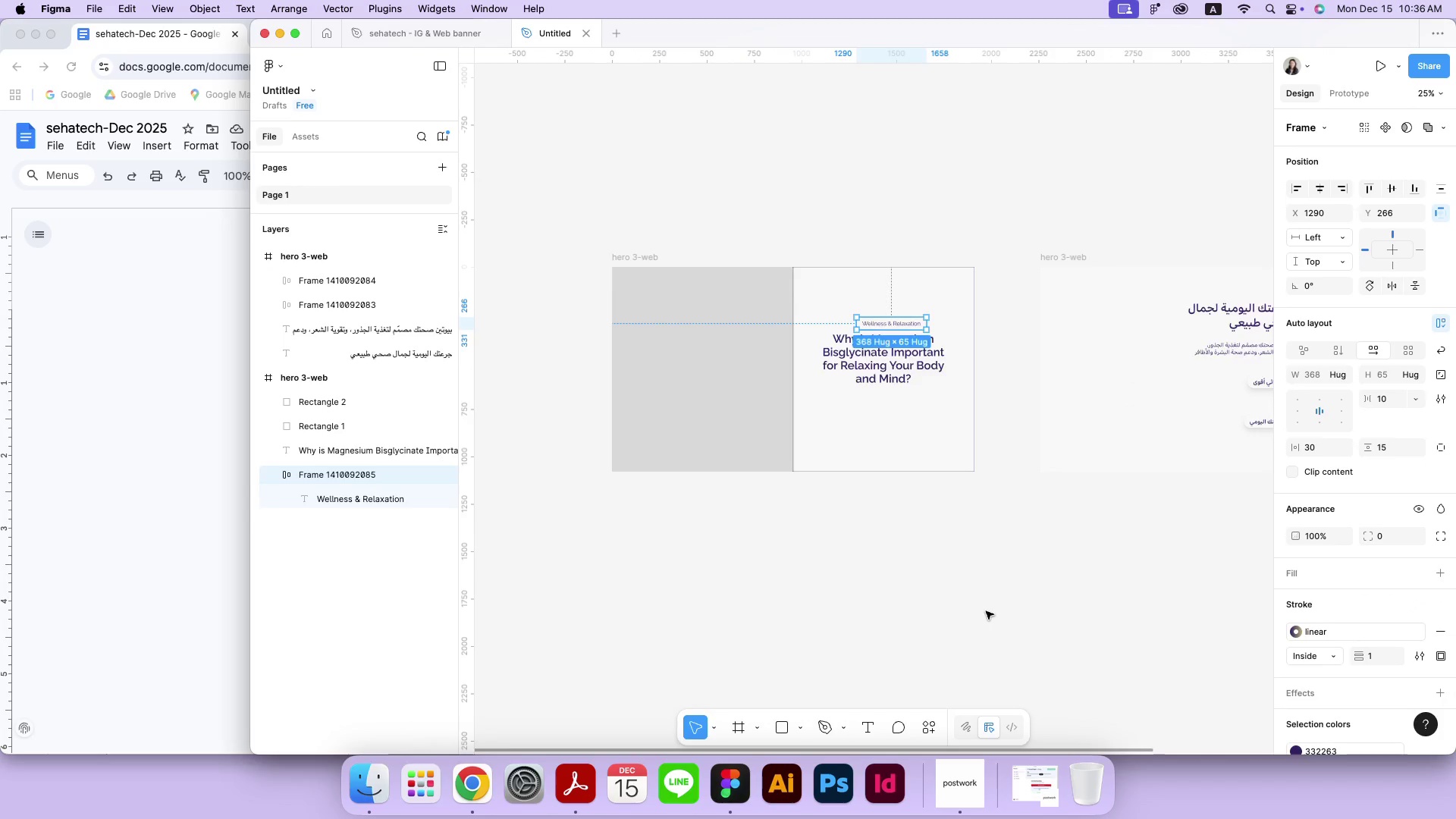 
left_click([1383, 535])
 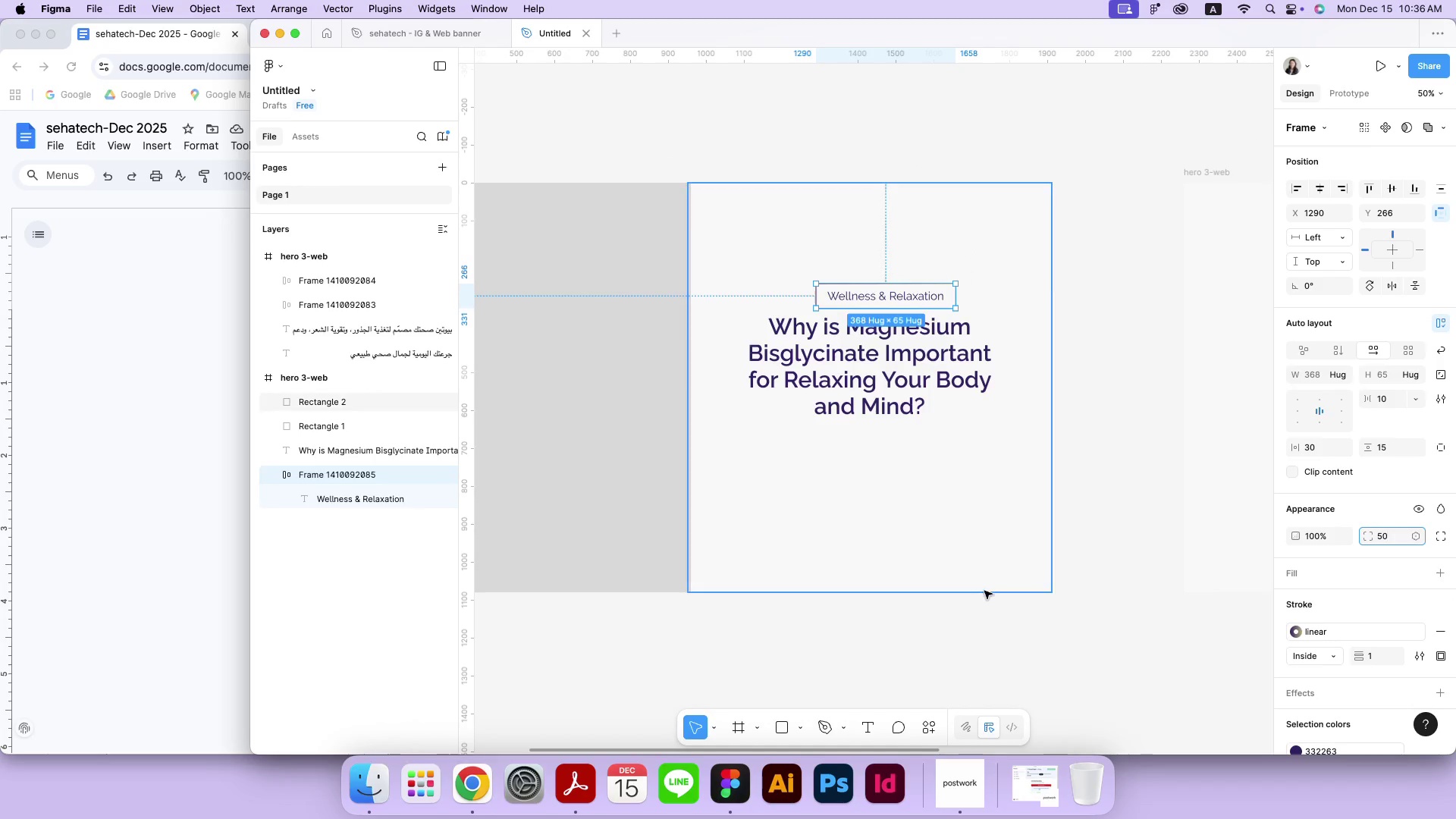 
type(50)
 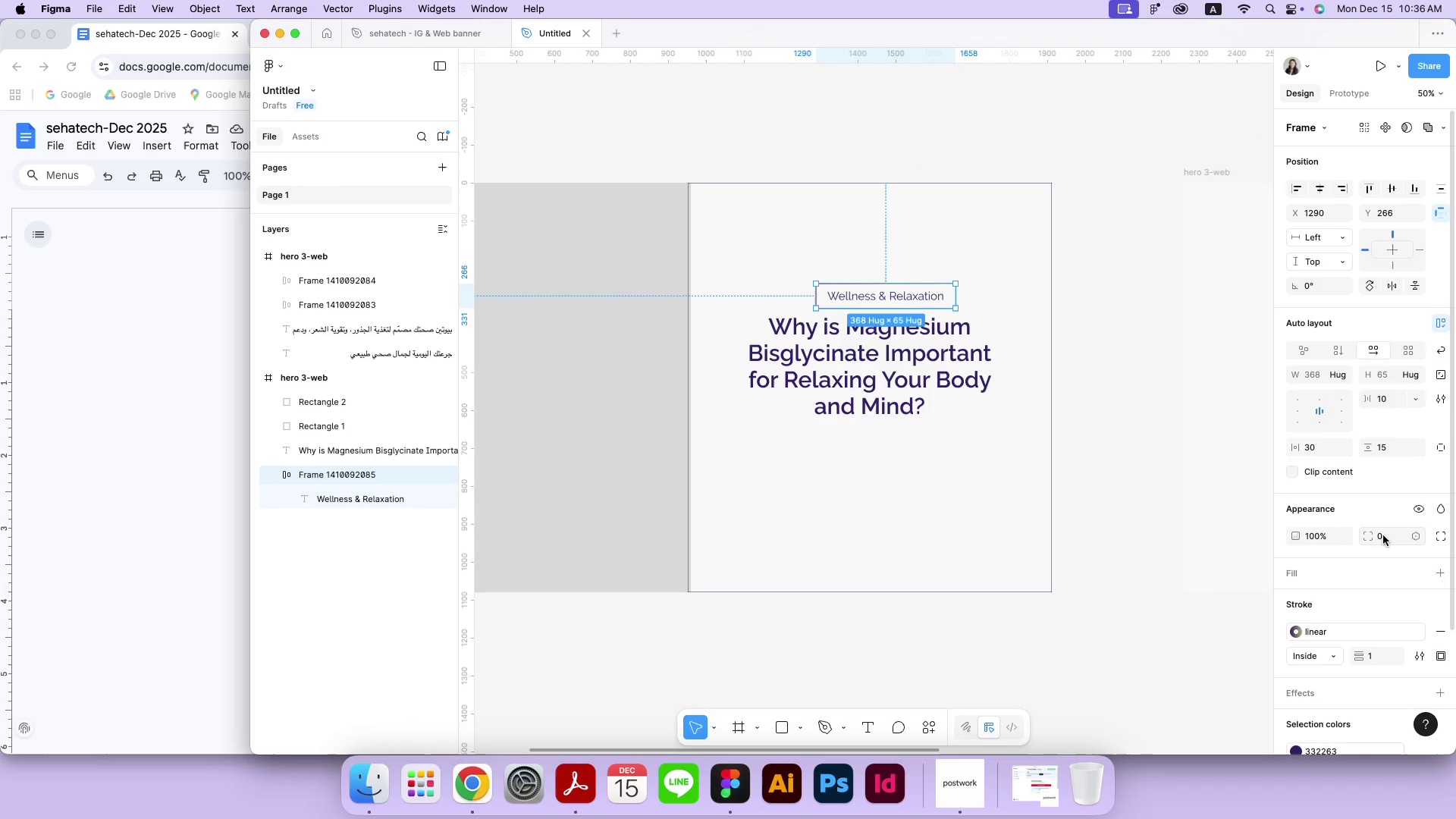 
key(Enter)
 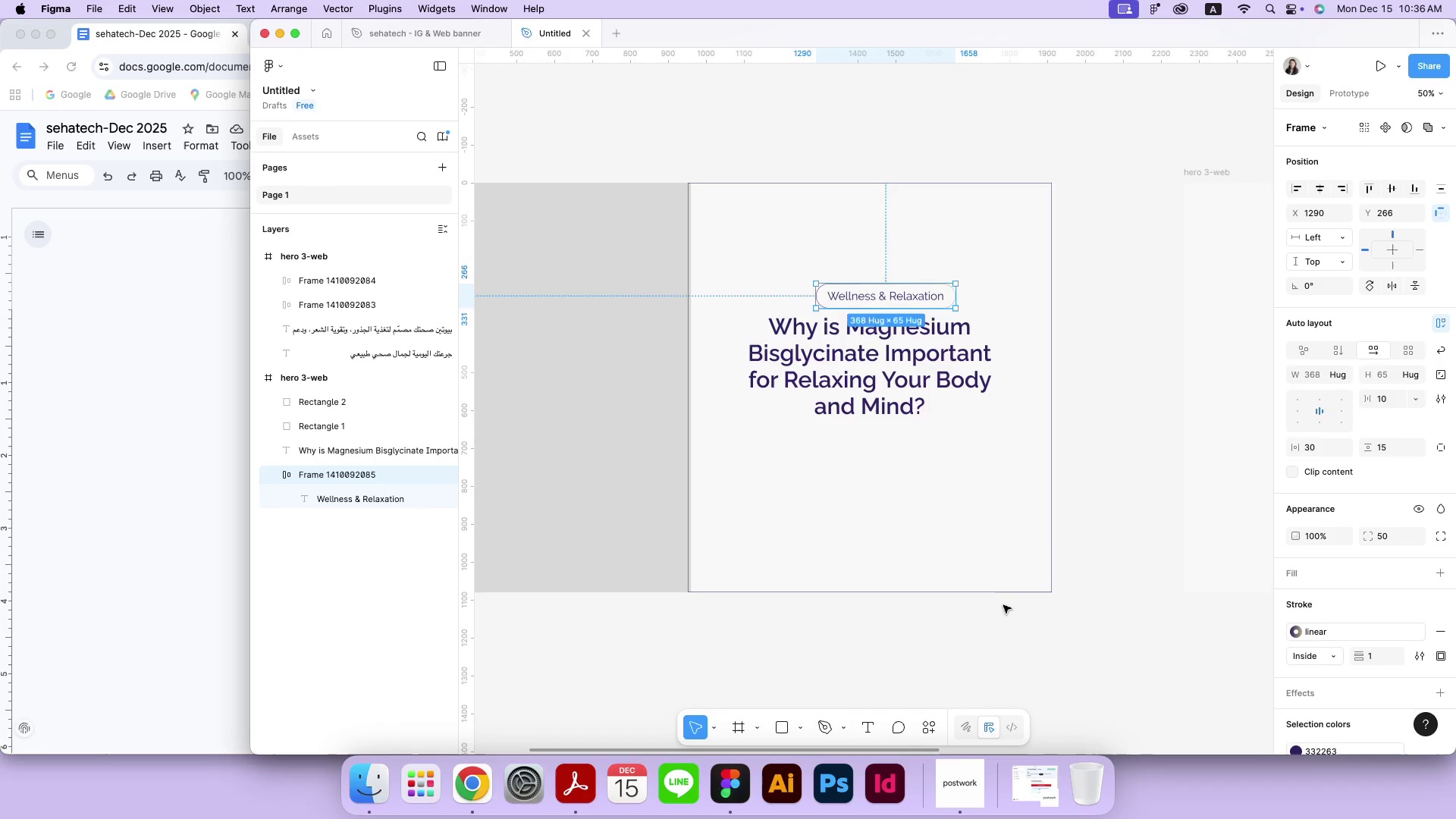 
left_click_drag(start_coordinate=[919, 297], to_coordinate=[907, 282])
 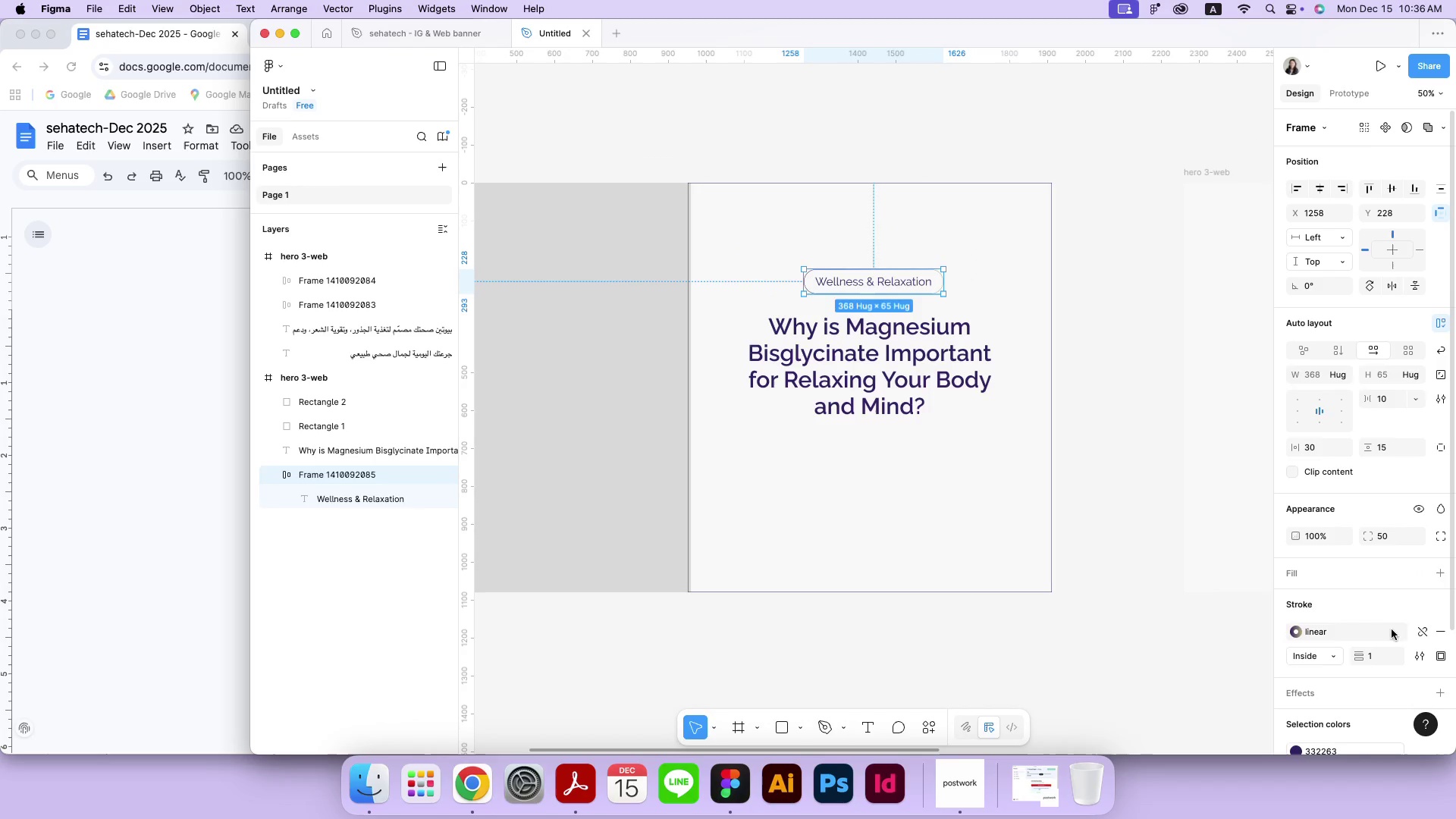 
left_click([1423, 568])
 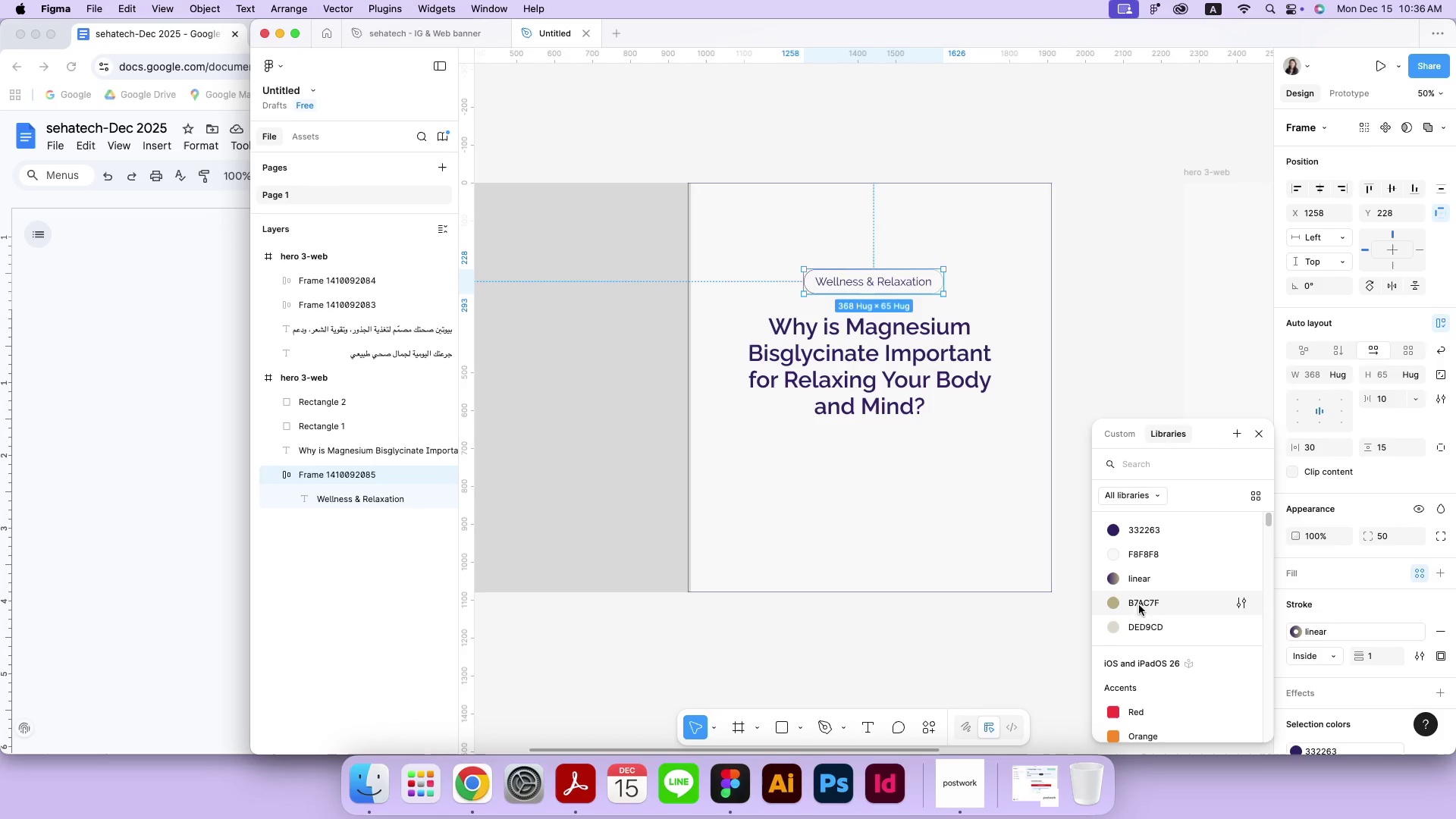 
left_click([1149, 576])
 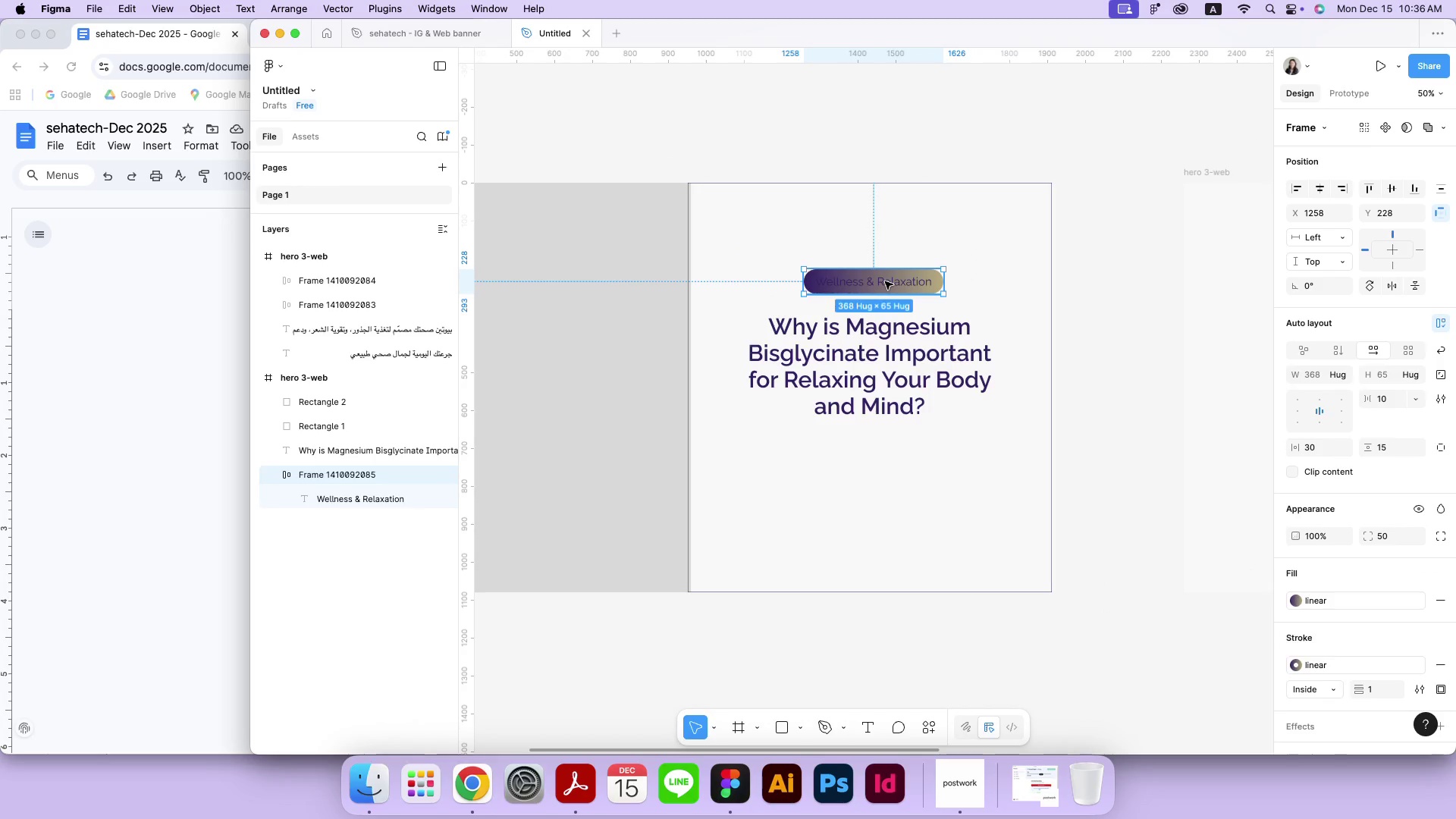 
wait(5.54)
 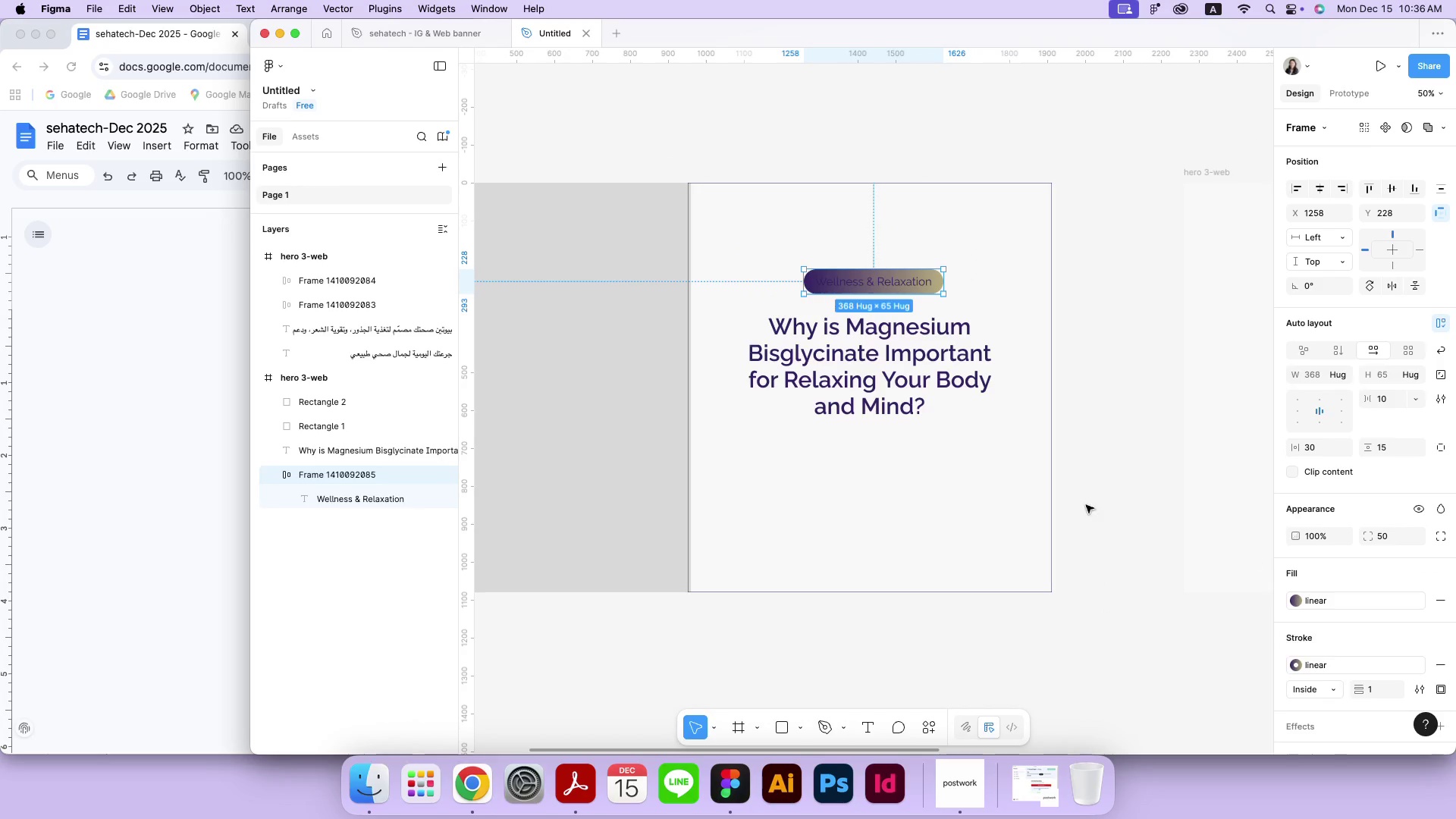 
left_click_drag(start_coordinate=[1052, 281], to_coordinate=[1056, 282])
 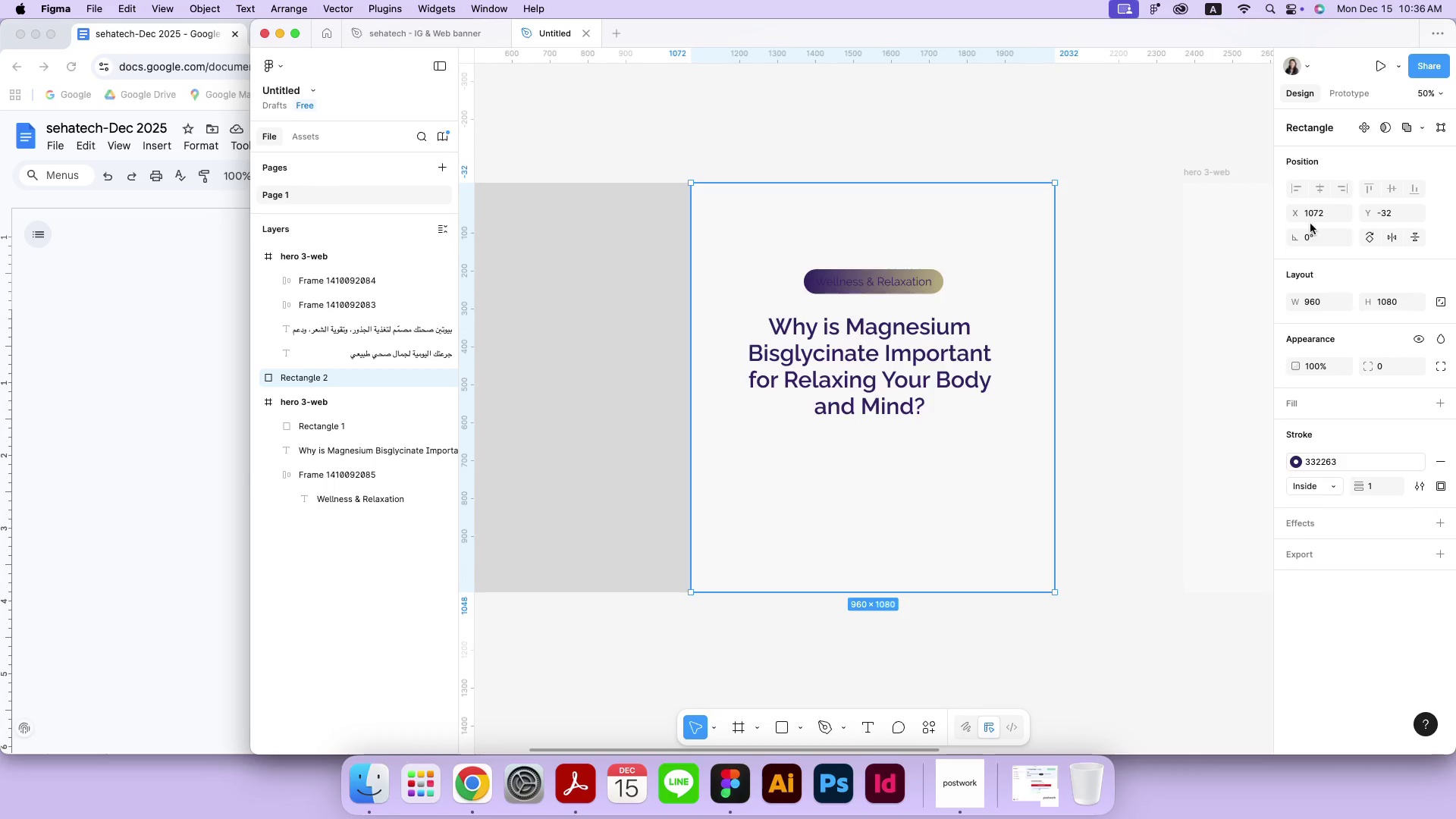 
left_click([1337, 193])
 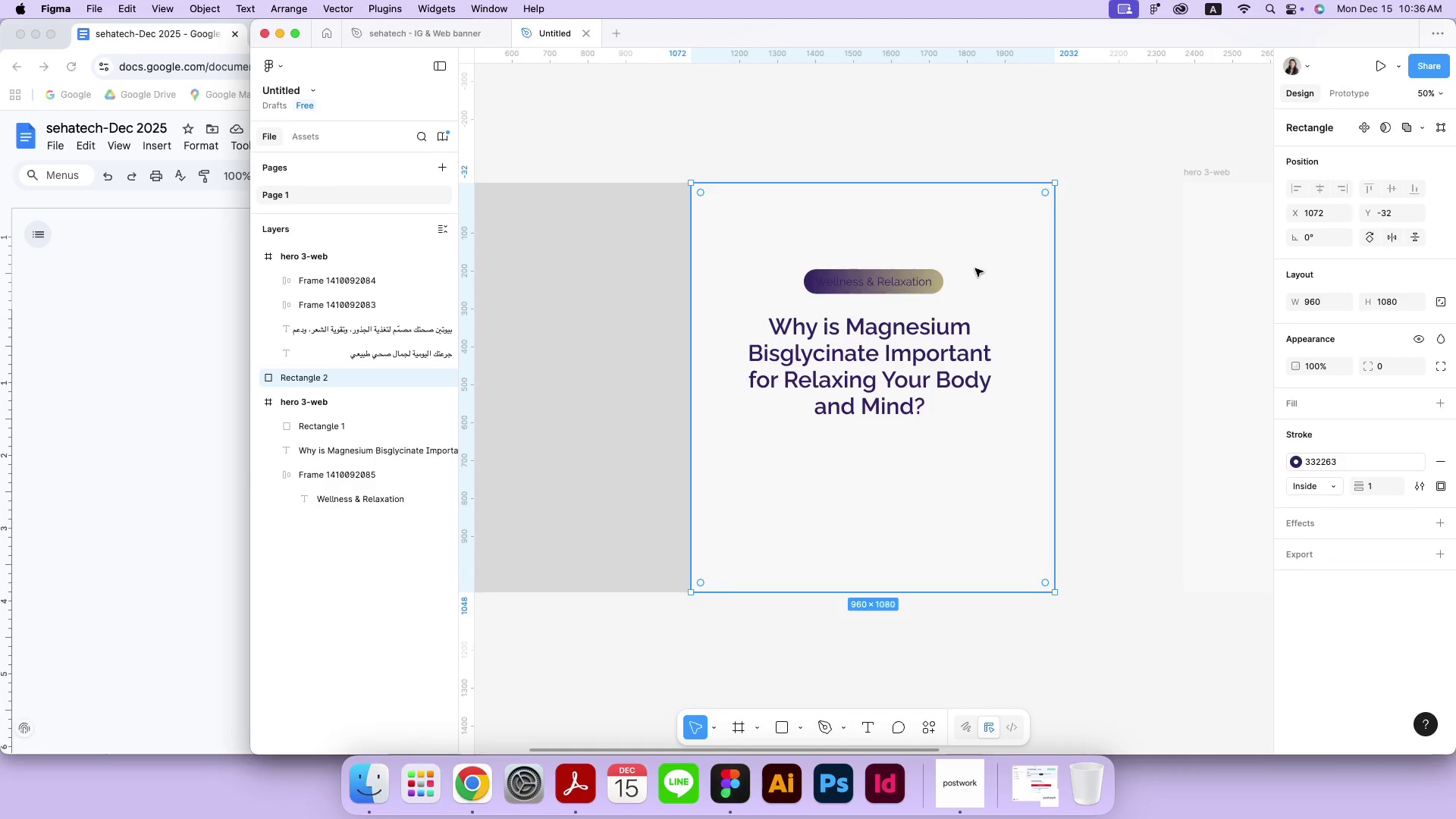 
left_click_drag(start_coordinate=[324, 377], to_coordinate=[324, 413])
 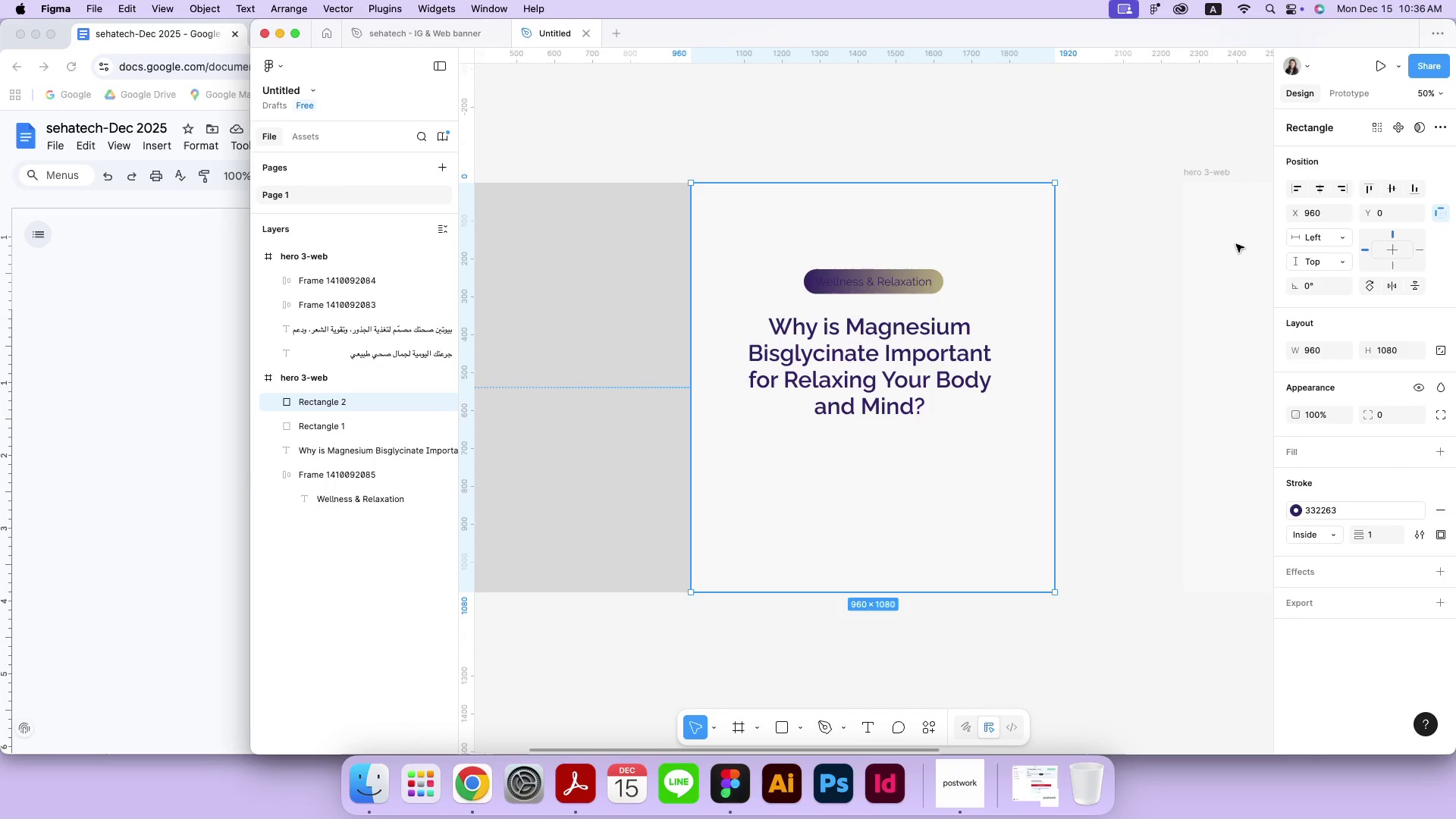 
left_click([1336, 187])
 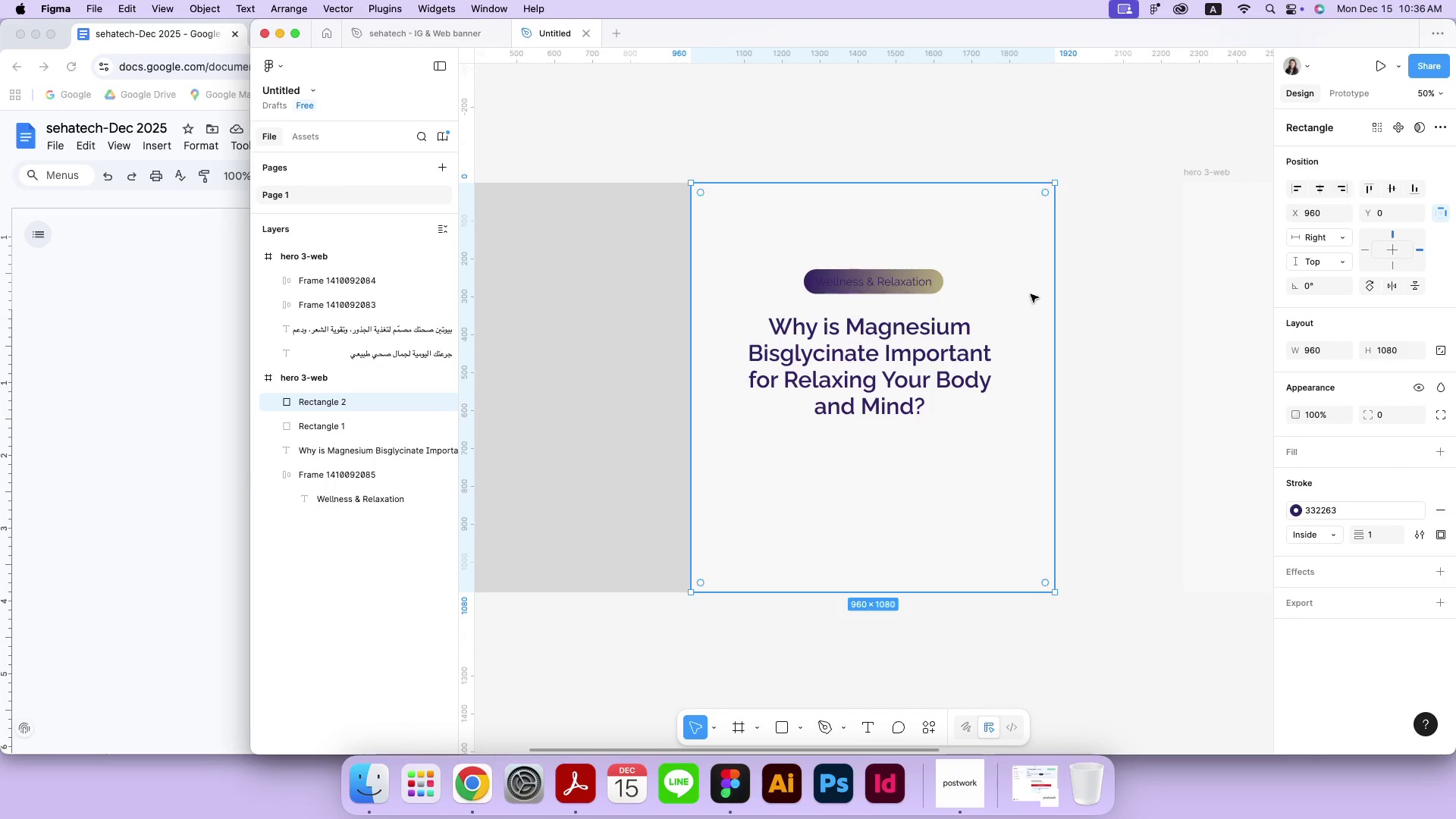 
left_click([1126, 284])
 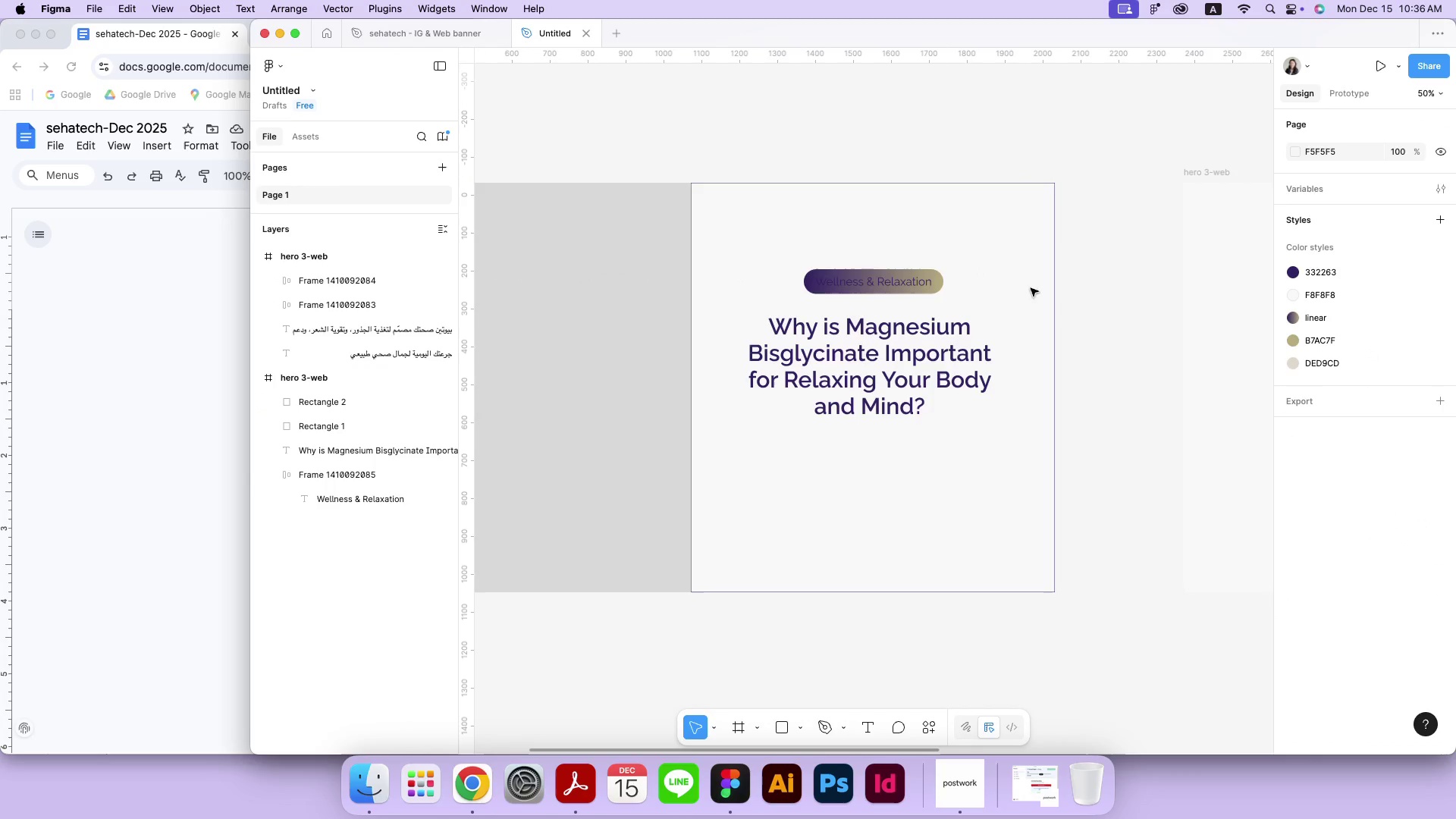 
double_click([907, 287])
 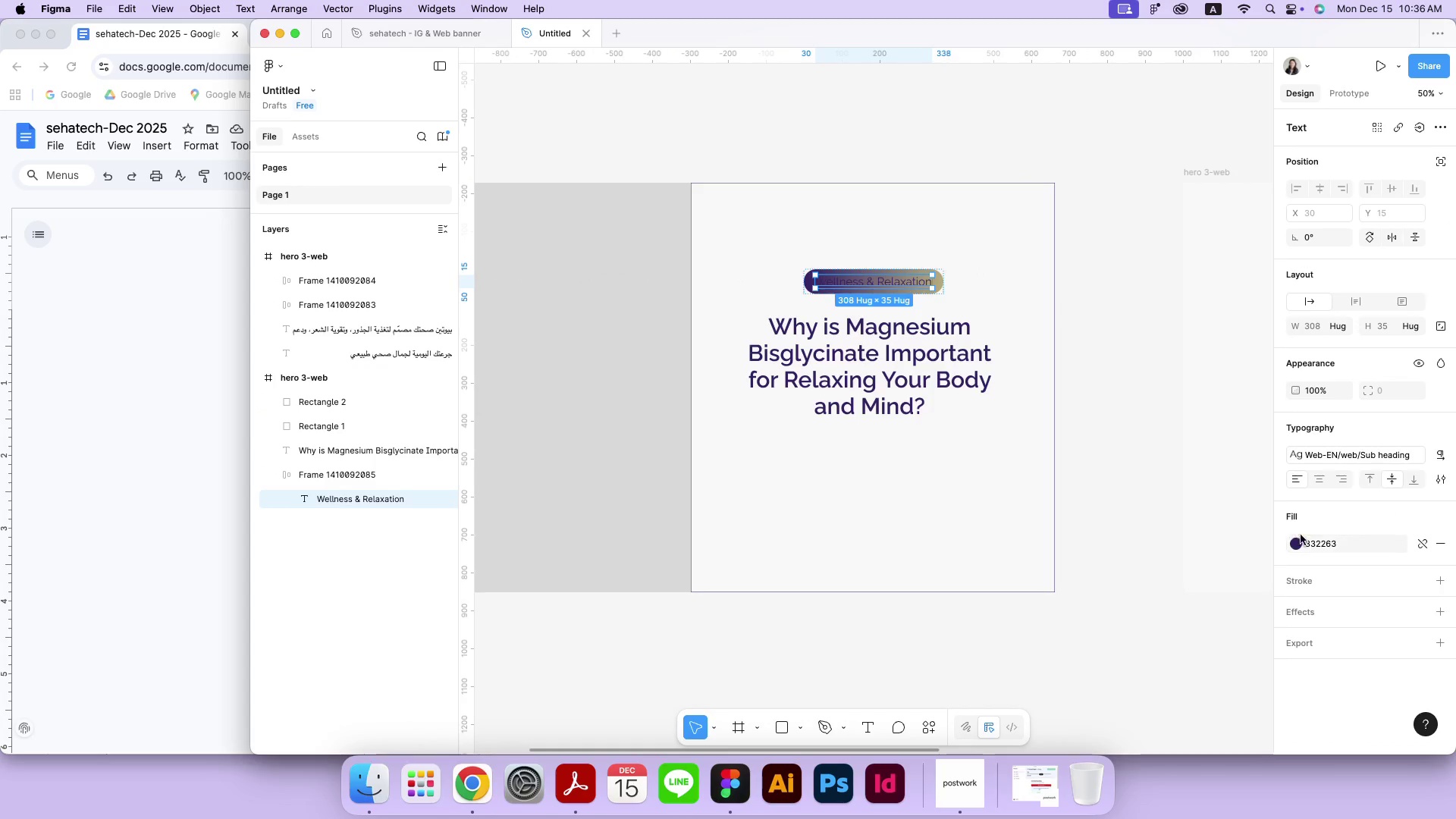 
left_click([1301, 548])
 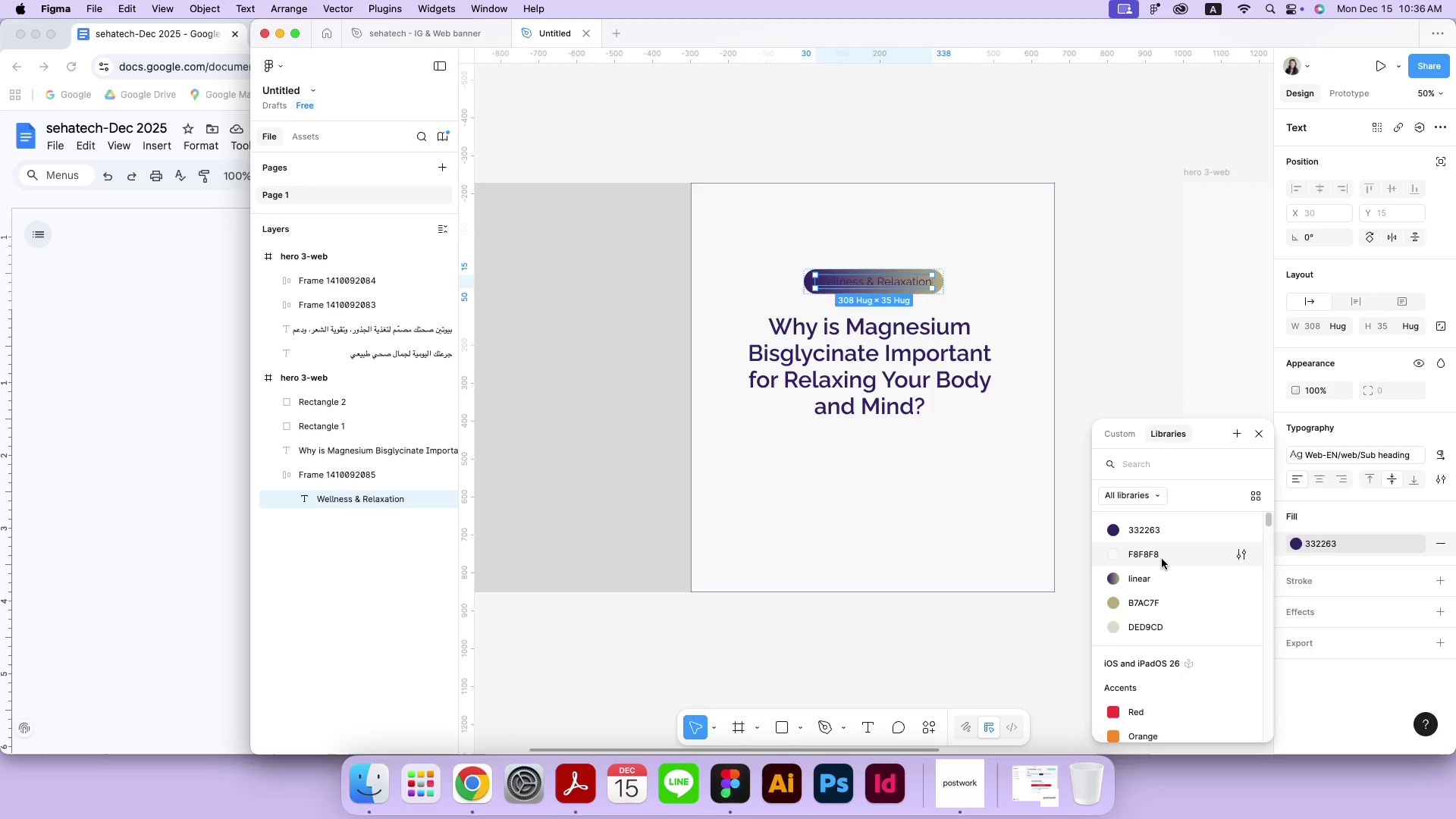 
double_click([1162, 559])
 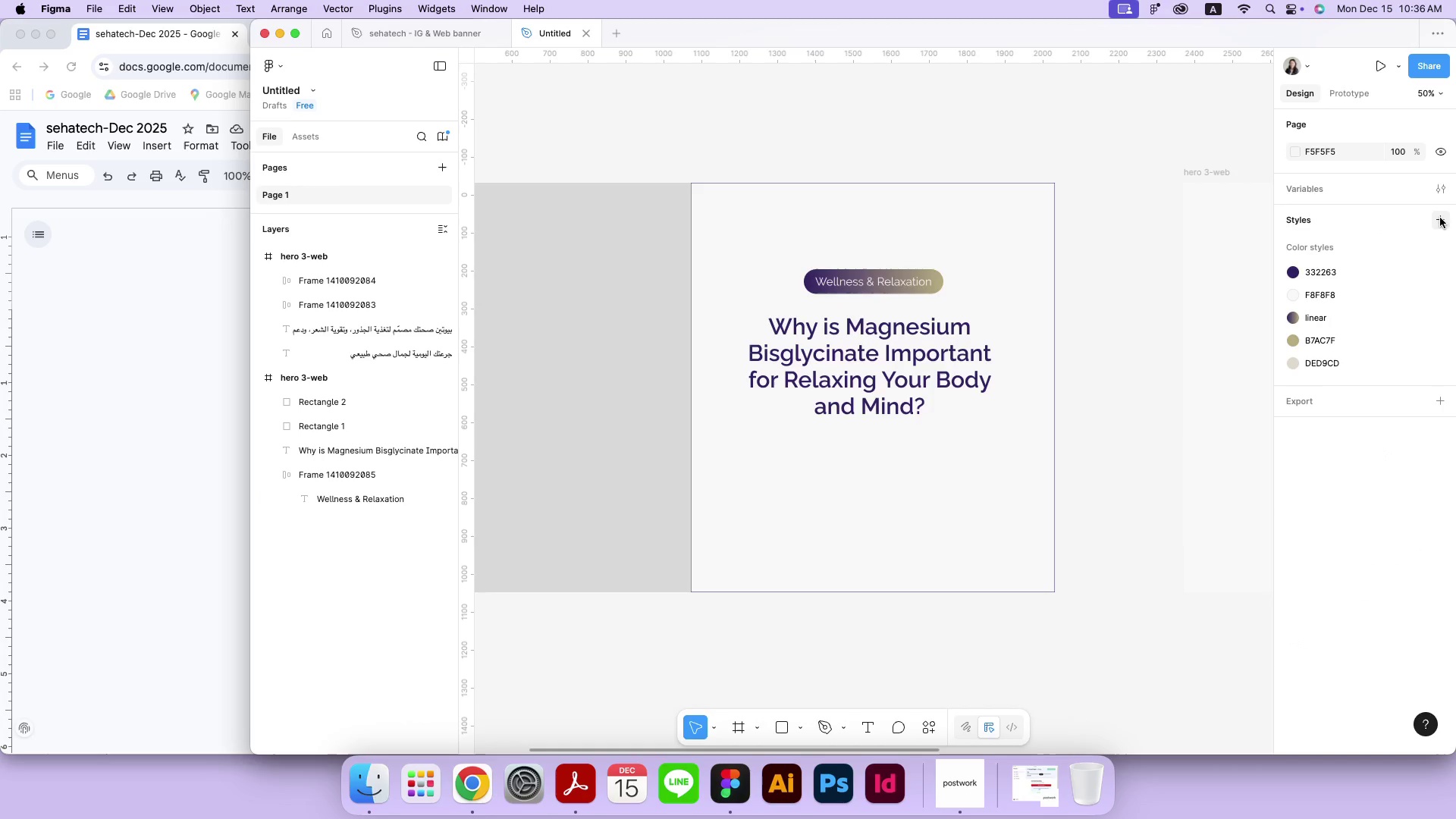 
left_click([1445, 243])
 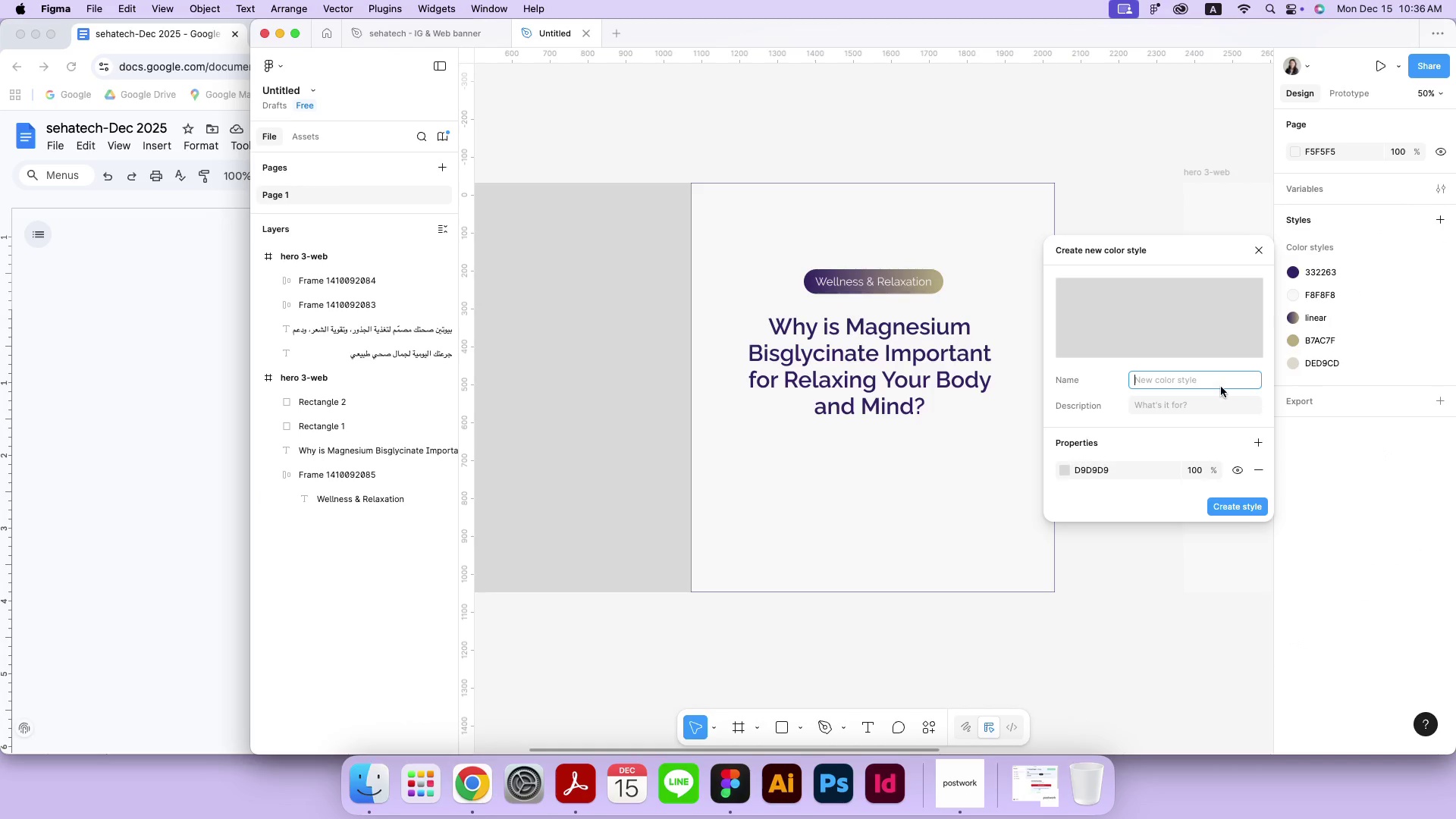 
left_click([1140, 465])
 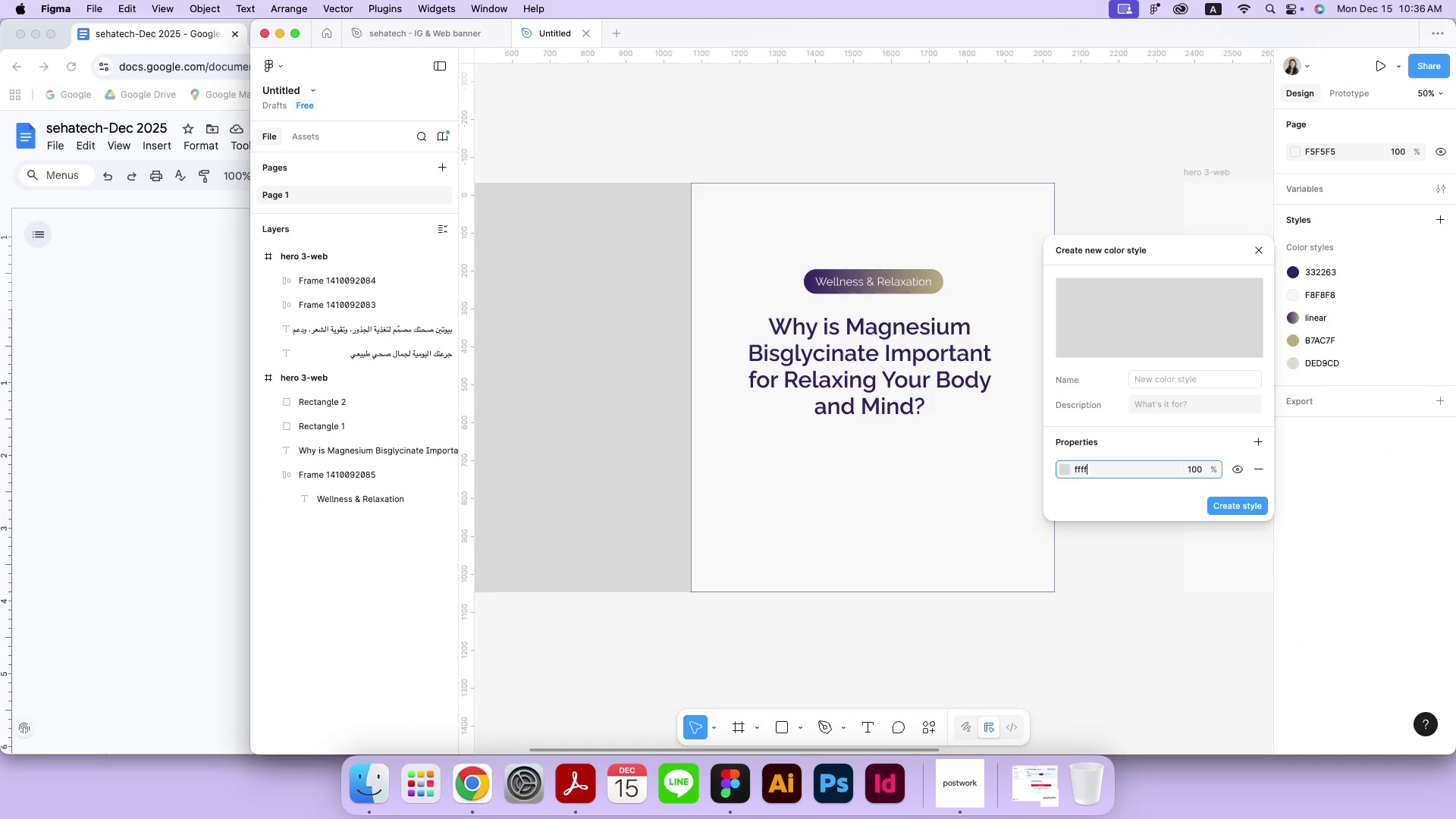 
type(fffff)
 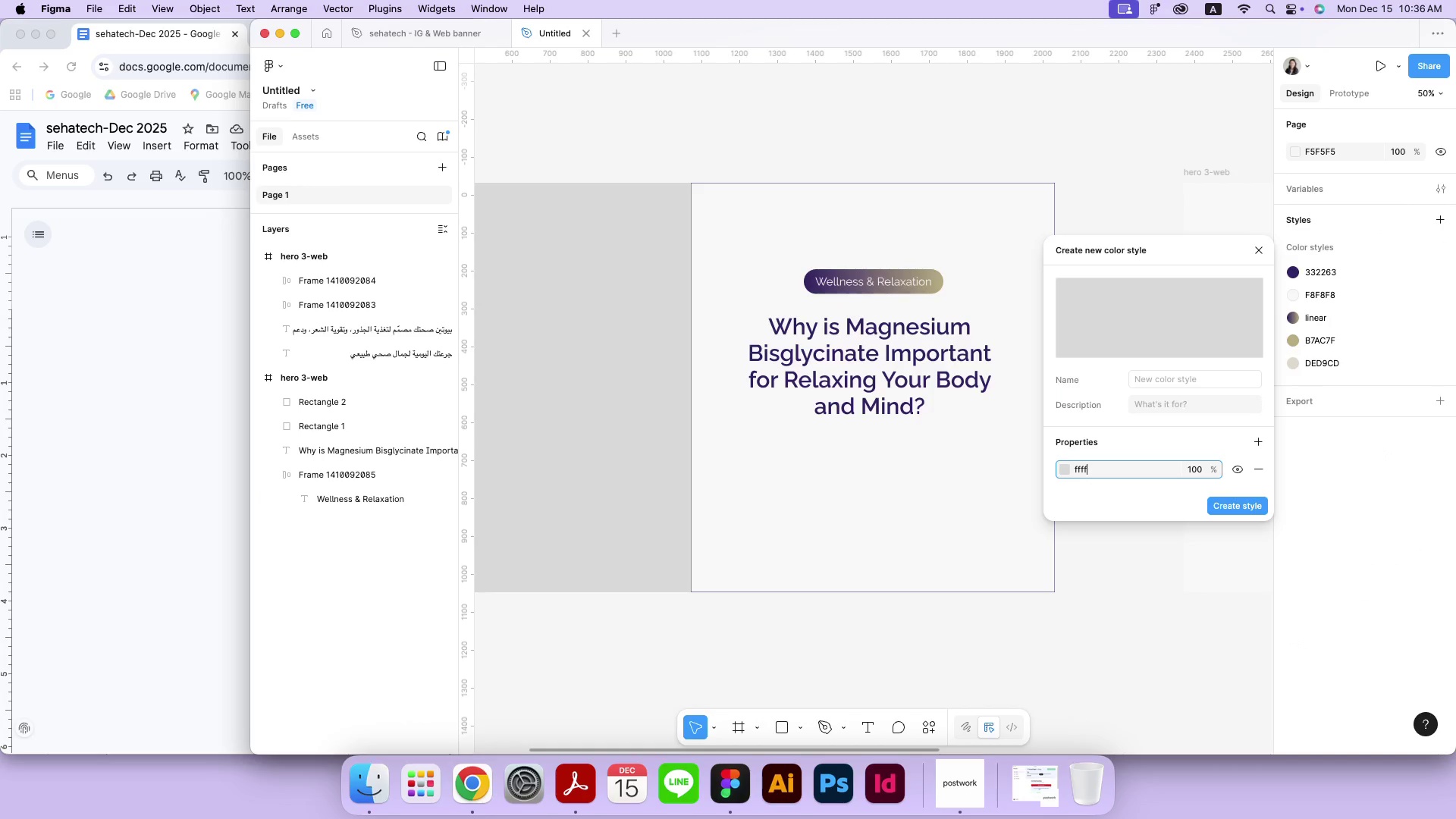 
key(F)
 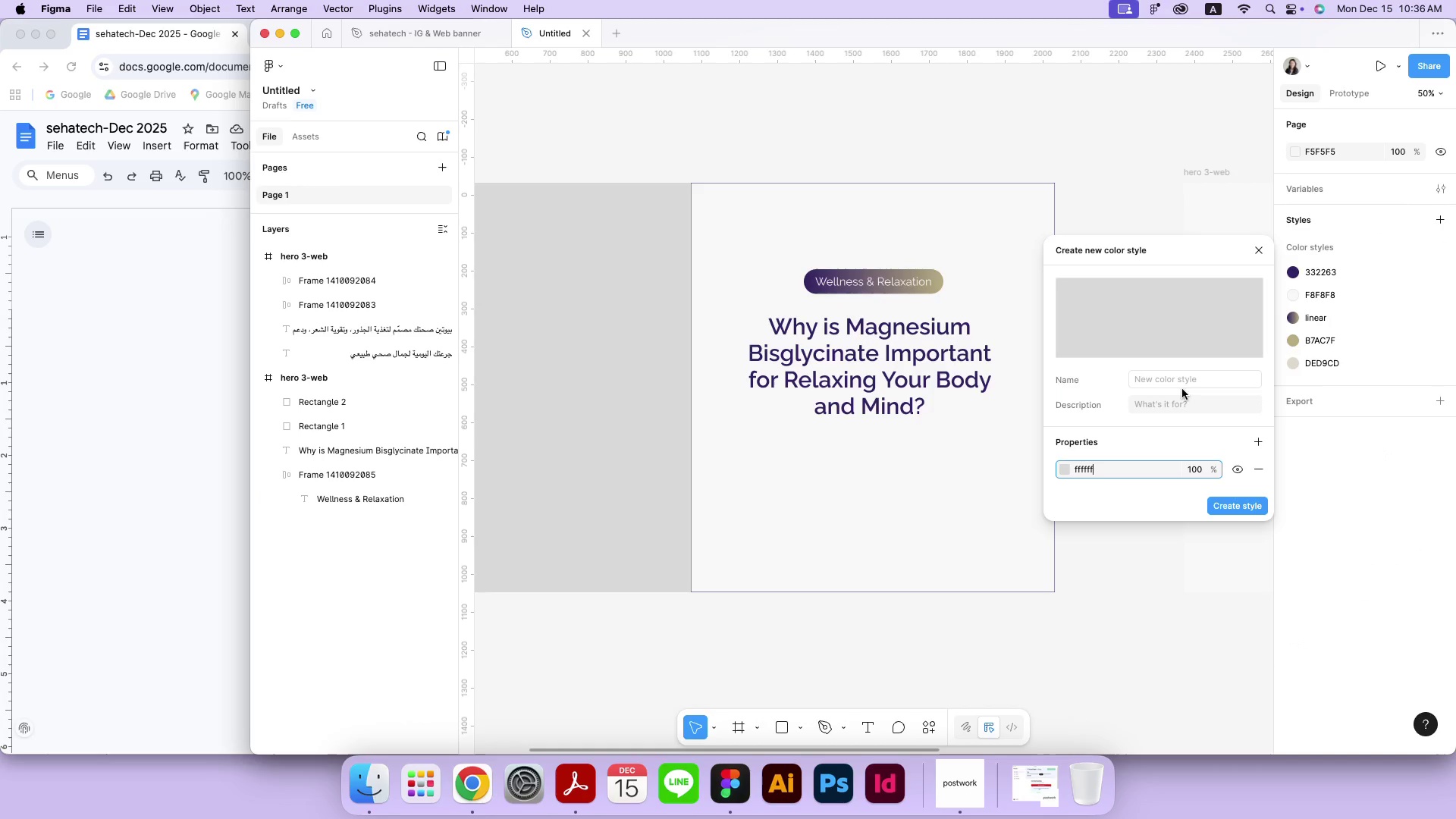 
left_click([1186, 380])
 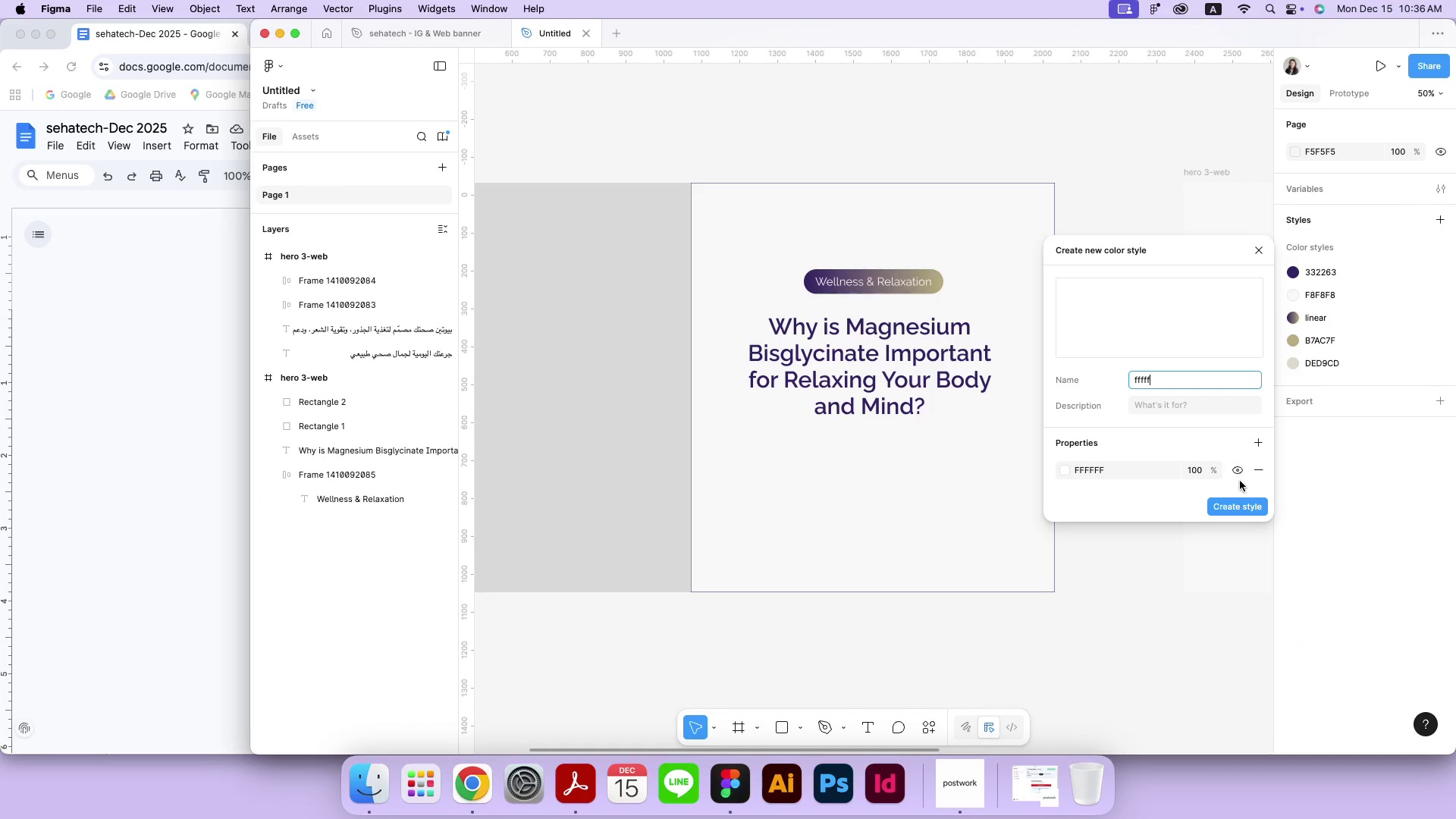 
type(ffffff)
 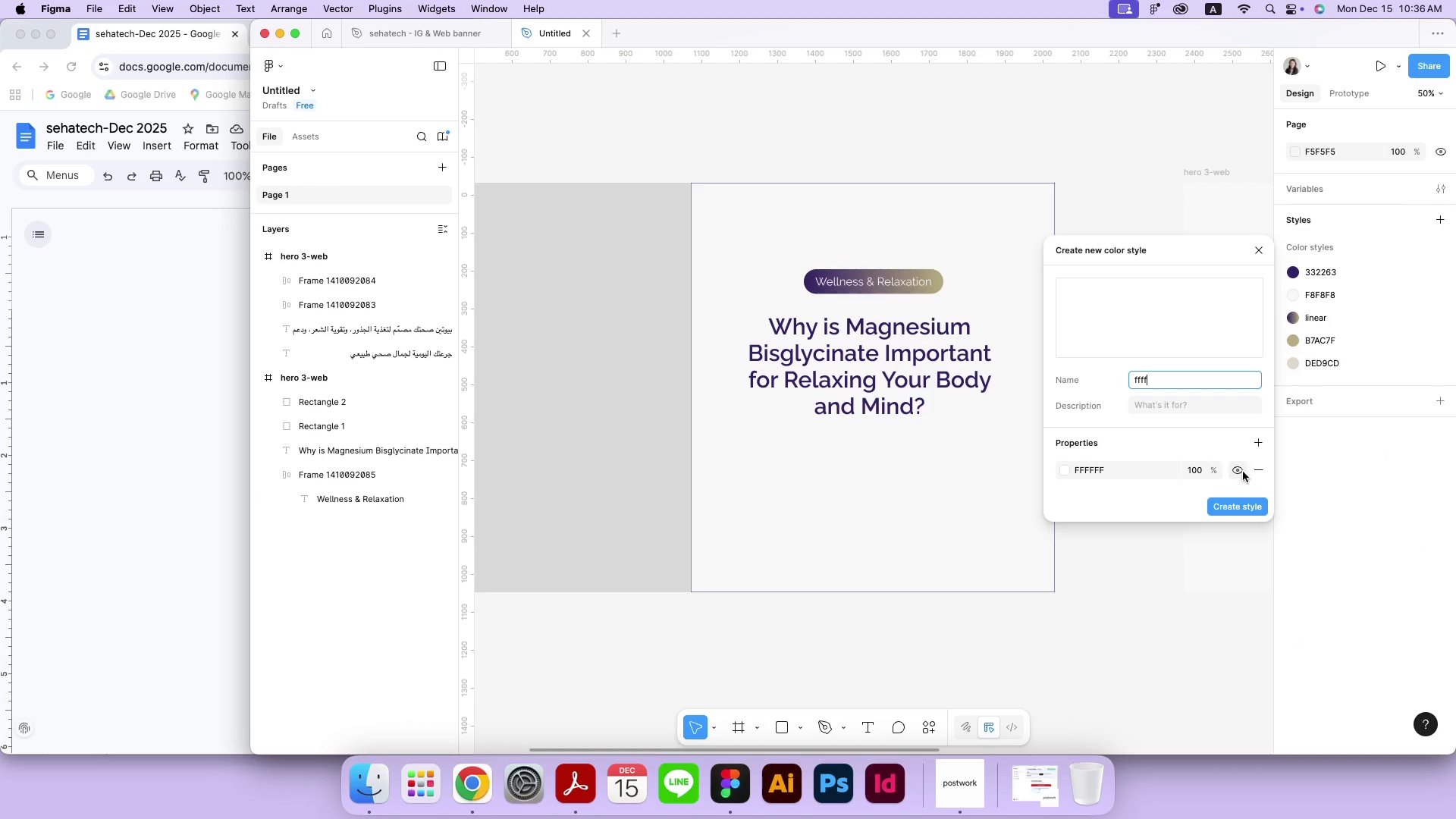 
left_click([1234, 504])
 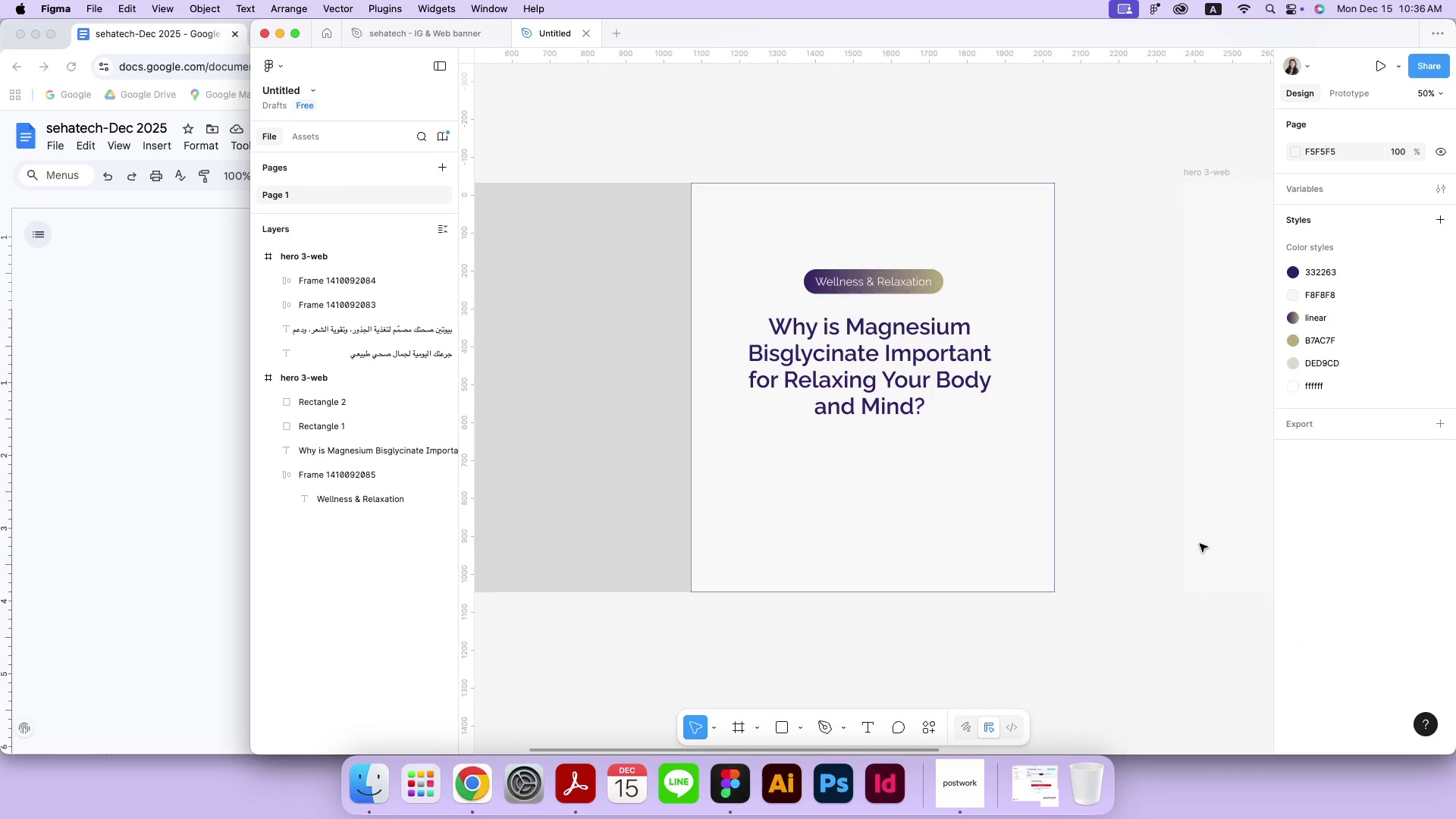 
left_click([1200, 544])
 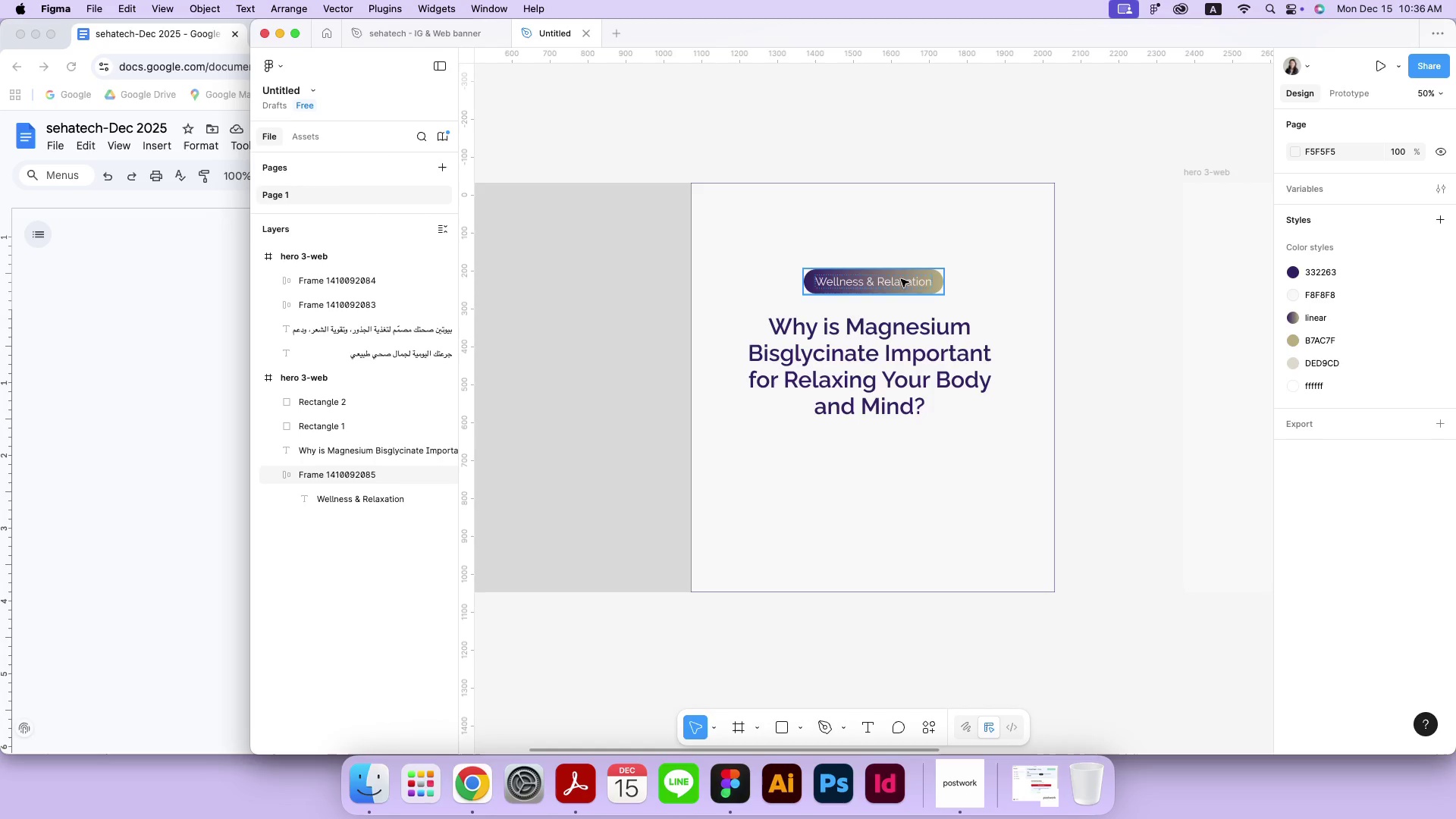 
double_click([901, 281])
 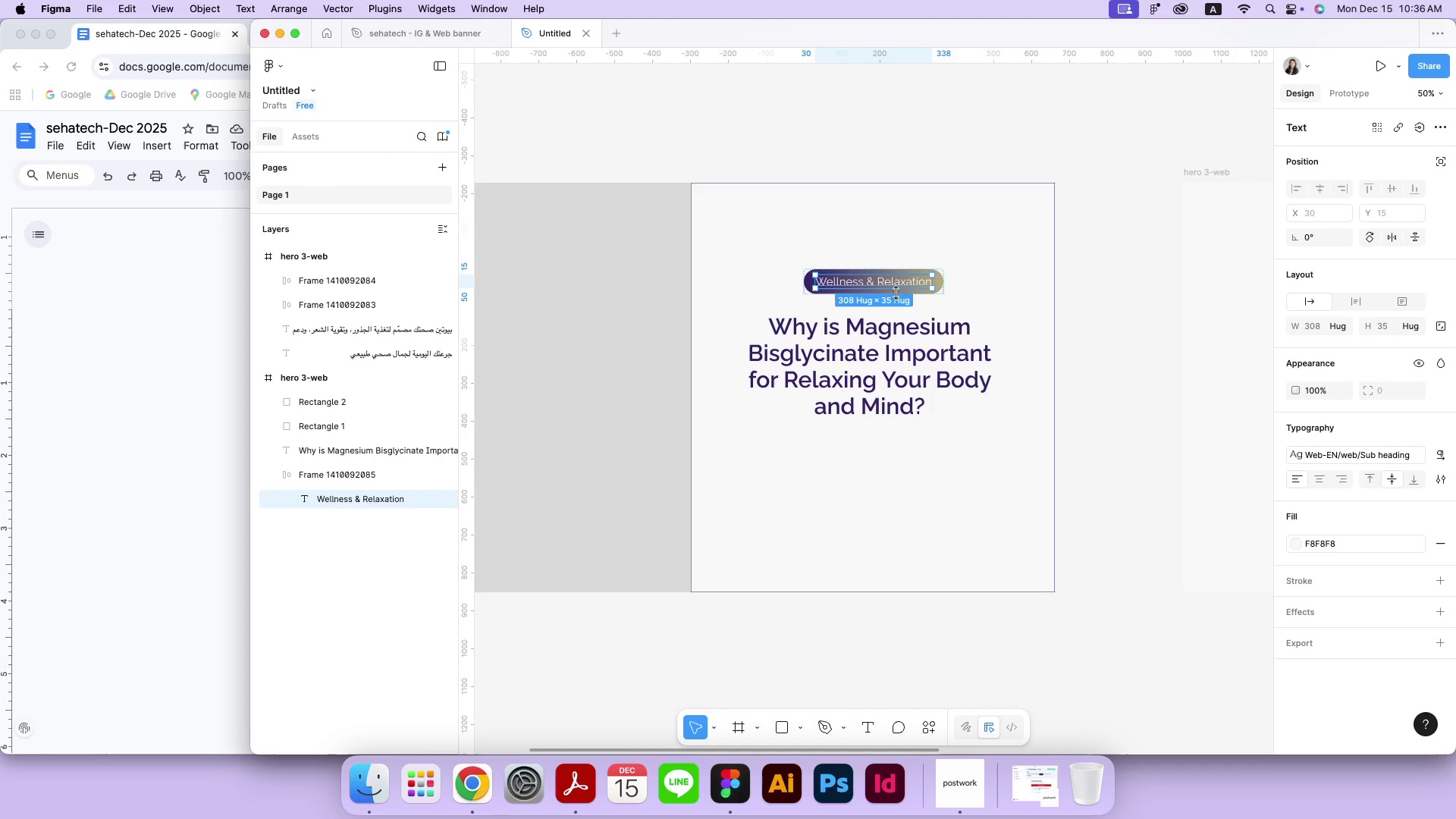 
key(Meta+B)
 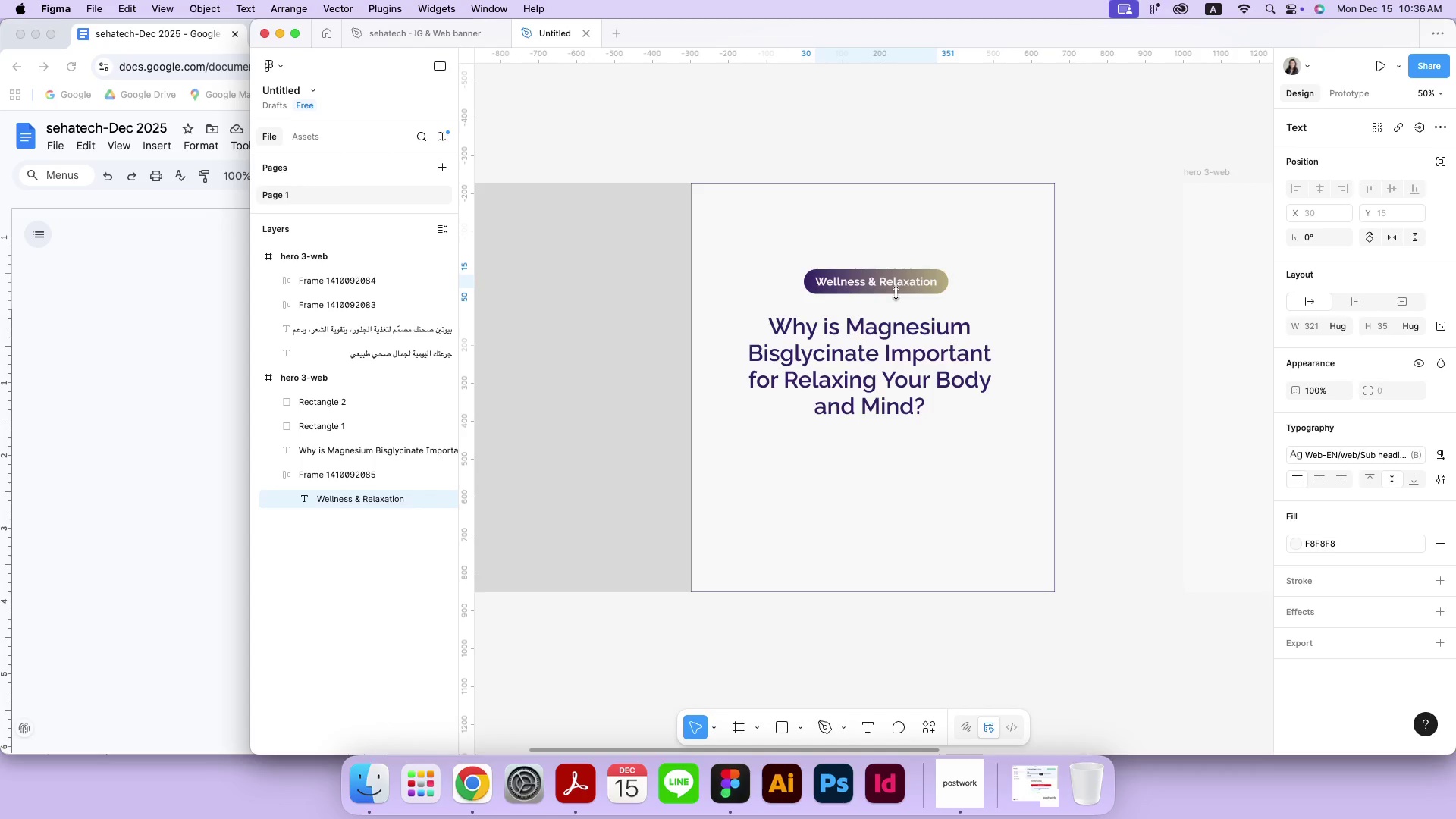 
key(Meta+CommandLeft)
 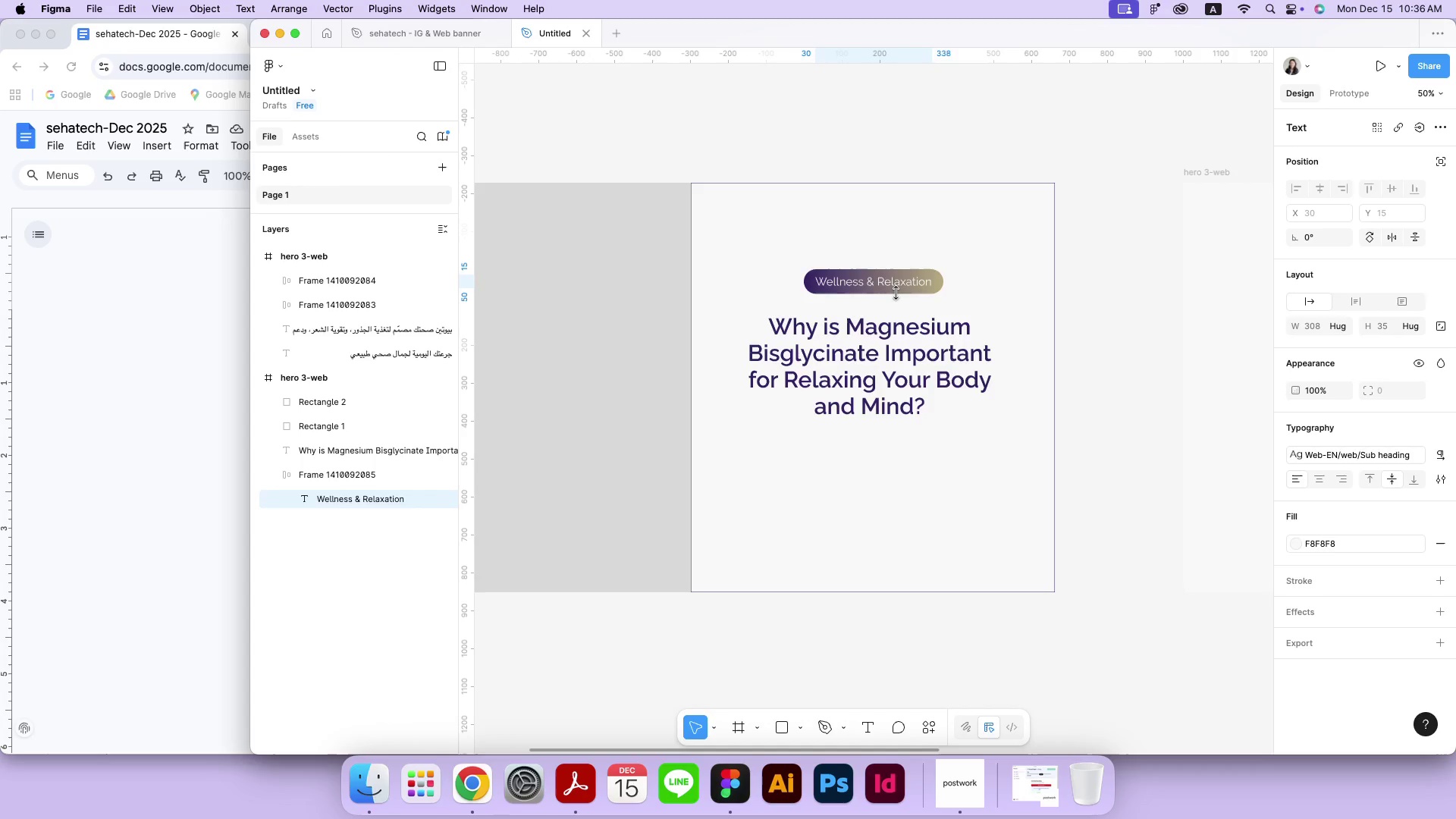 
key(Meta+Z)
 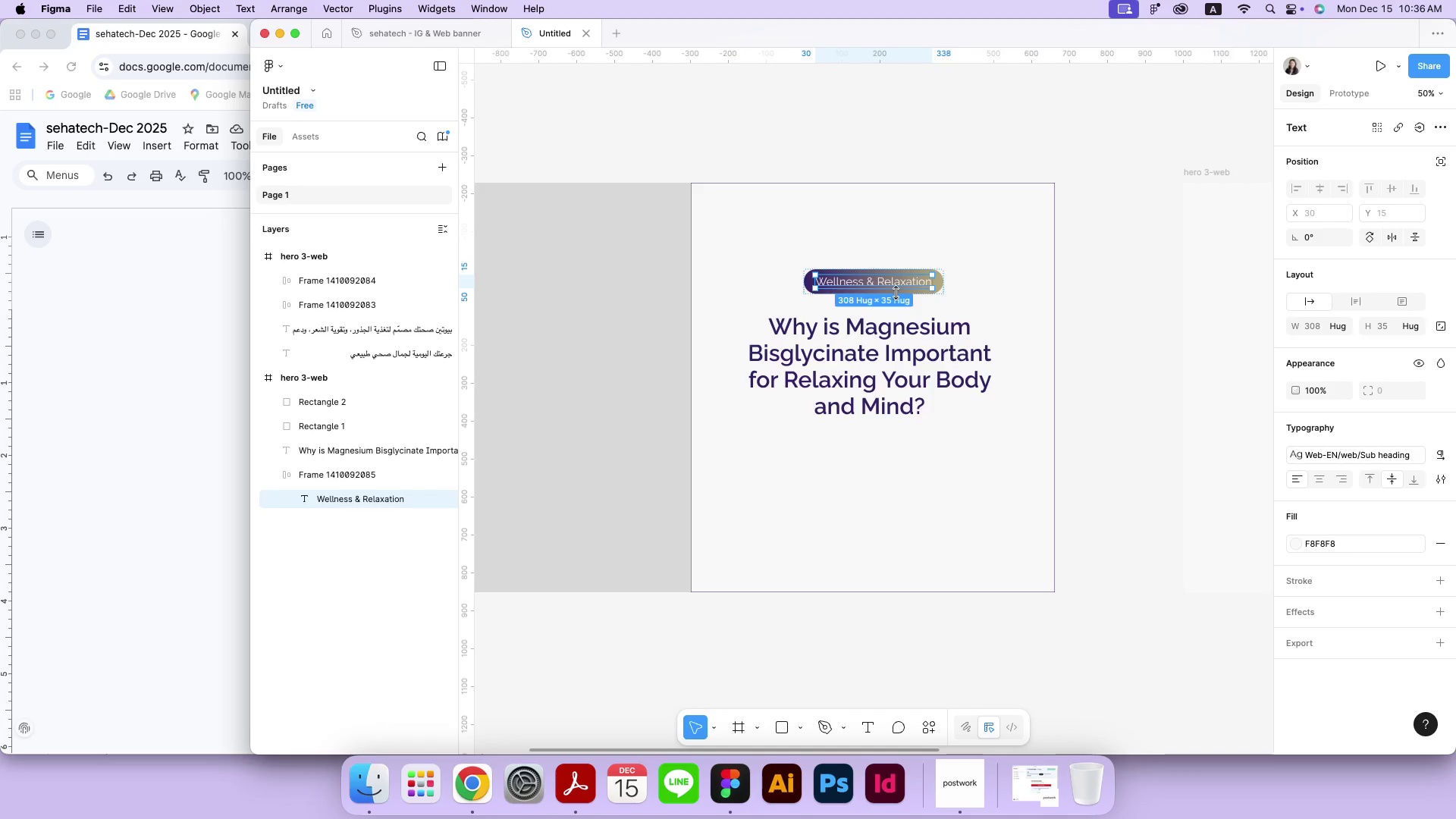 
wait(11.69)
 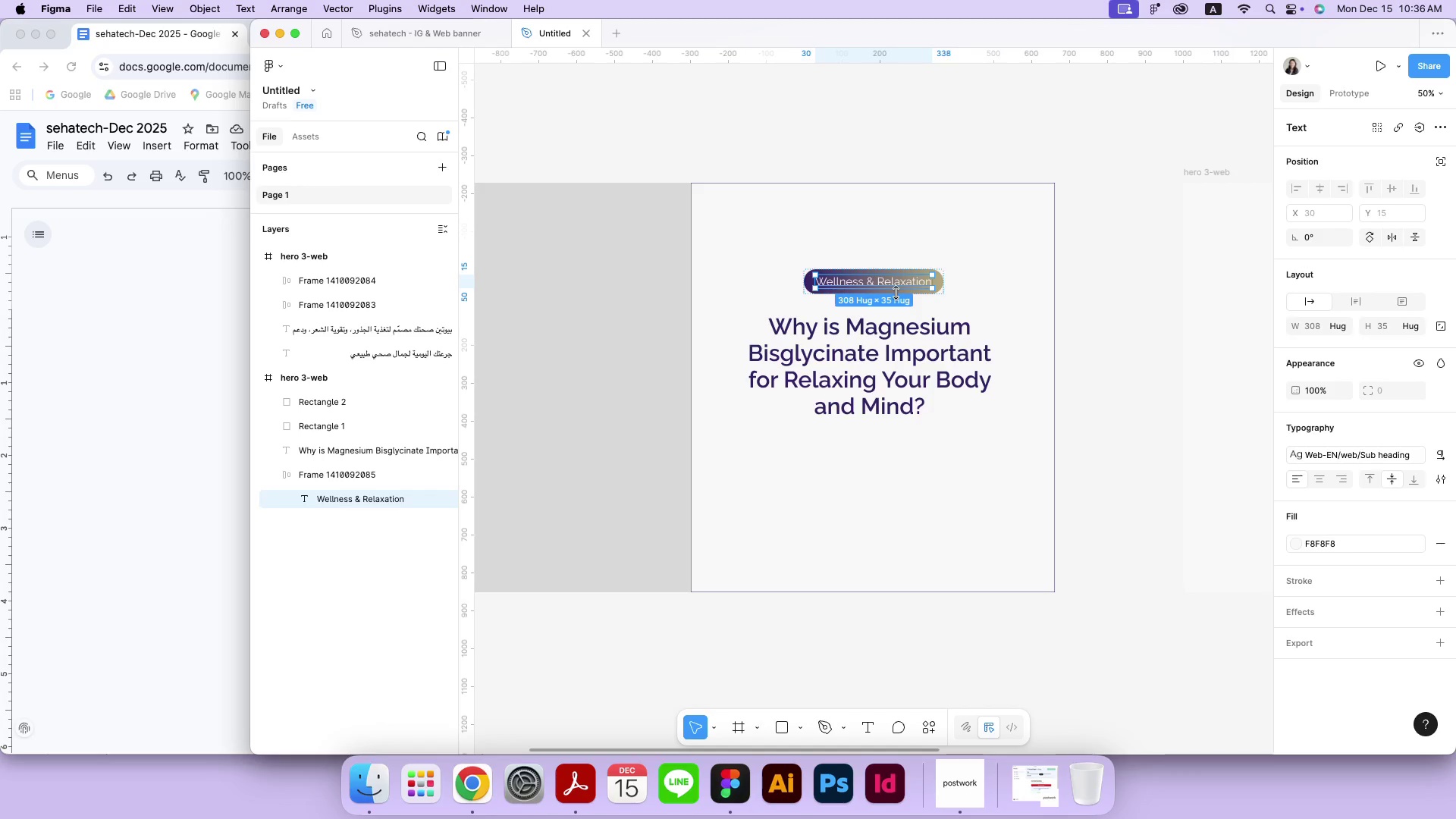 
left_click([1112, 297])
 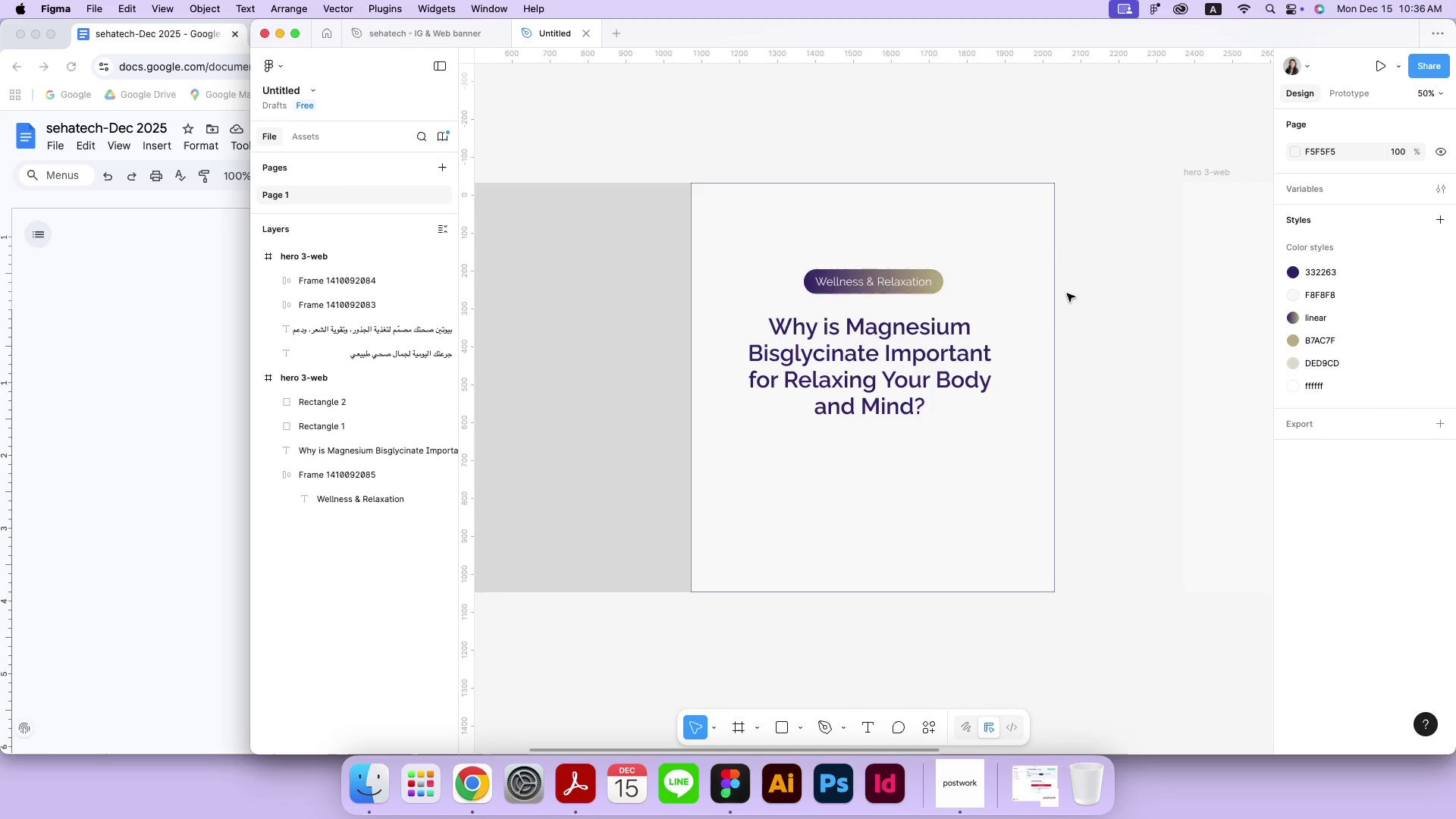 
left_click([924, 287])
 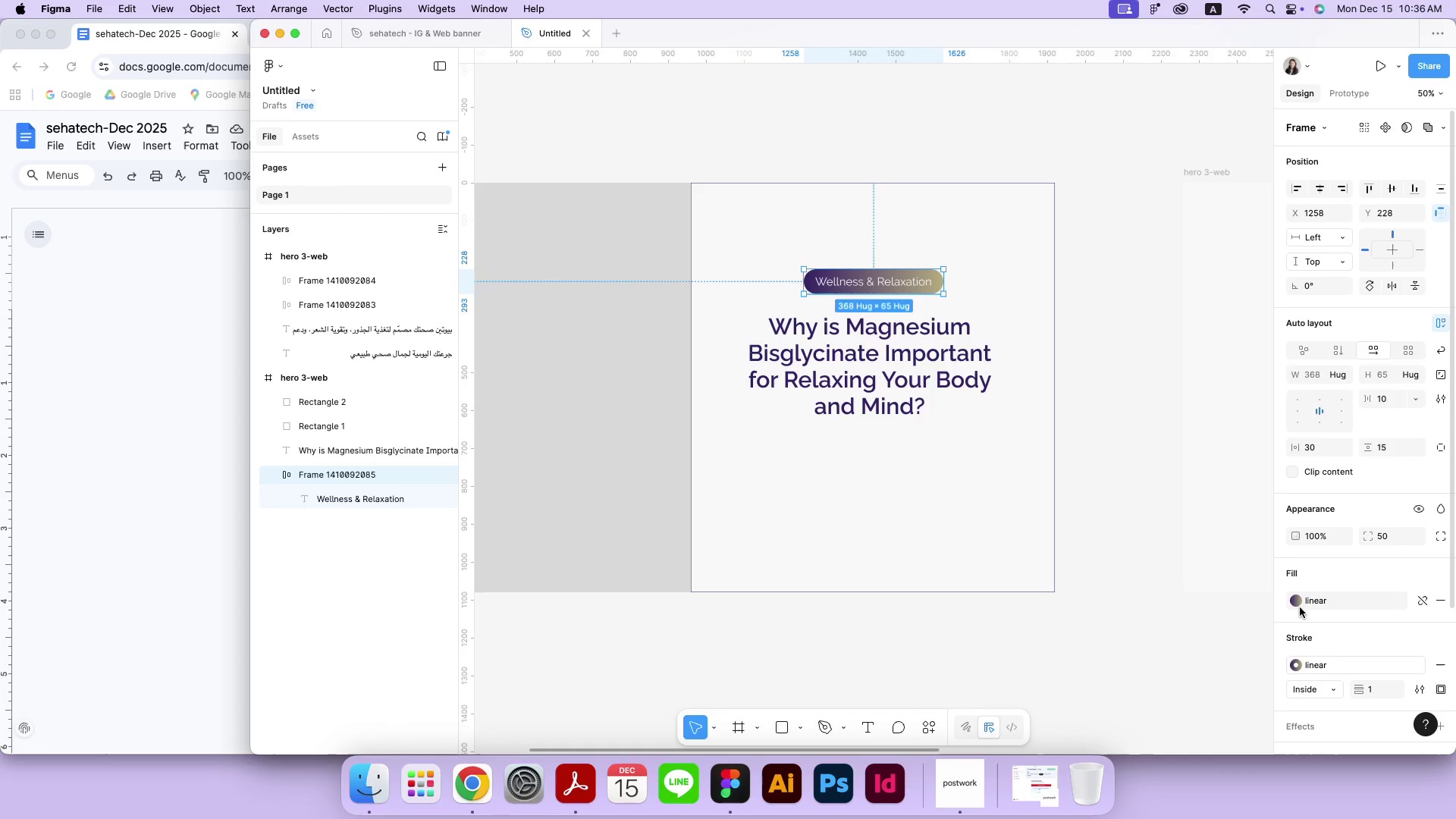 
left_click([1215, 607])
 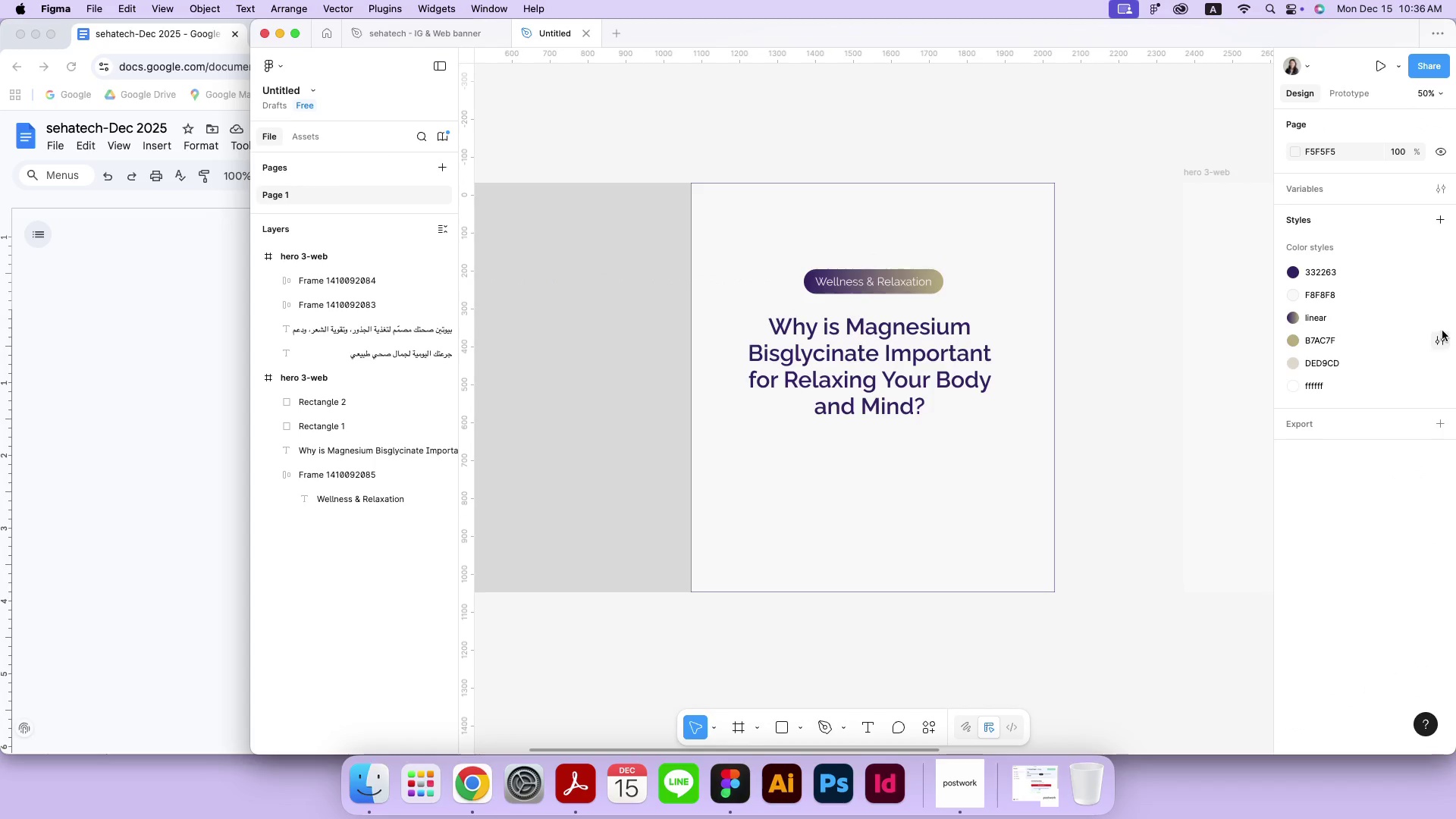 
left_click([1442, 324])
 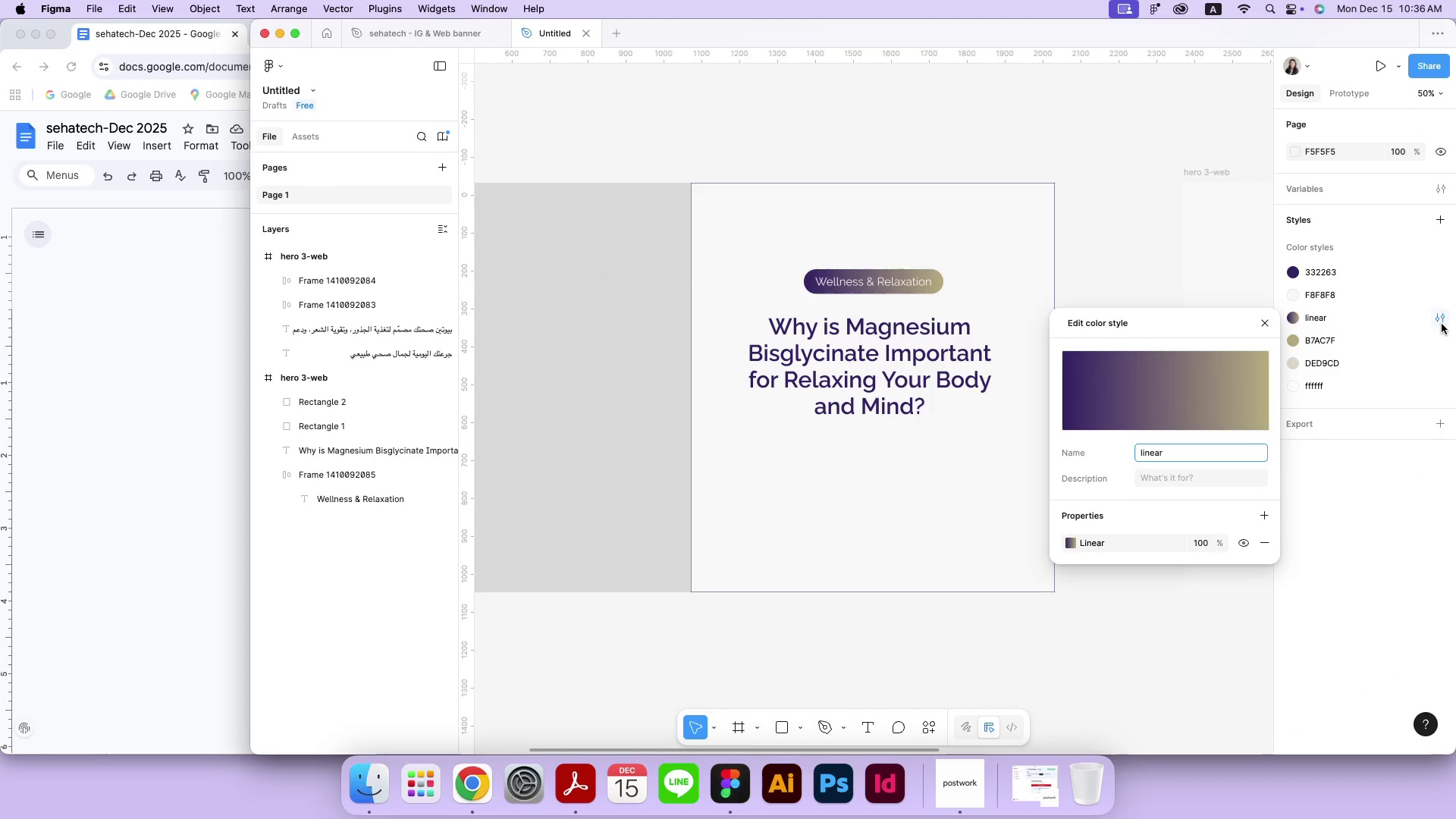 
left_click([1442, 324])
 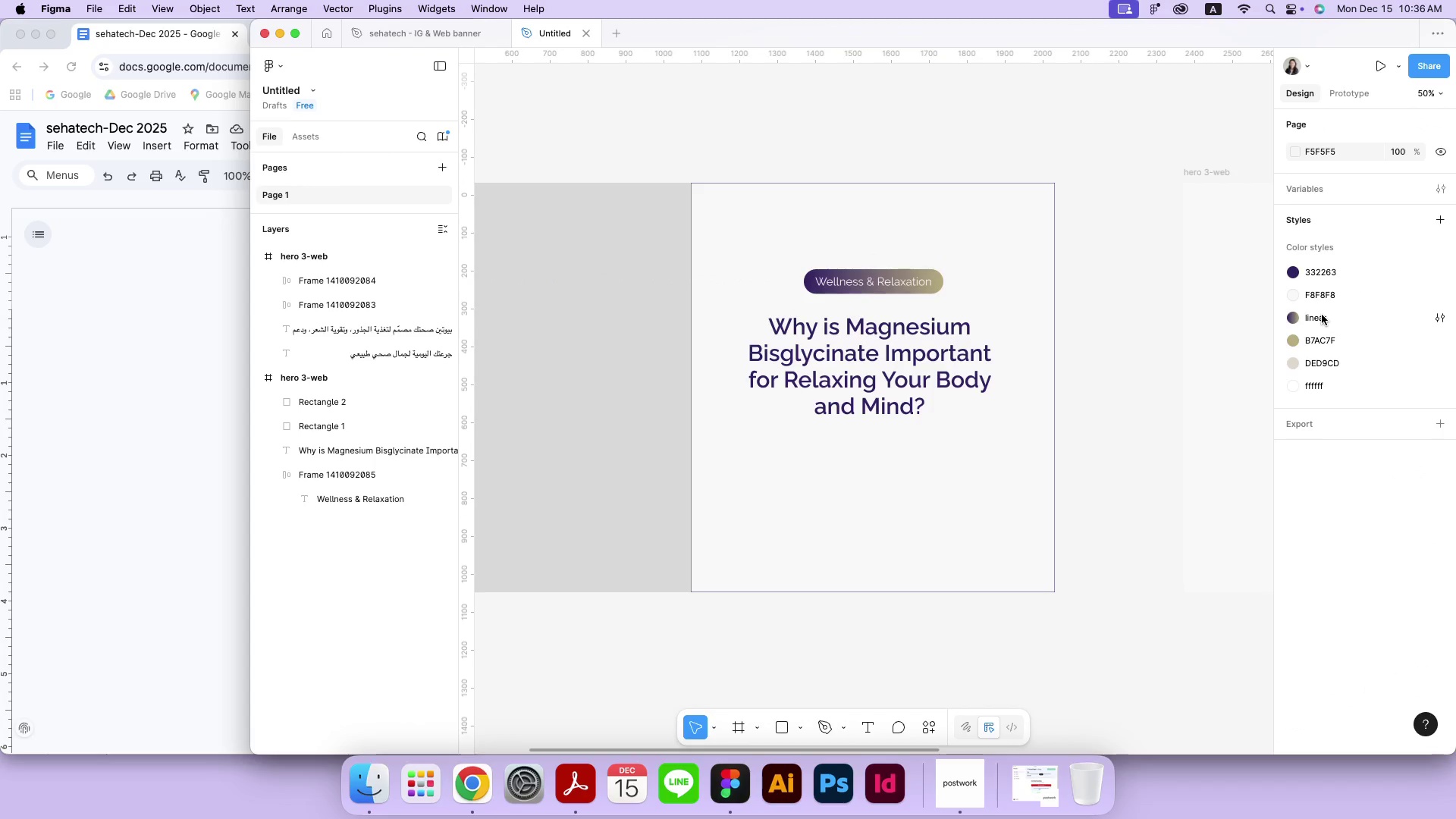 
right_click([1322, 315])
 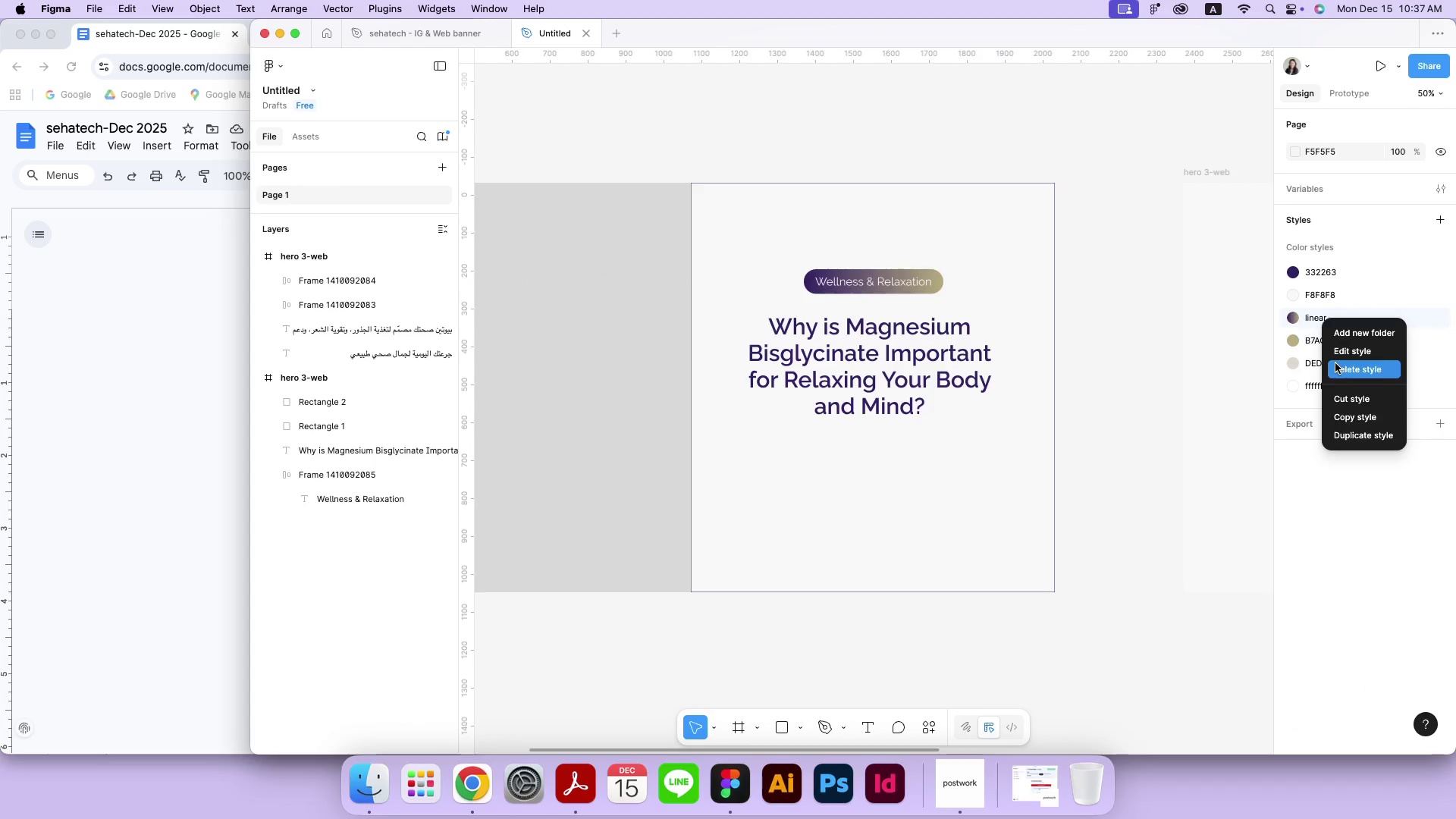 
left_click([1333, 428])
 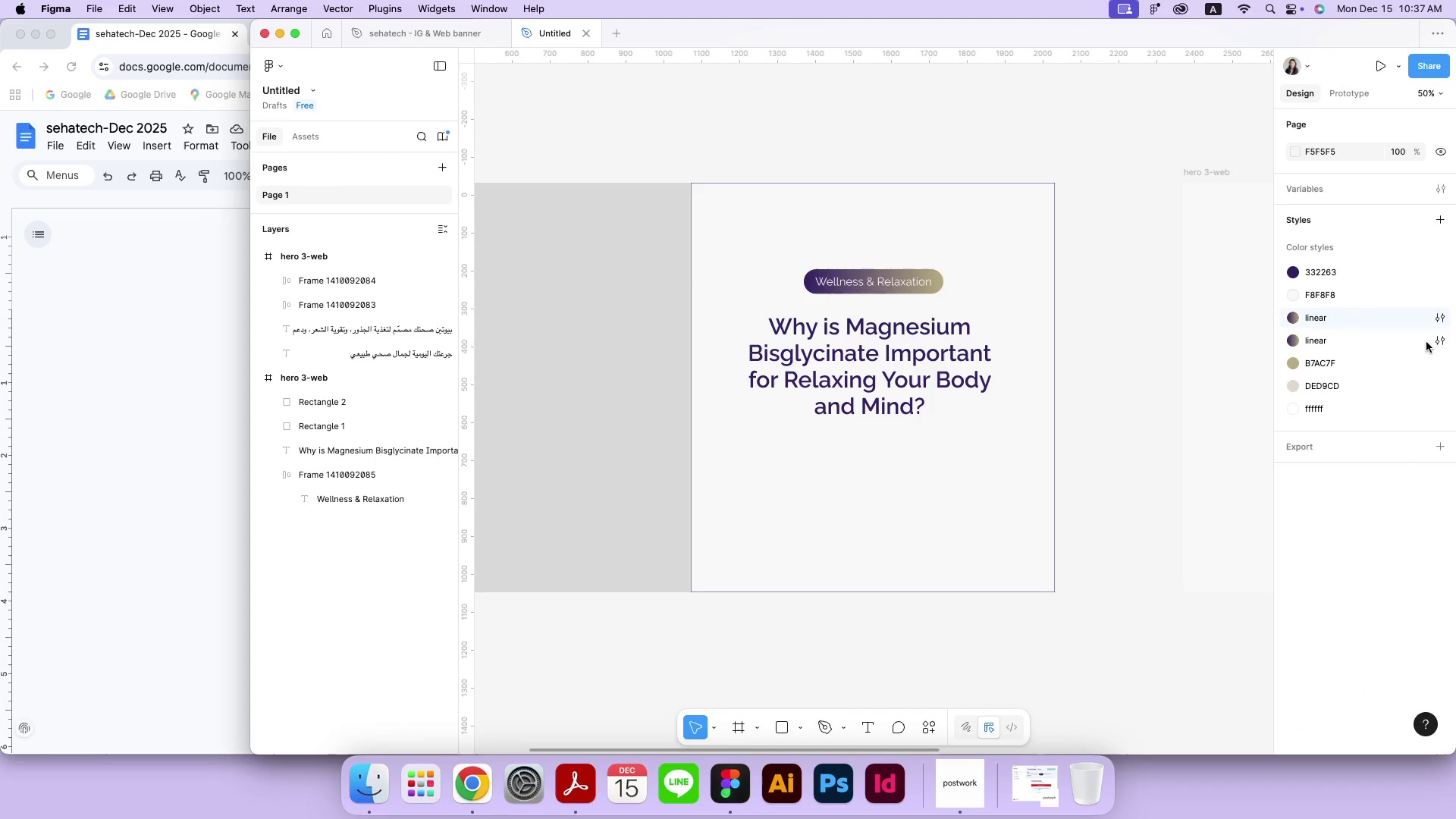 
left_click([1437, 343])
 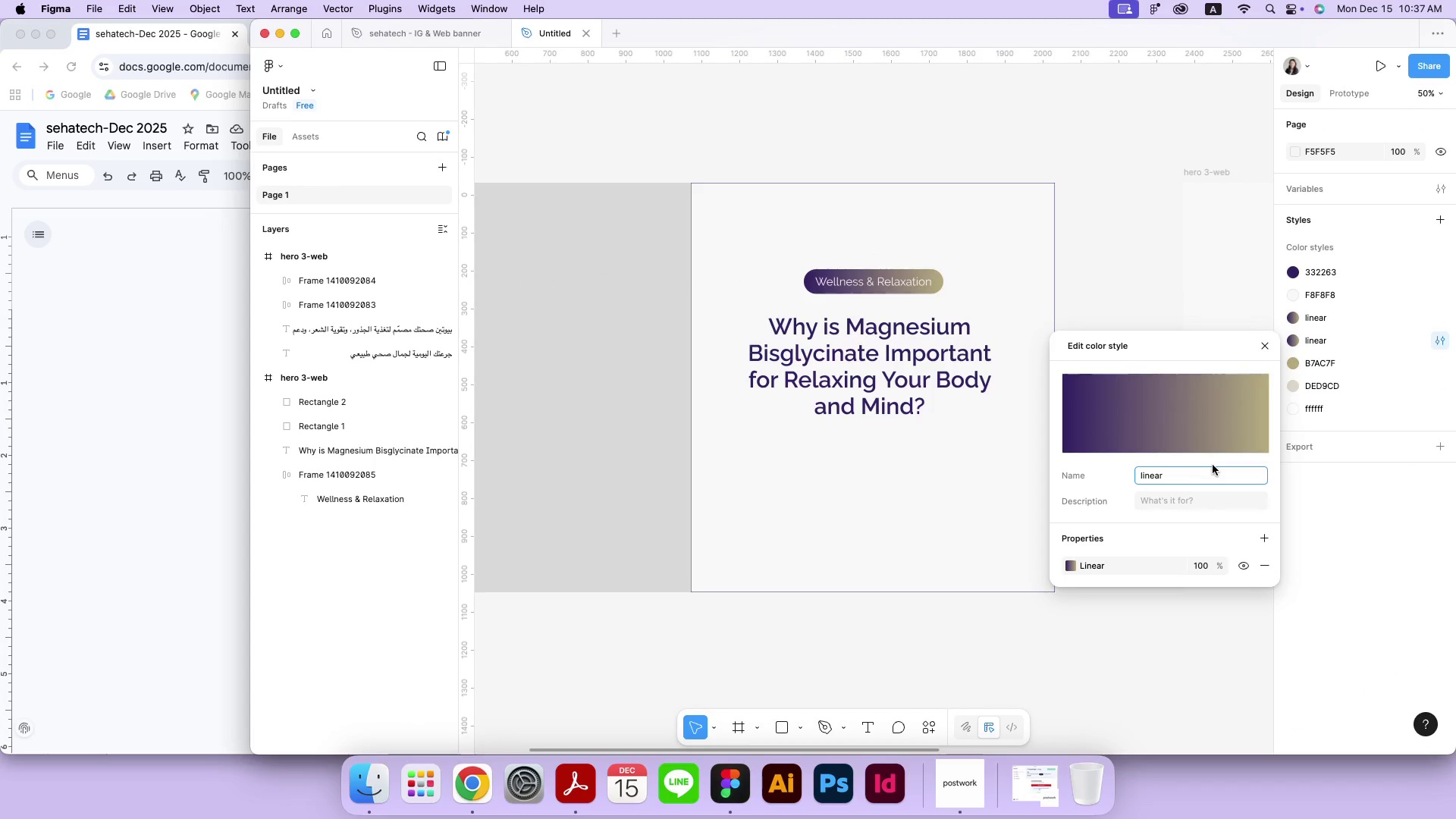 
key(Space)
 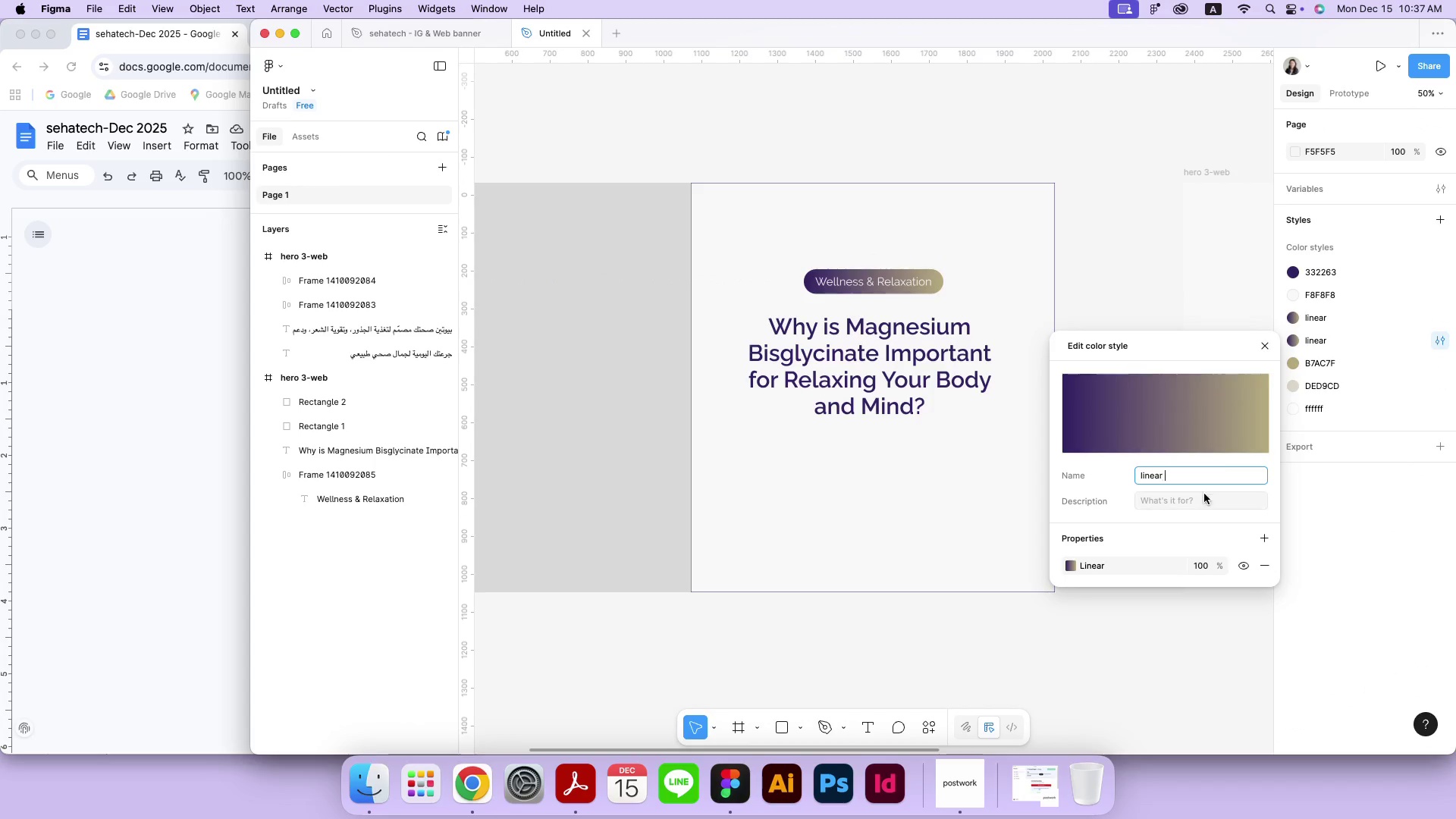 
key(2)
 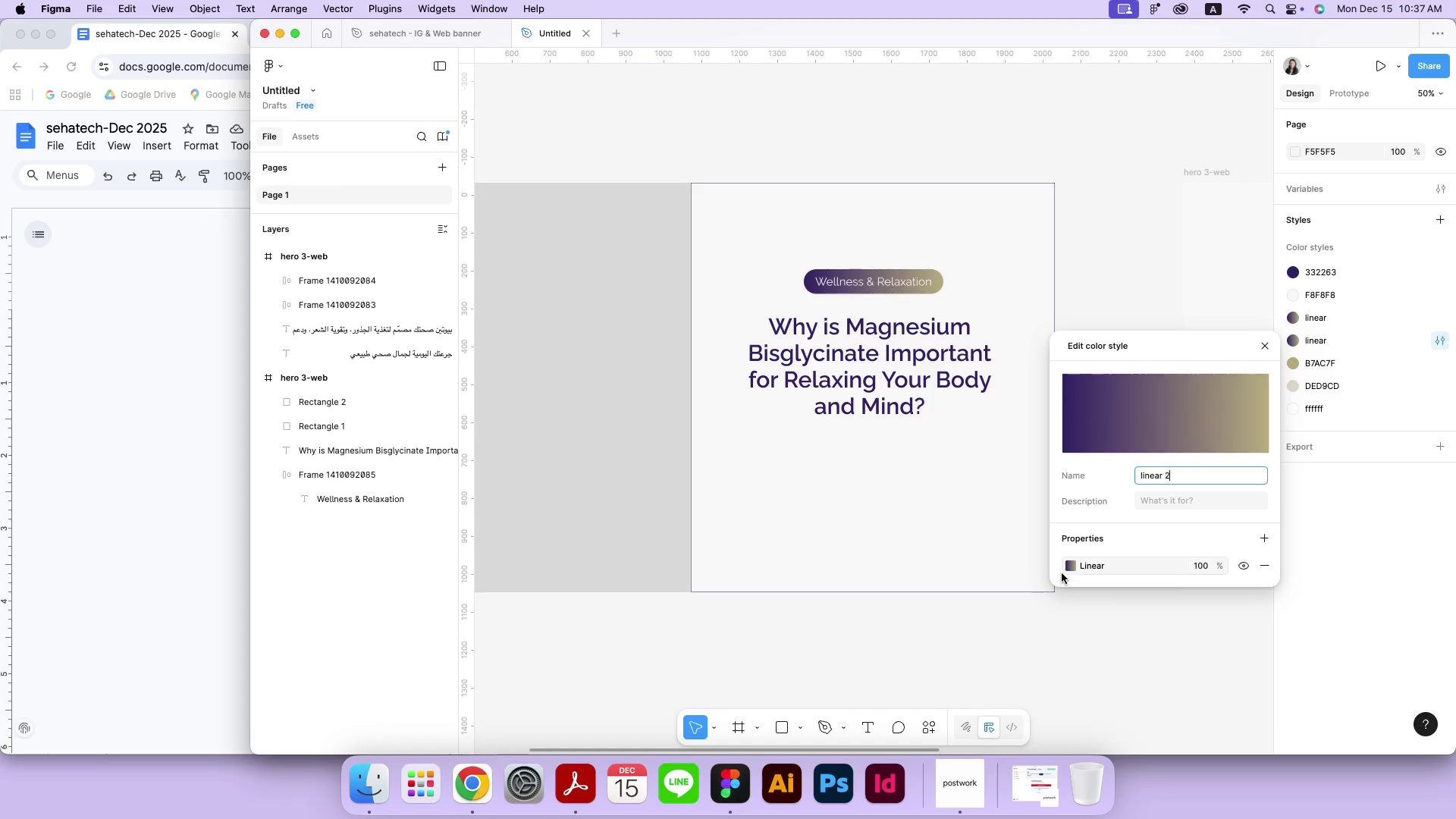 
left_click([1067, 567])
 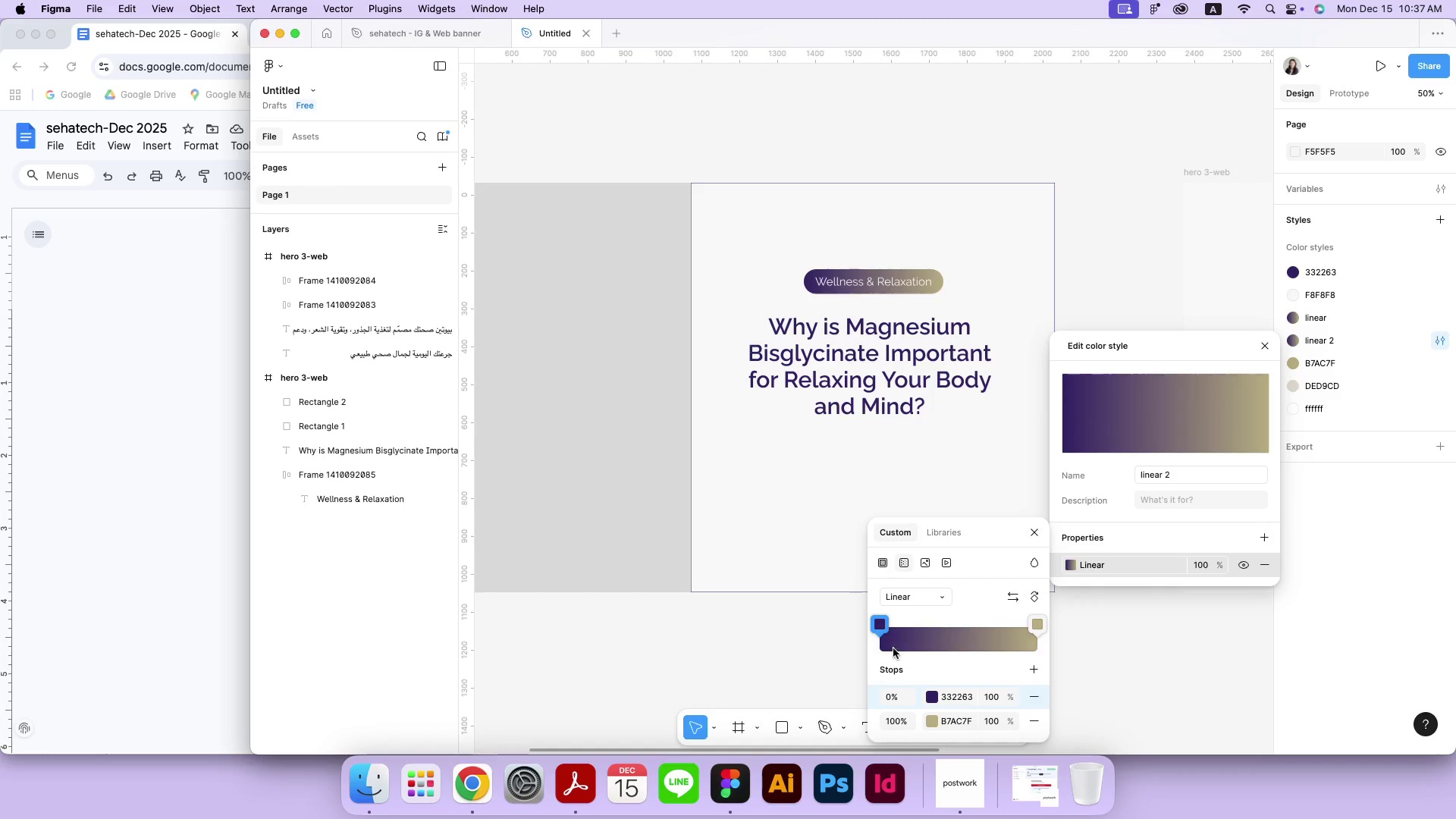 
left_click([944, 691])
 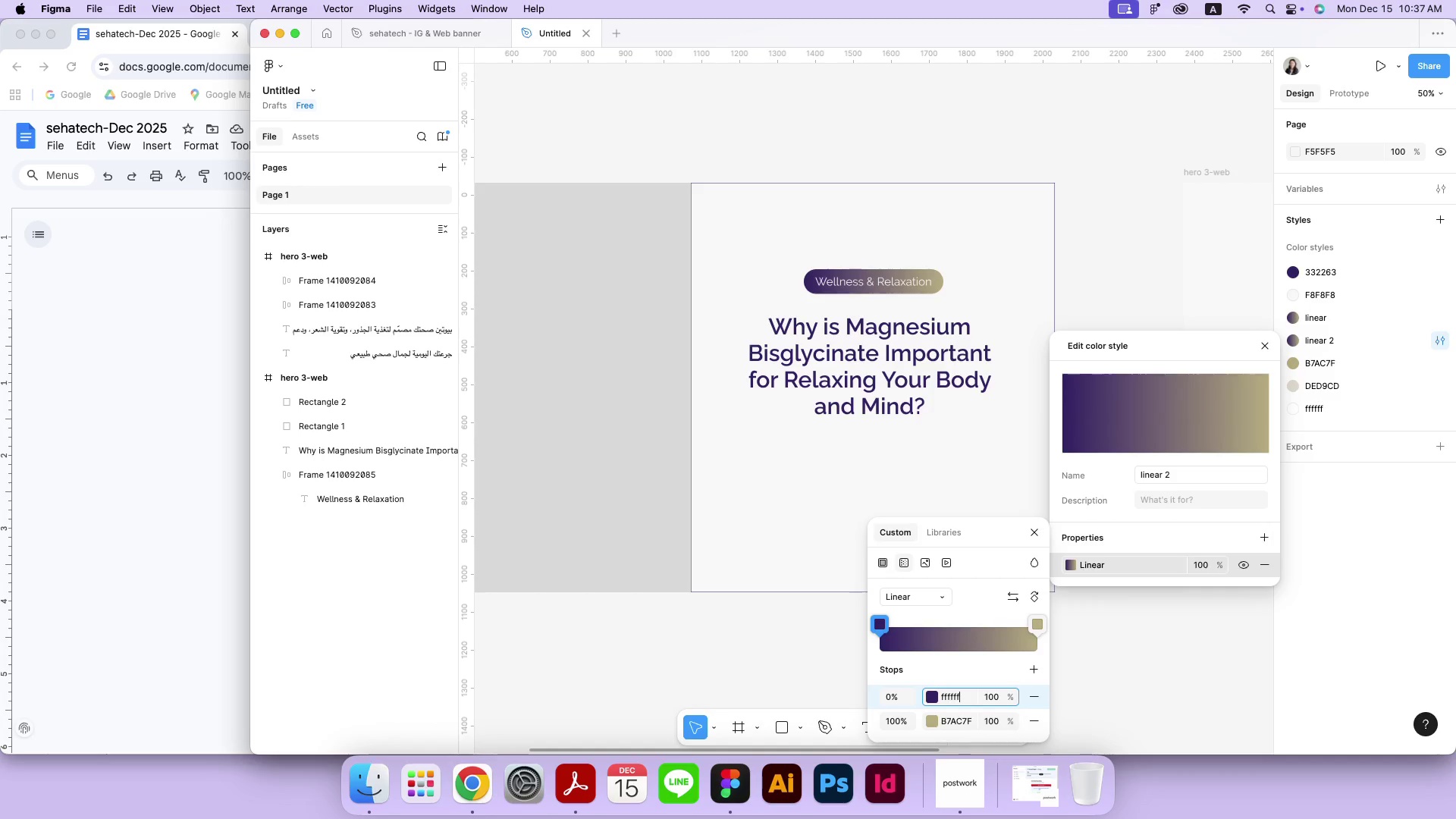 
type(ffffff)
 